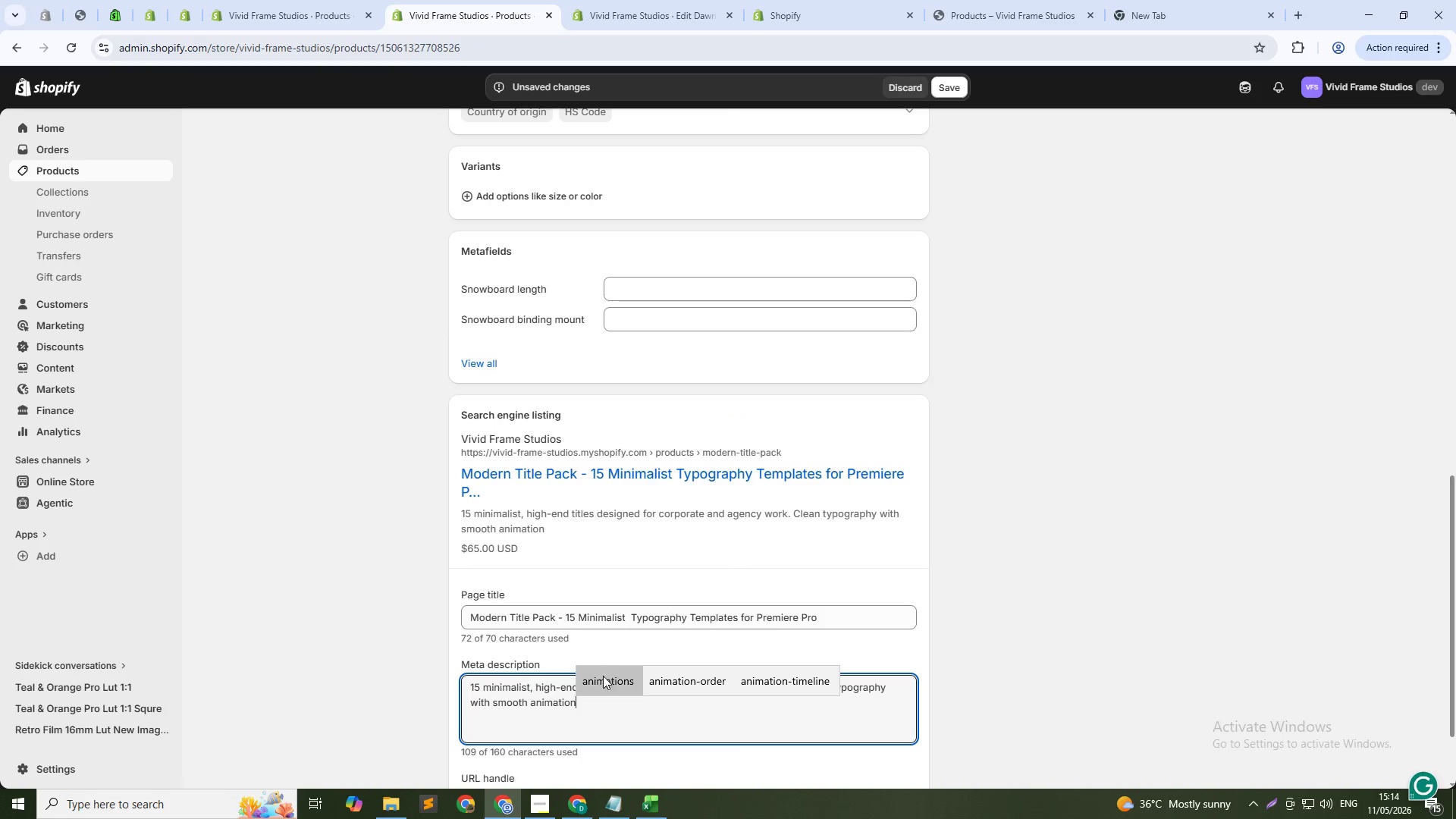 
left_click([594, 680])
 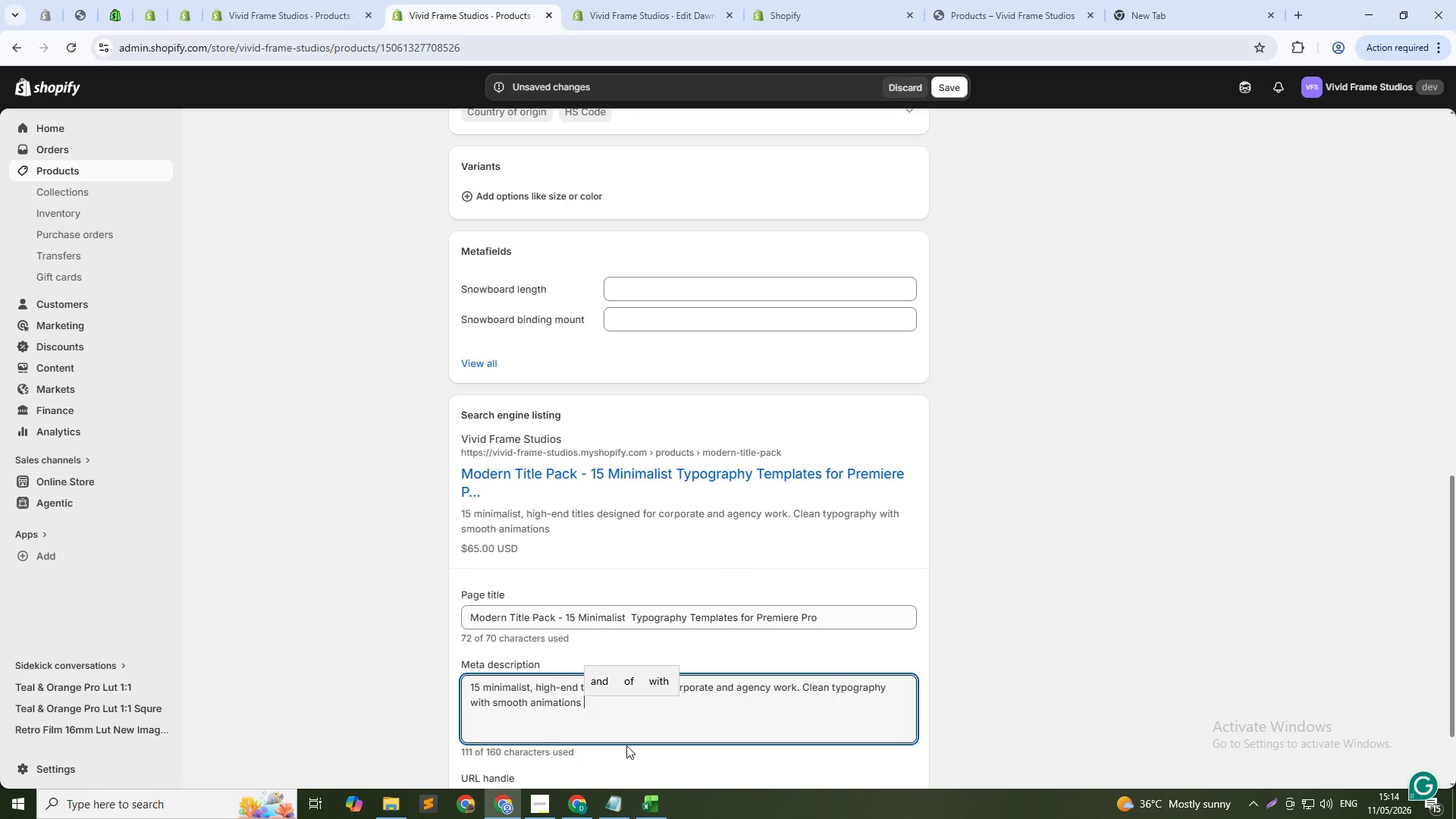 
type(for profe)
 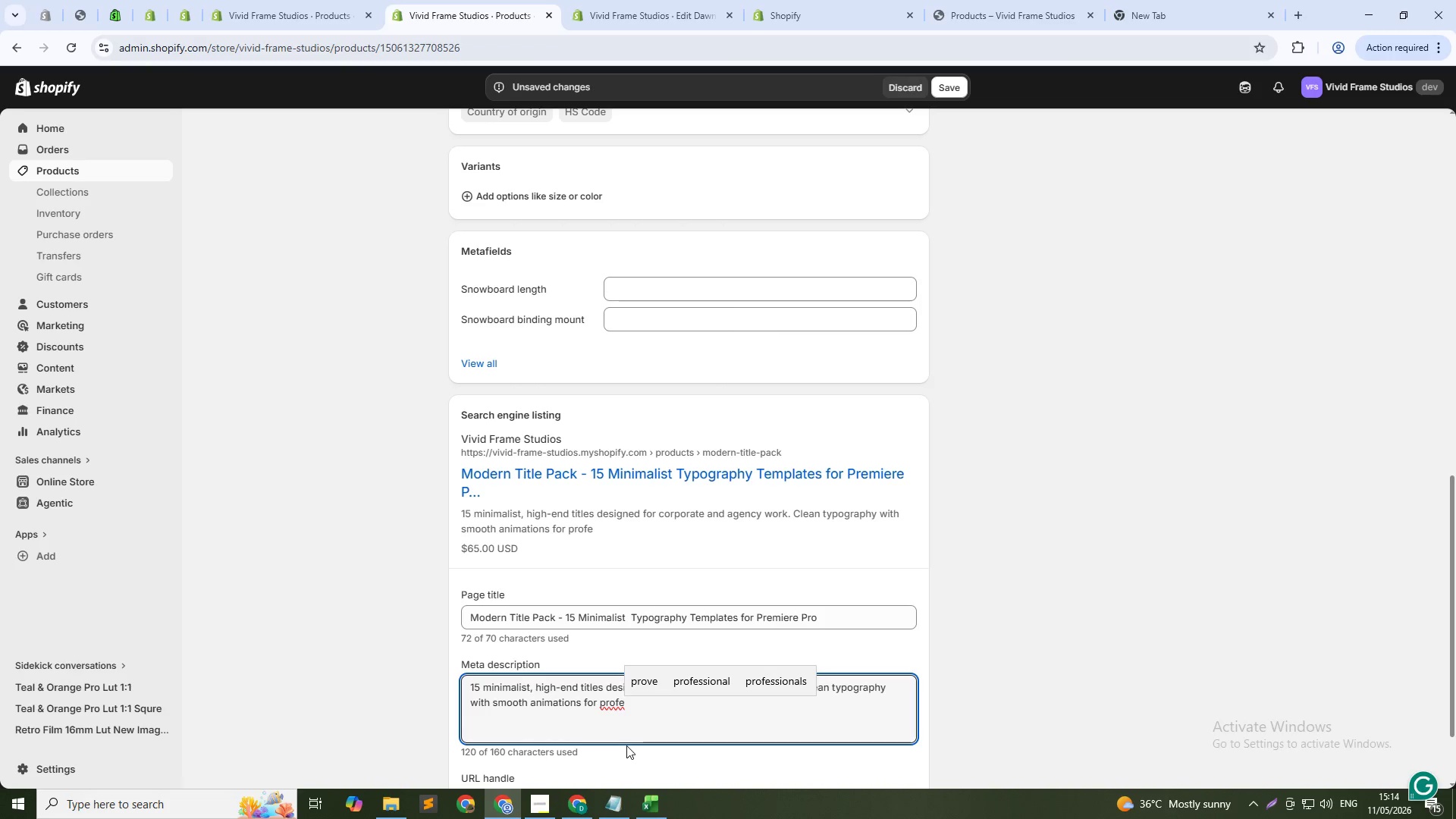 
type(ssional Videos.)
 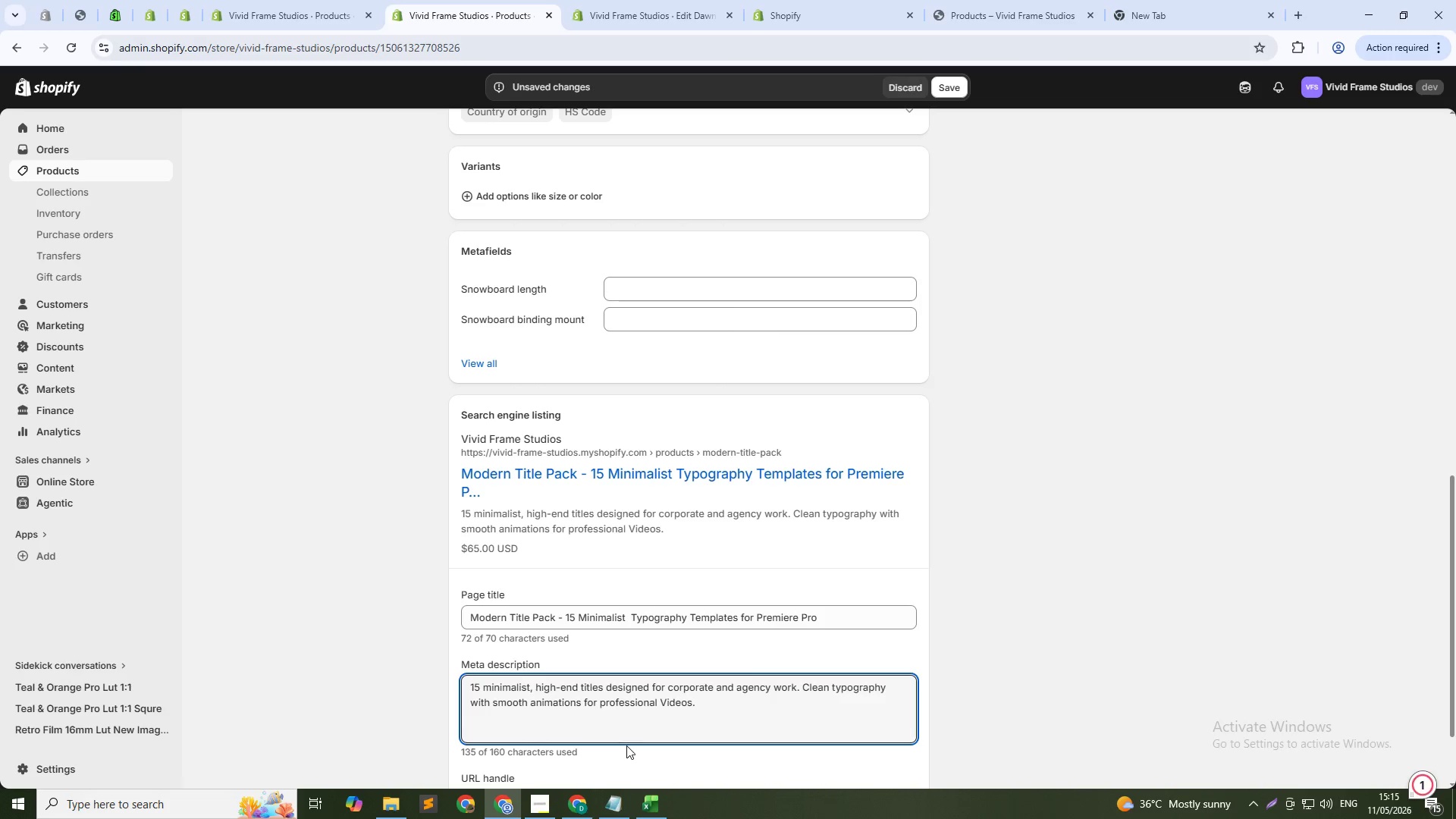 
scroll: coordinate [680, 673], scroll_direction: down, amount: 4.0
 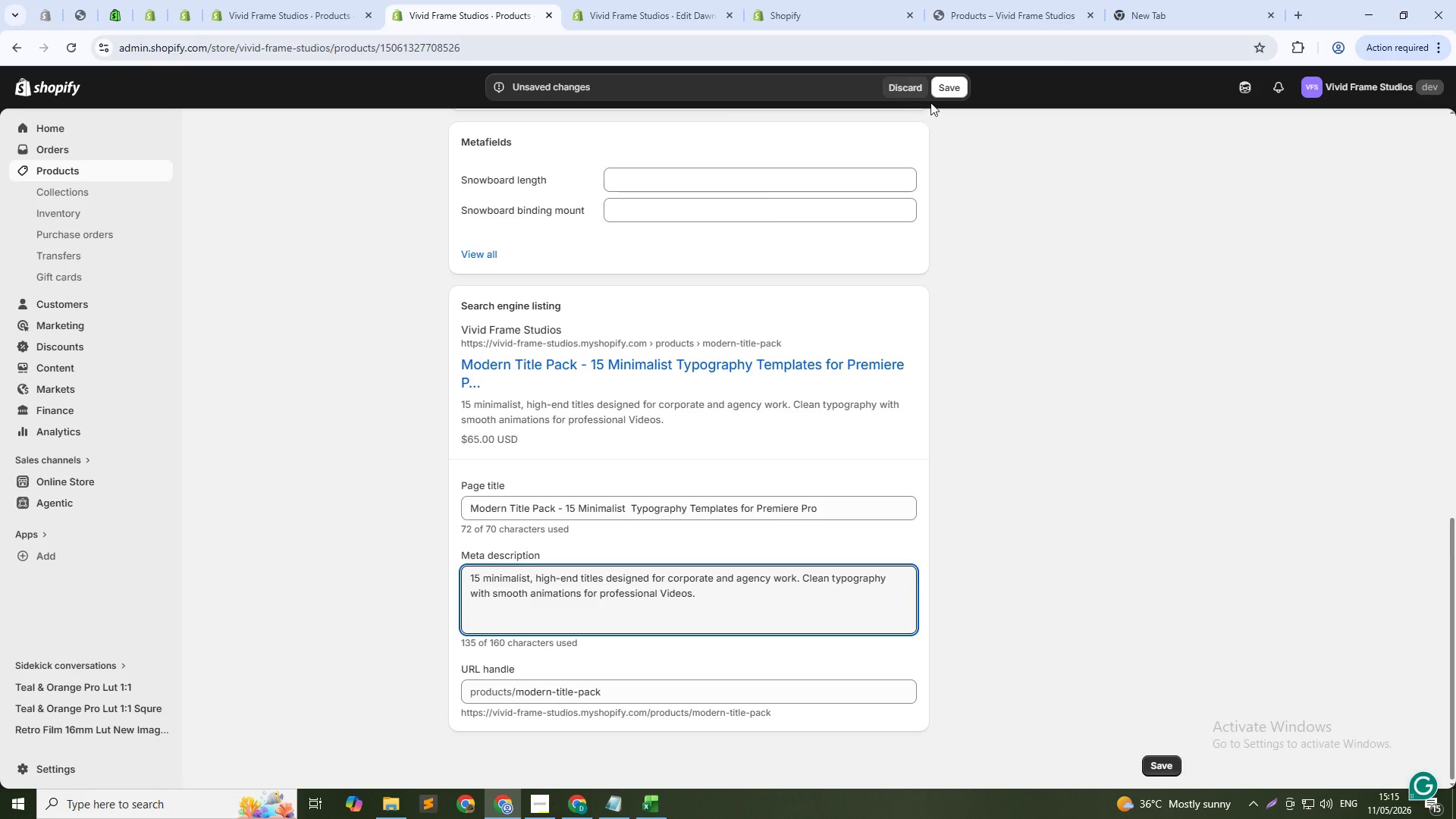 
left_click([934, 94])
 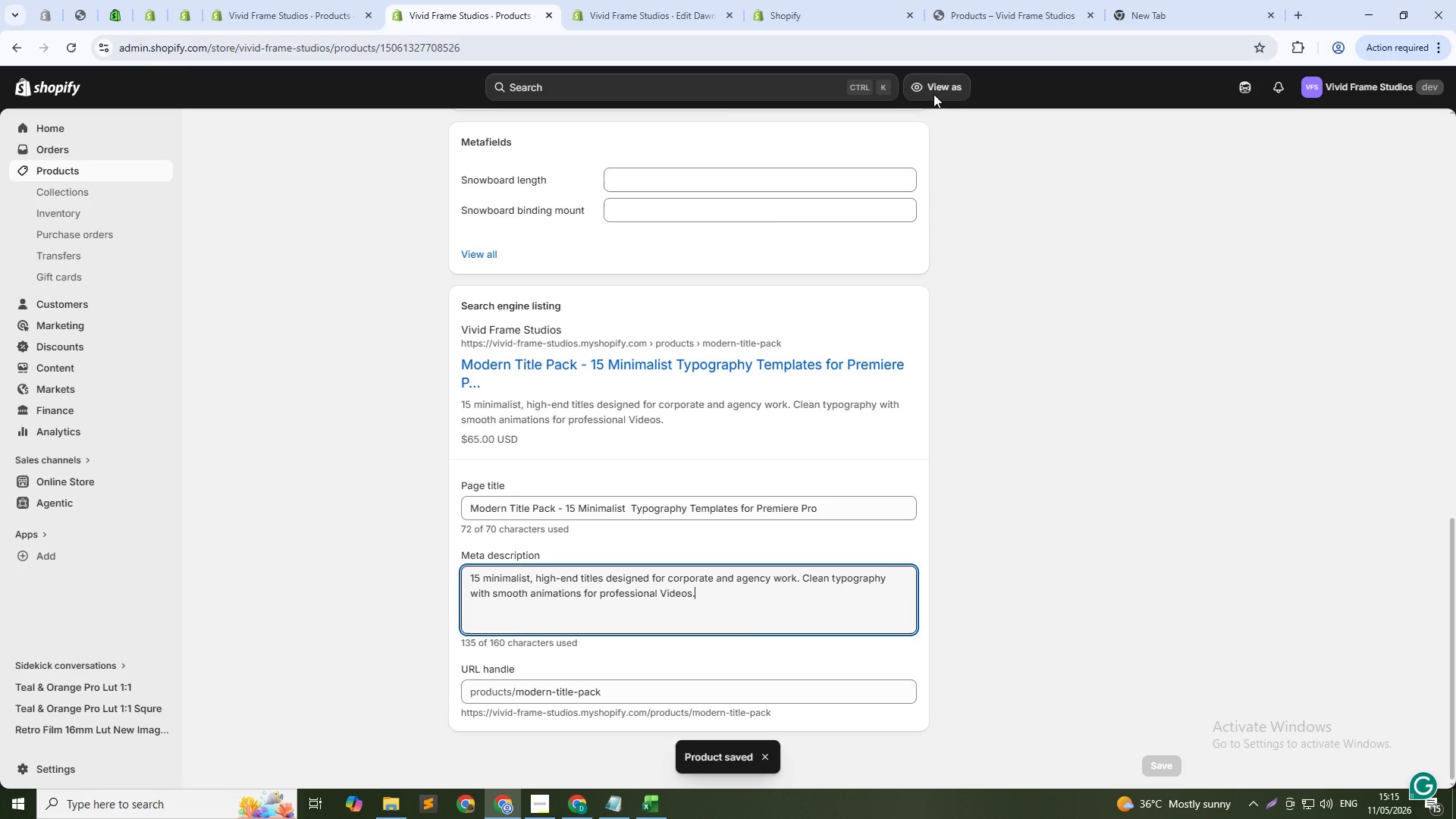 
wait(6.41)
 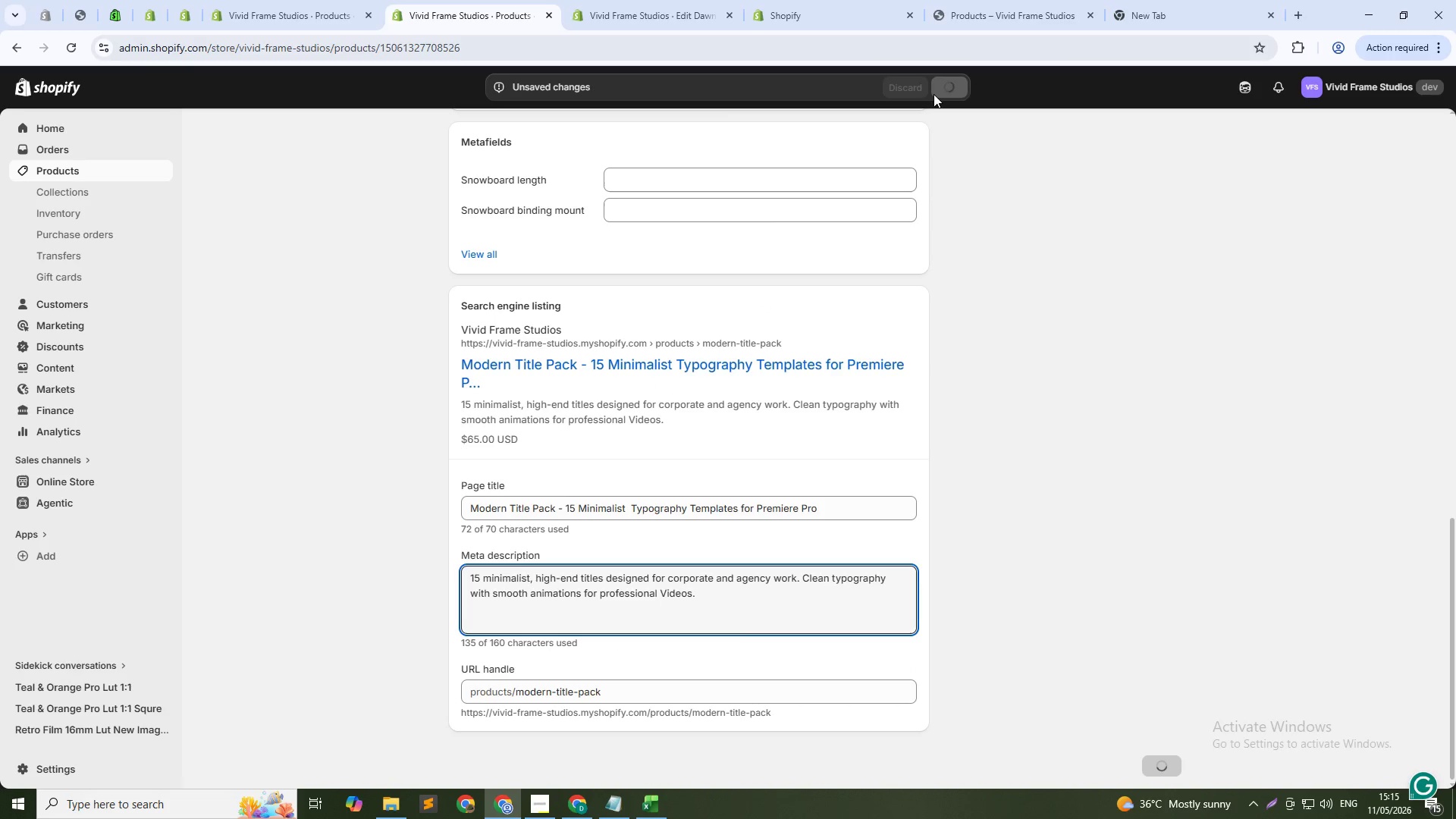 
left_click([71, 175])
 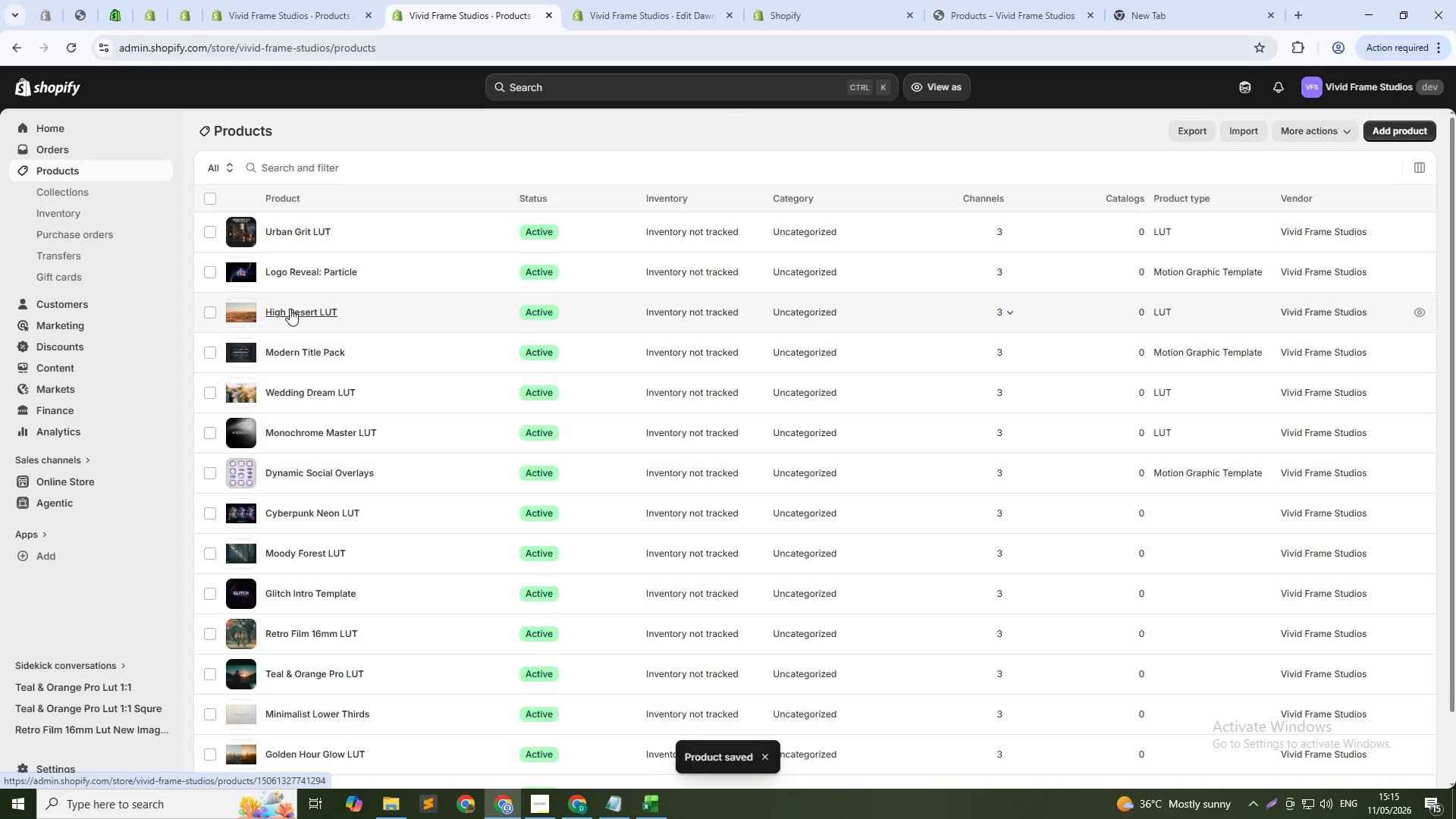 
left_click([290, 309])
 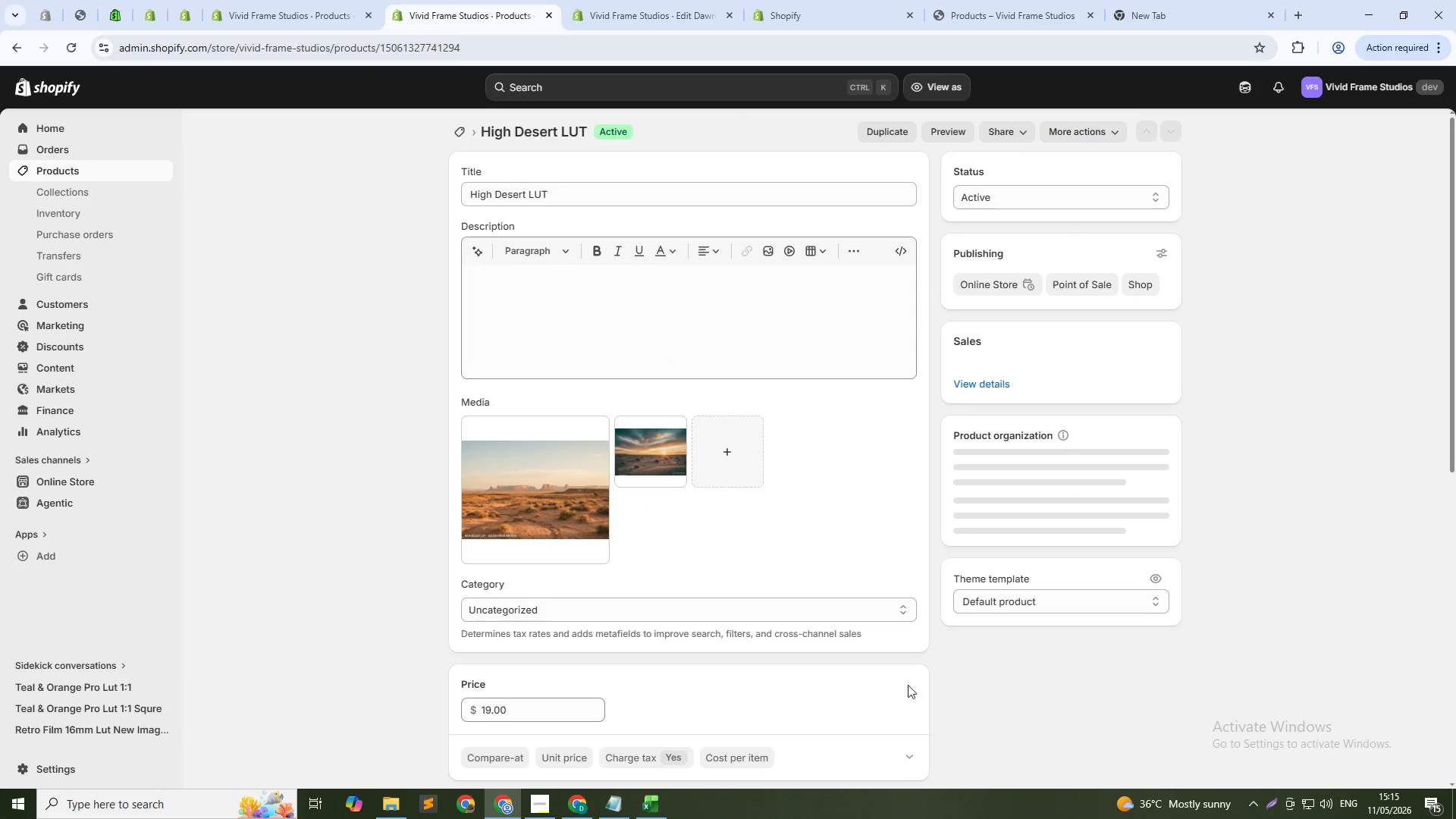 
scroll: coordinate [755, 594], scroll_direction: down, amount: 5.0
 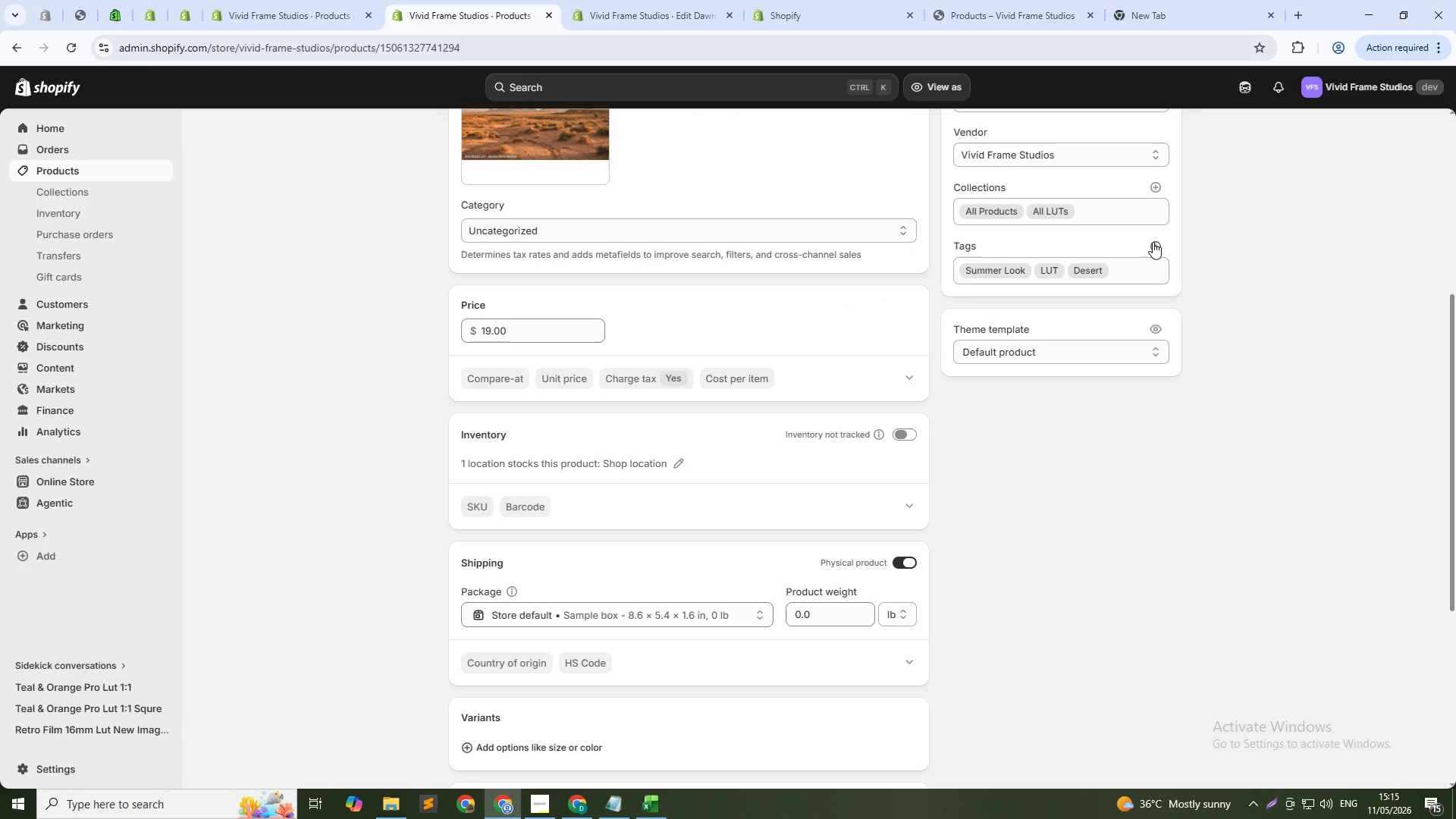 
left_click([1153, 242])
 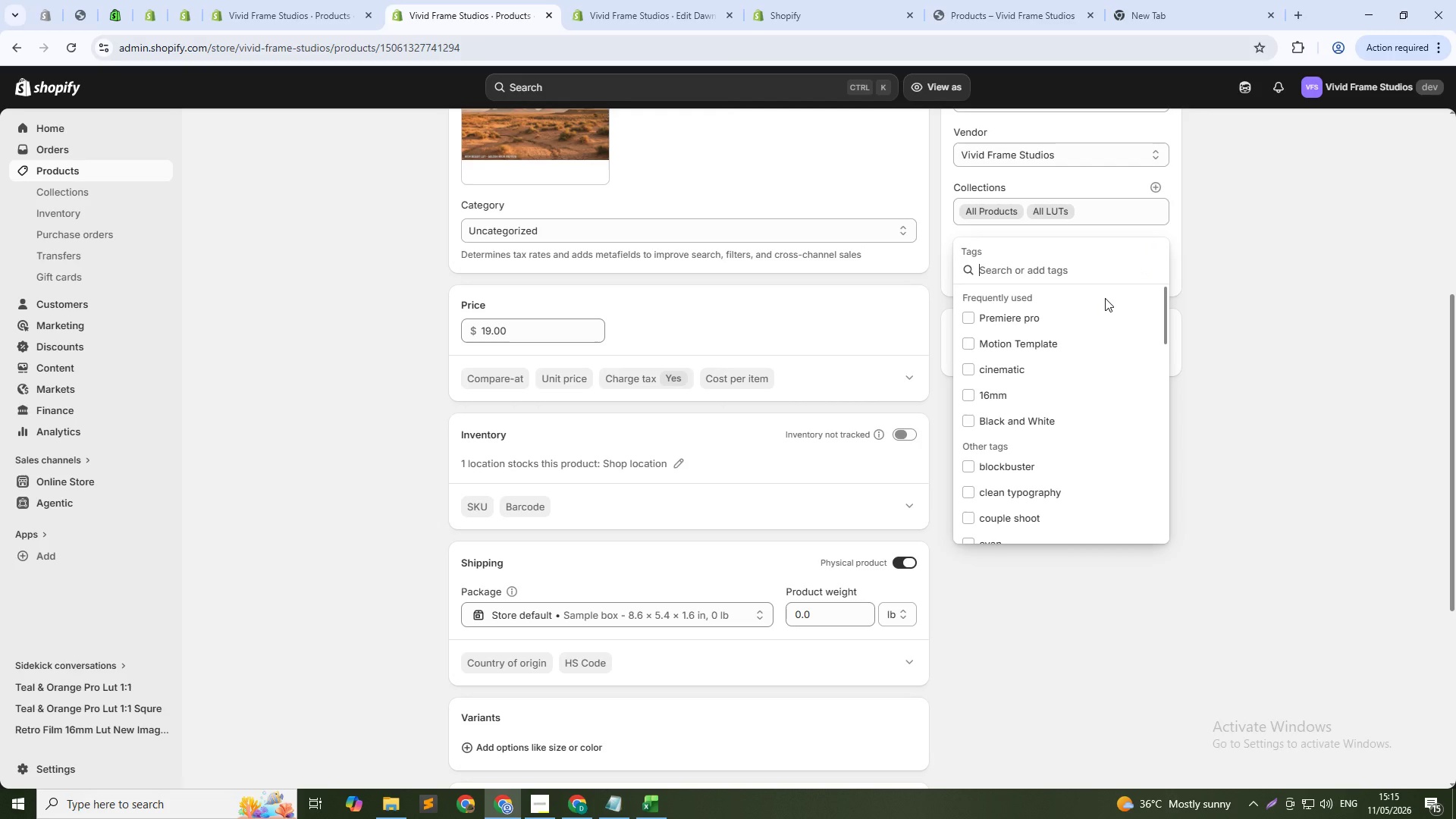 
type(travel)
 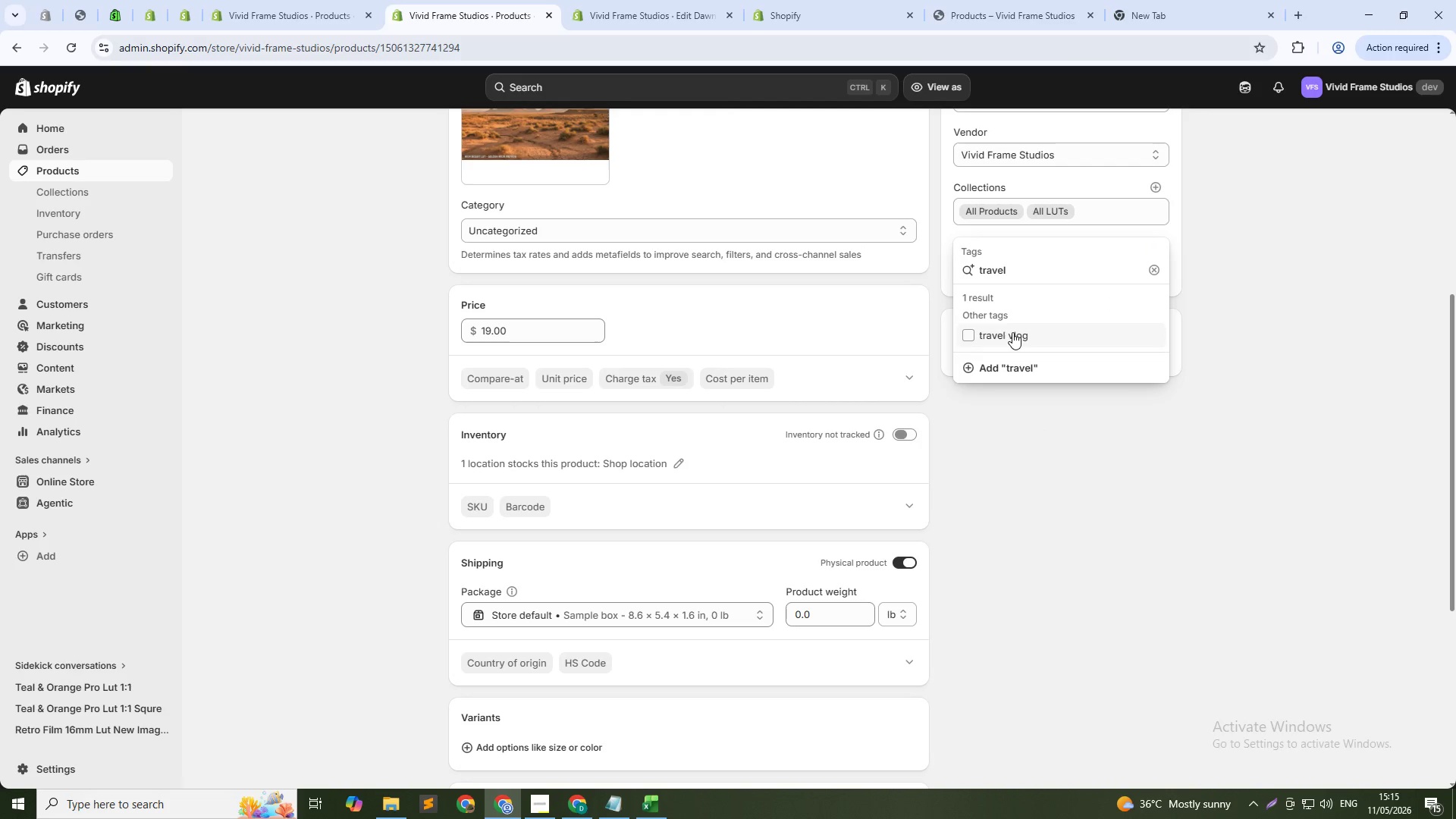 
left_click([1012, 332])
 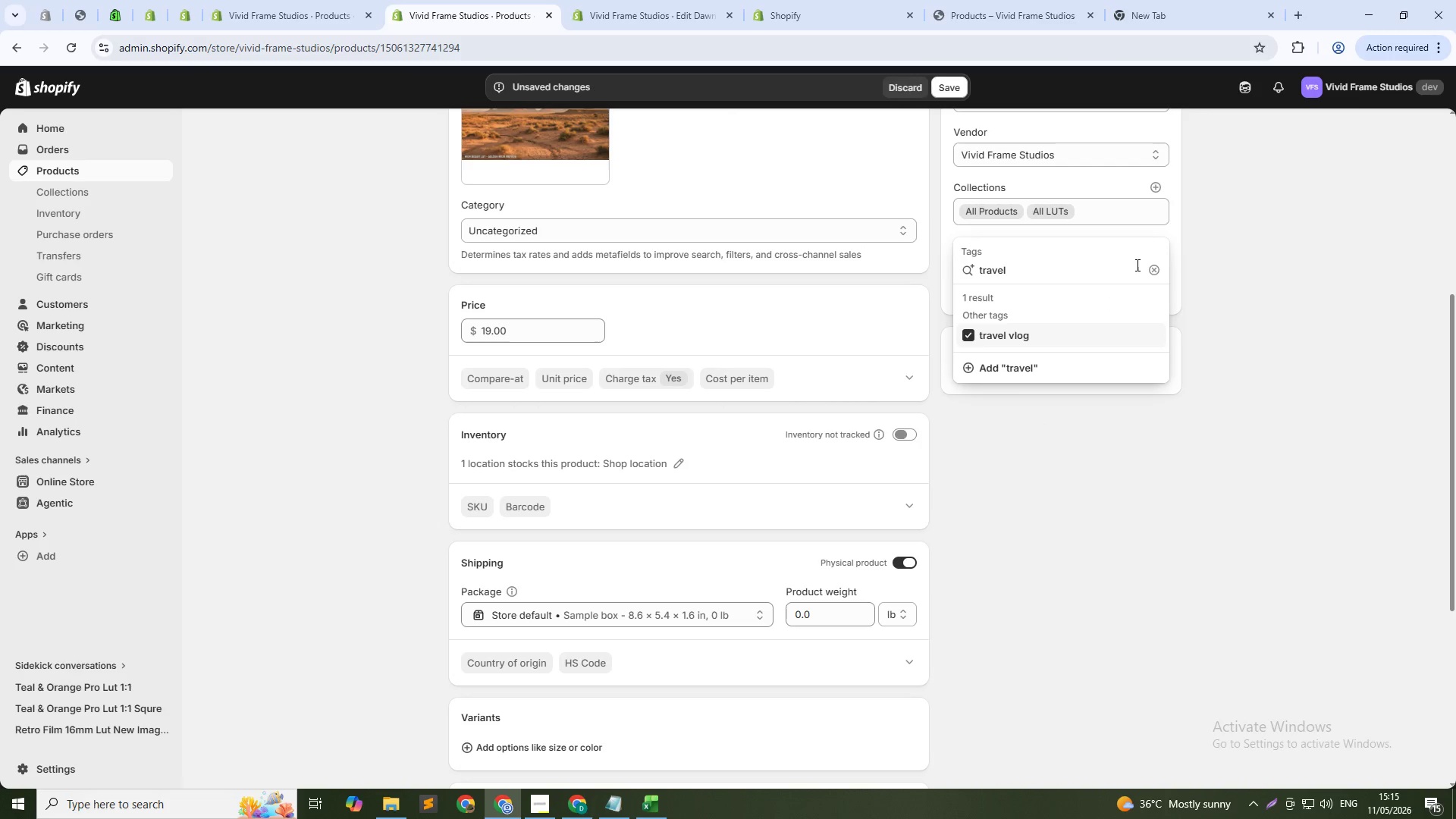 
left_click([1270, 286])
 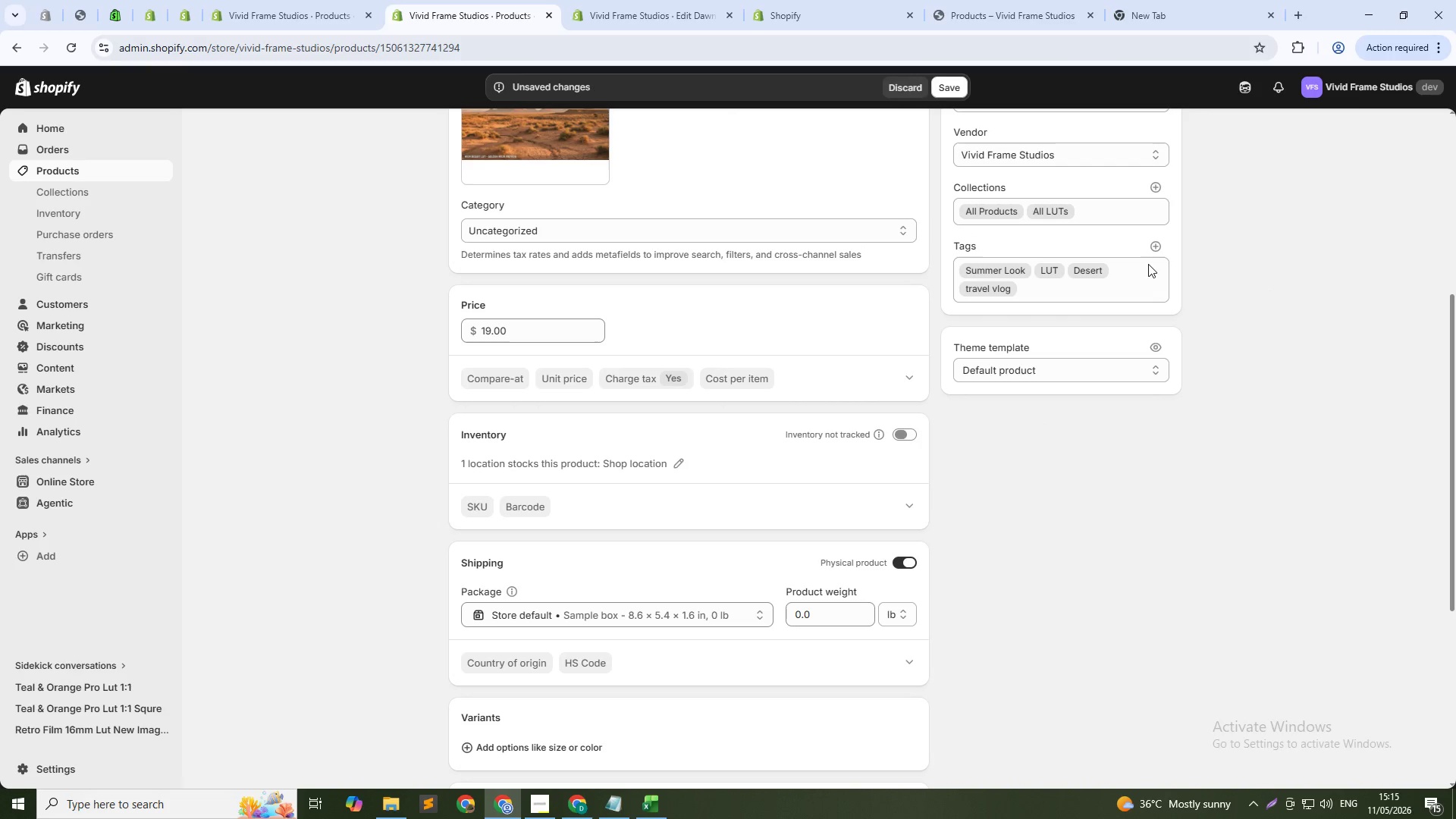 
left_click([1158, 244])
 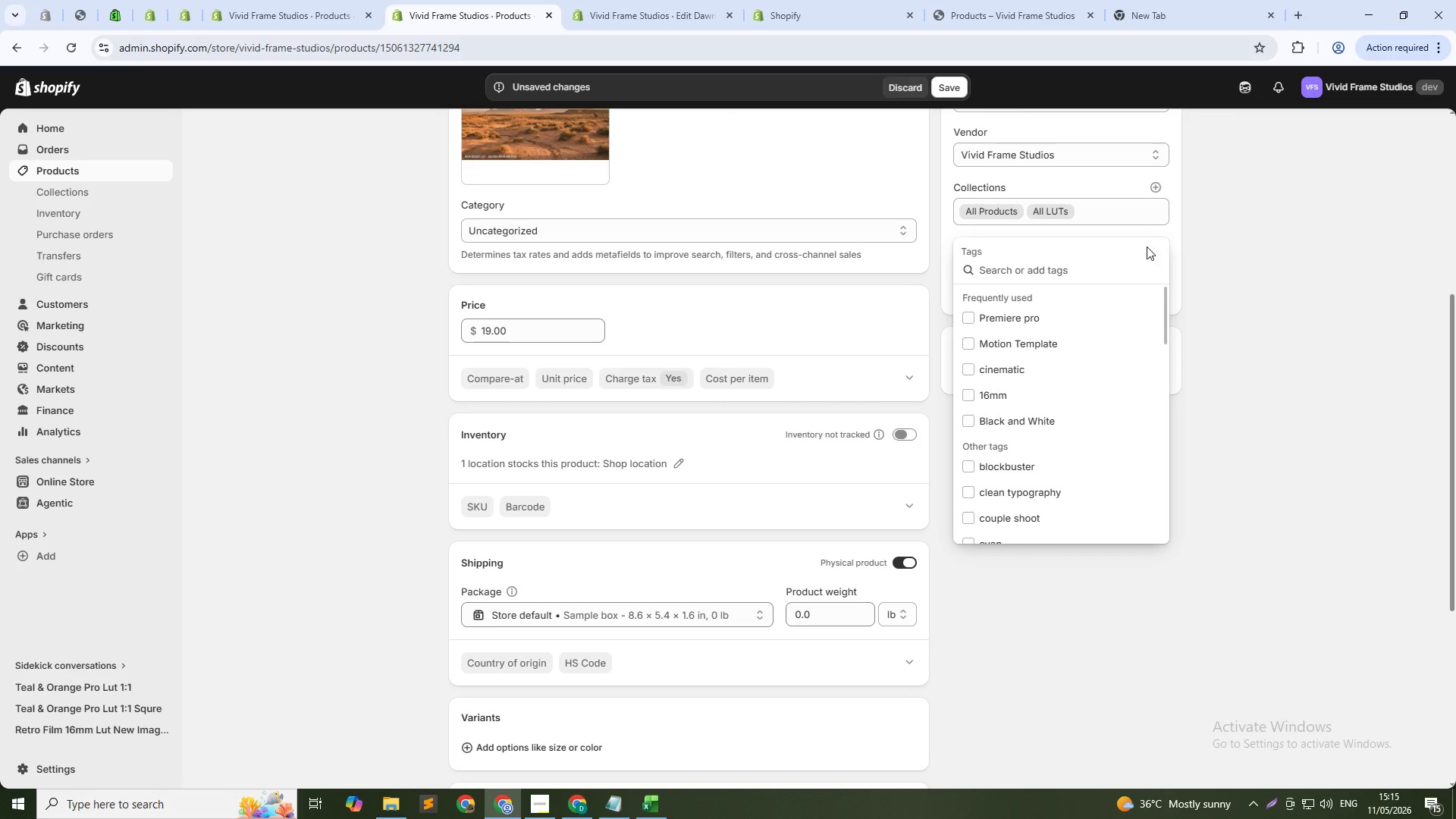 
type(cinema)
 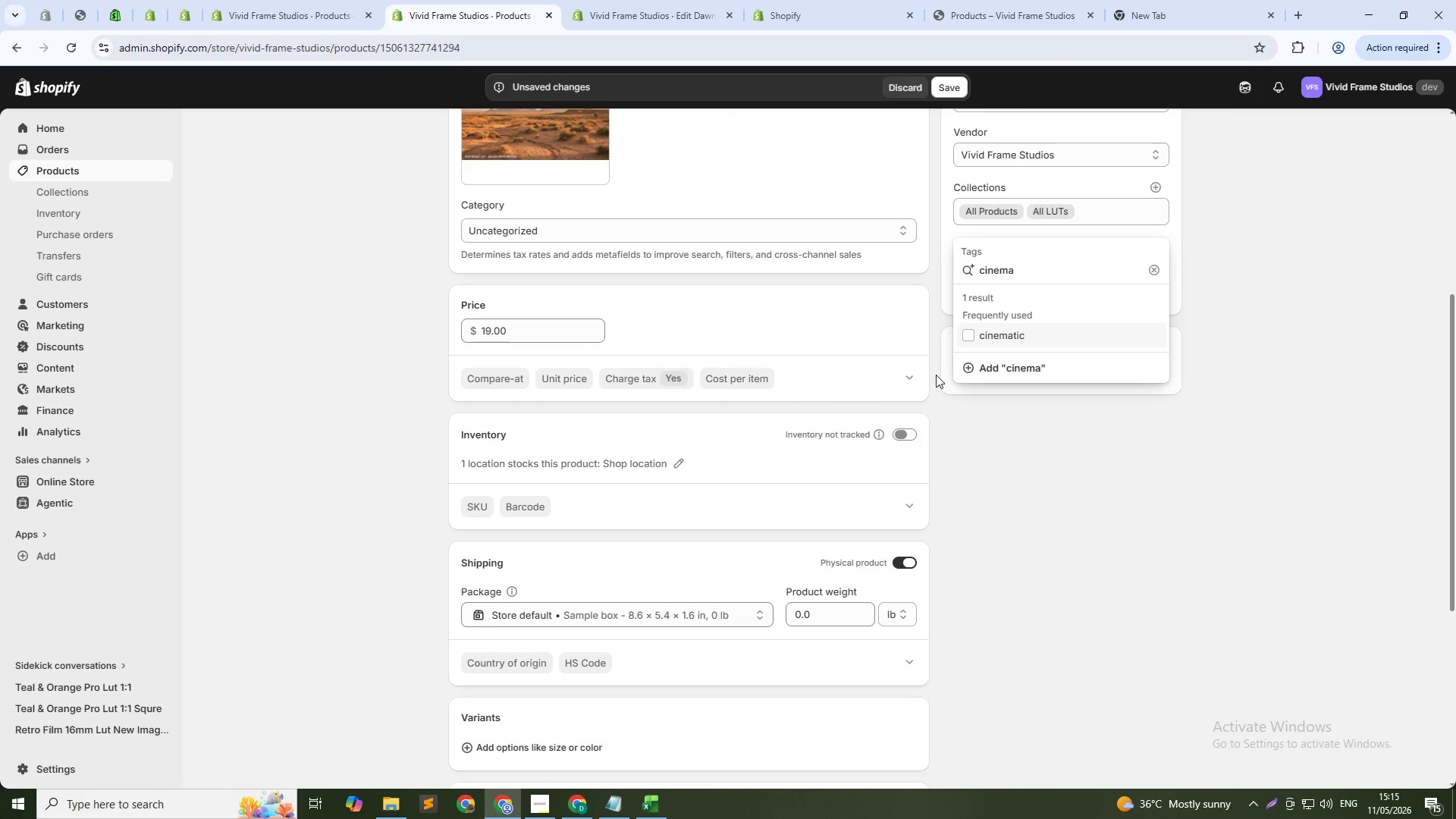 
left_click([1024, 341])
 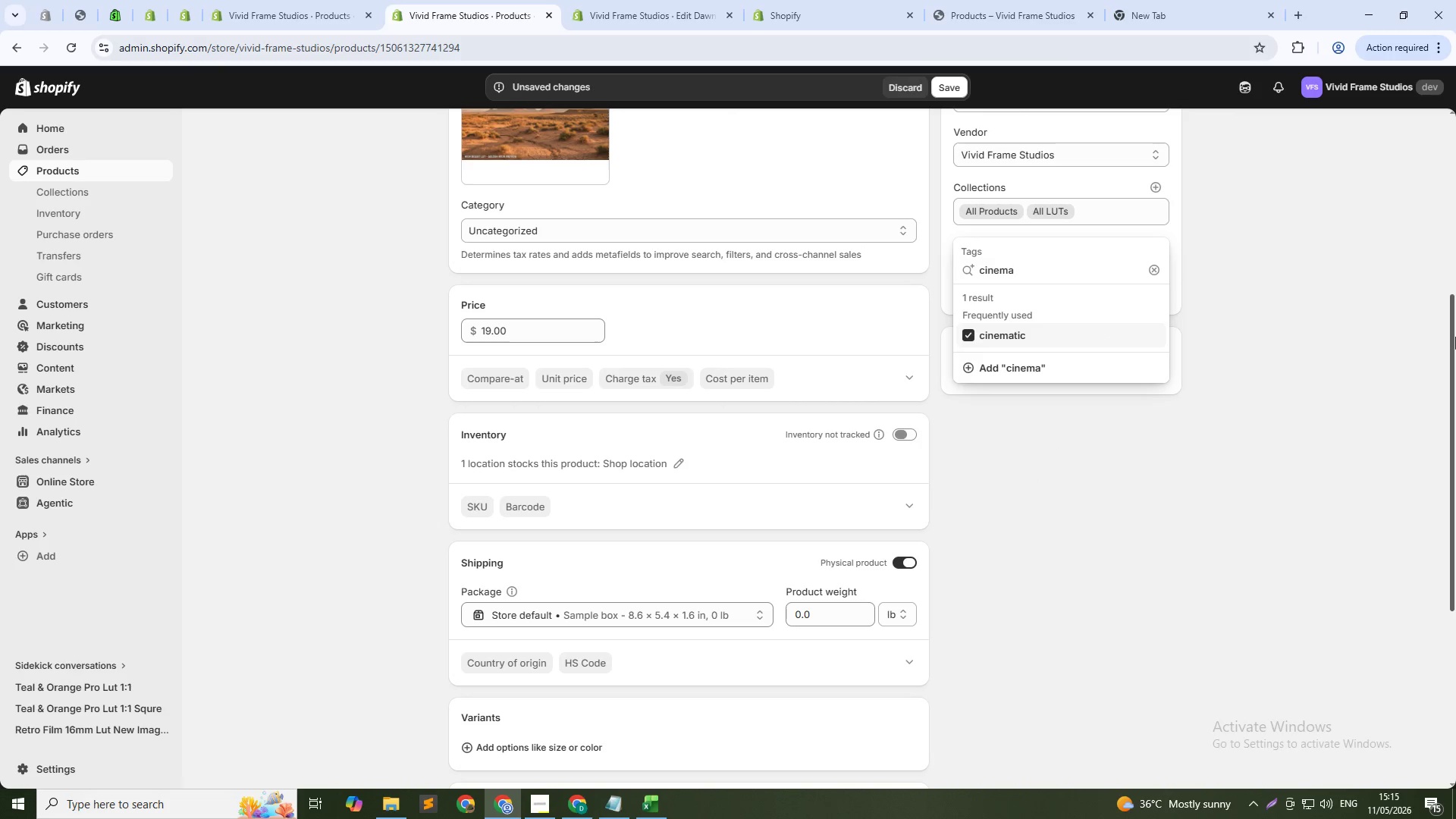 
left_click([1455, 337])
 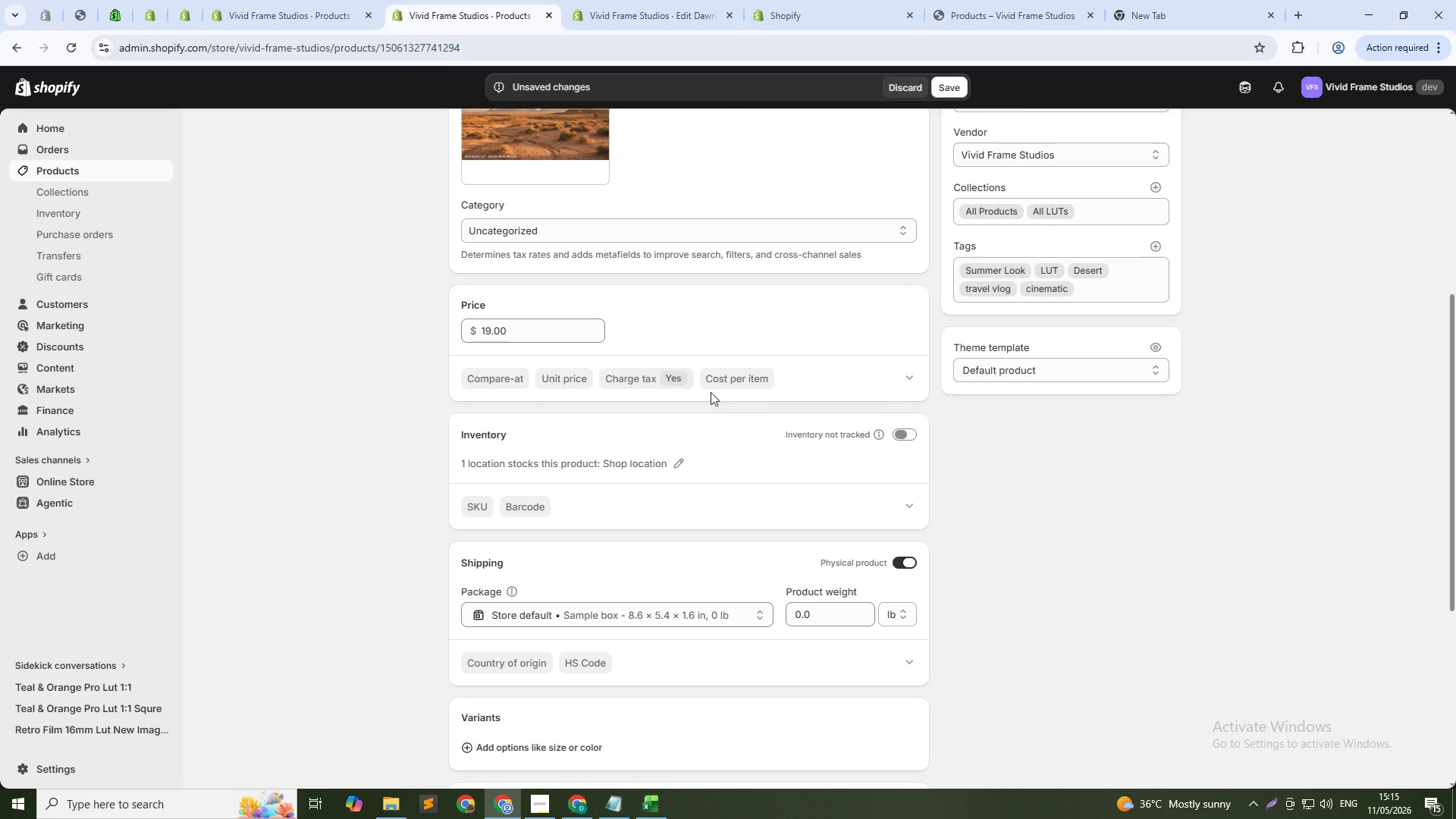 
scroll: coordinate [736, 364], scroll_direction: down, amount: 8.0
 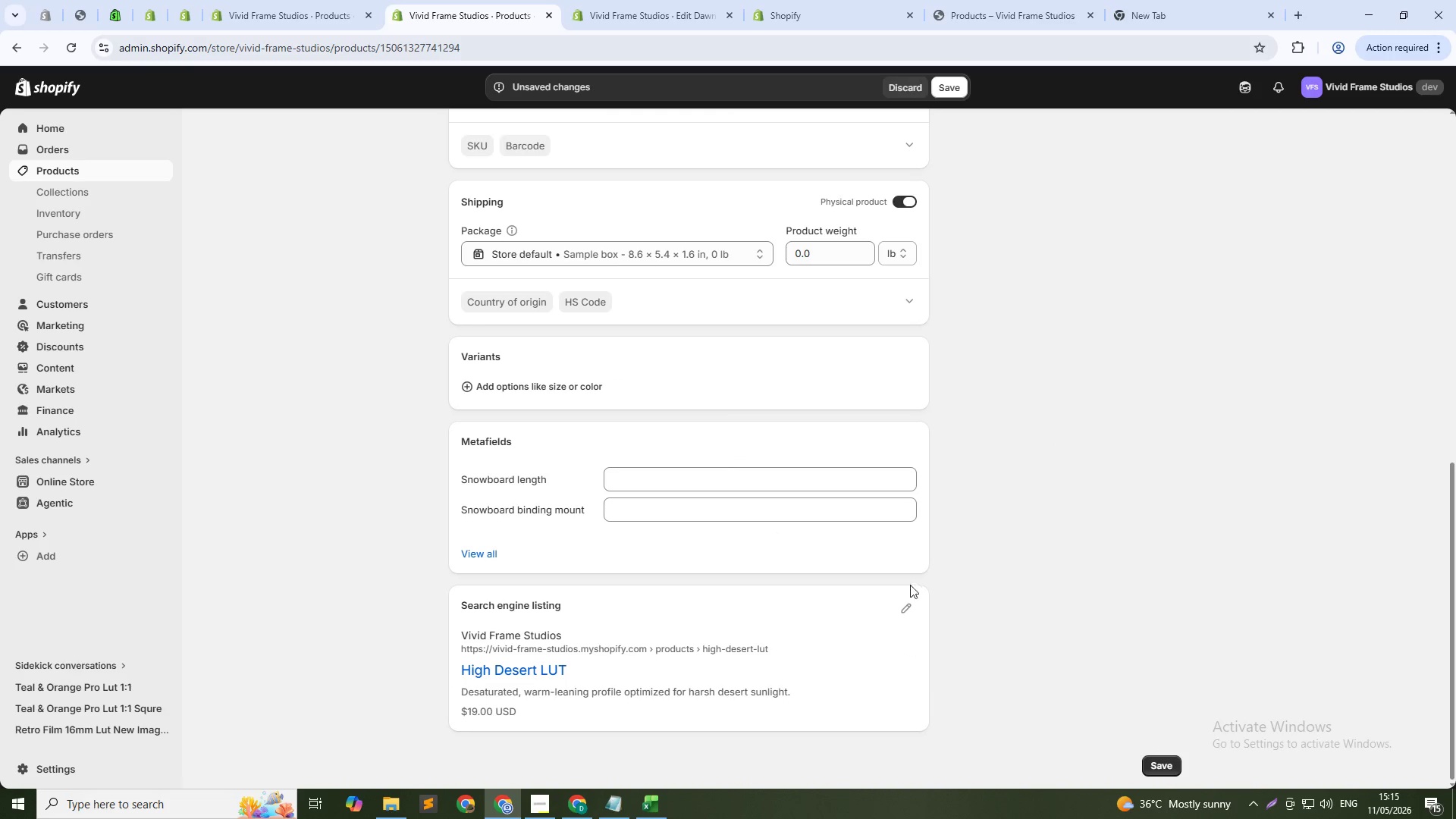 
left_click([911, 620])
 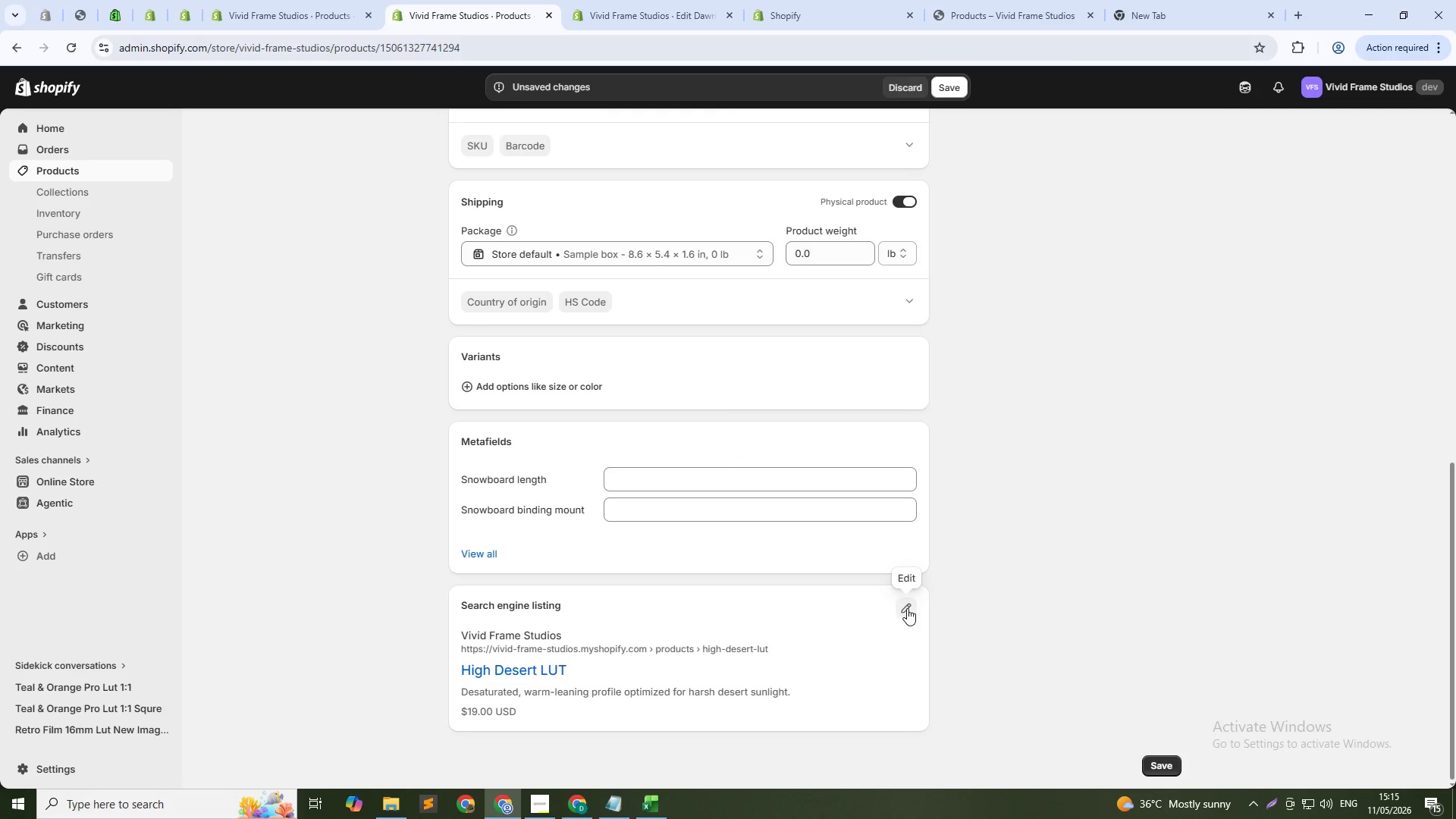 
left_click([910, 608])
 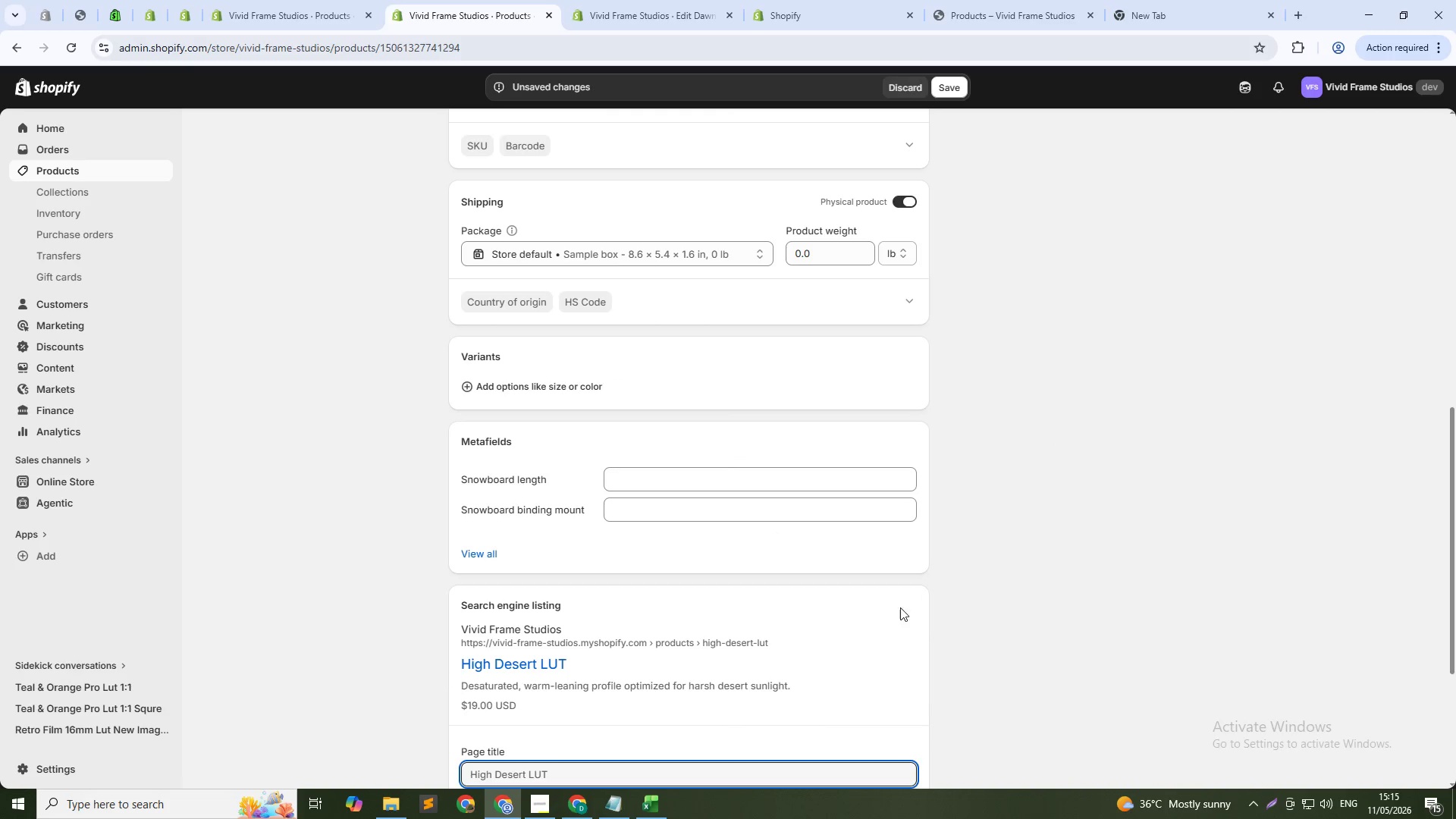 
scroll: coordinate [888, 601], scroll_direction: down, amount: 7.0
 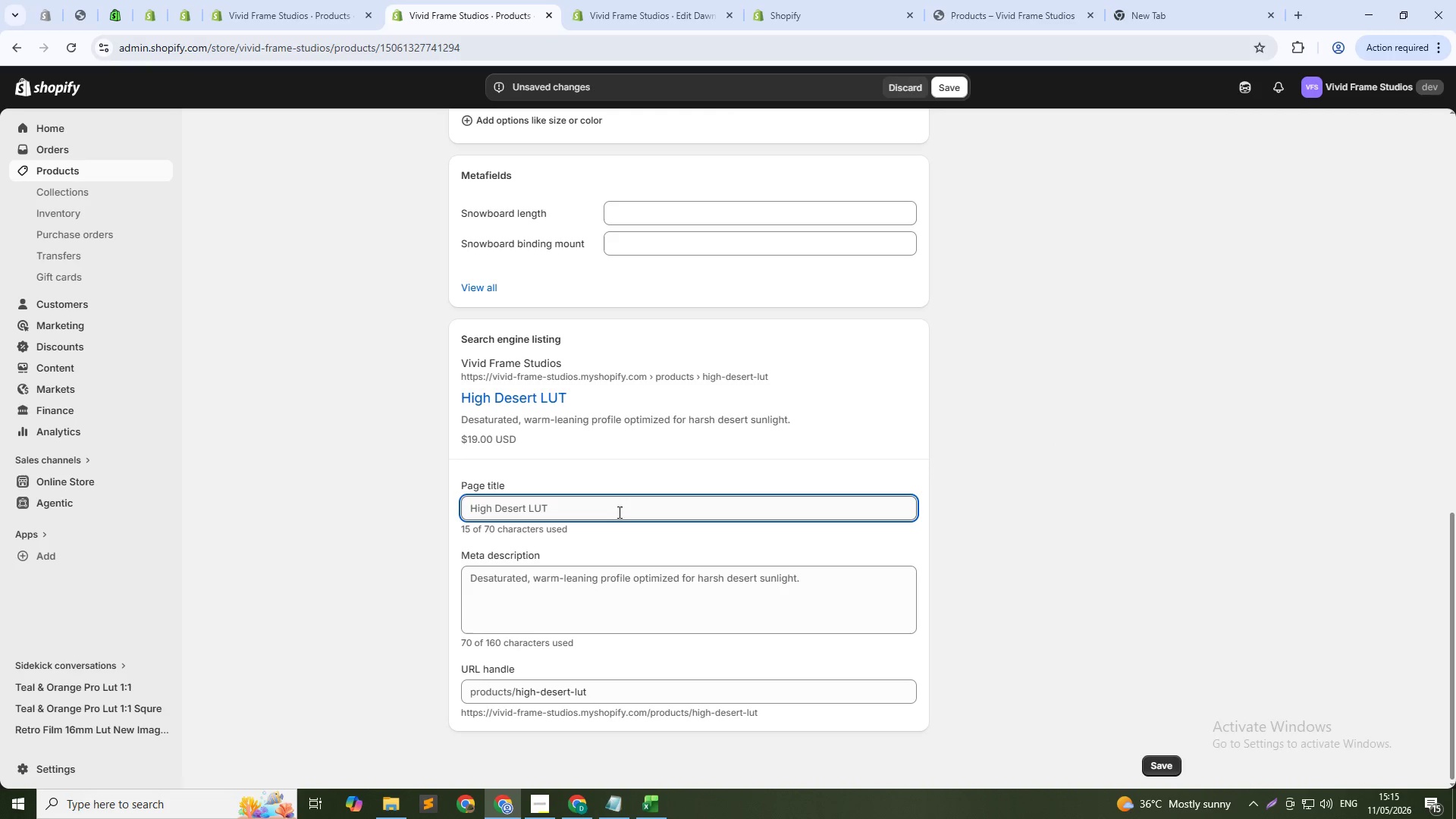 
left_click([613, 503])
 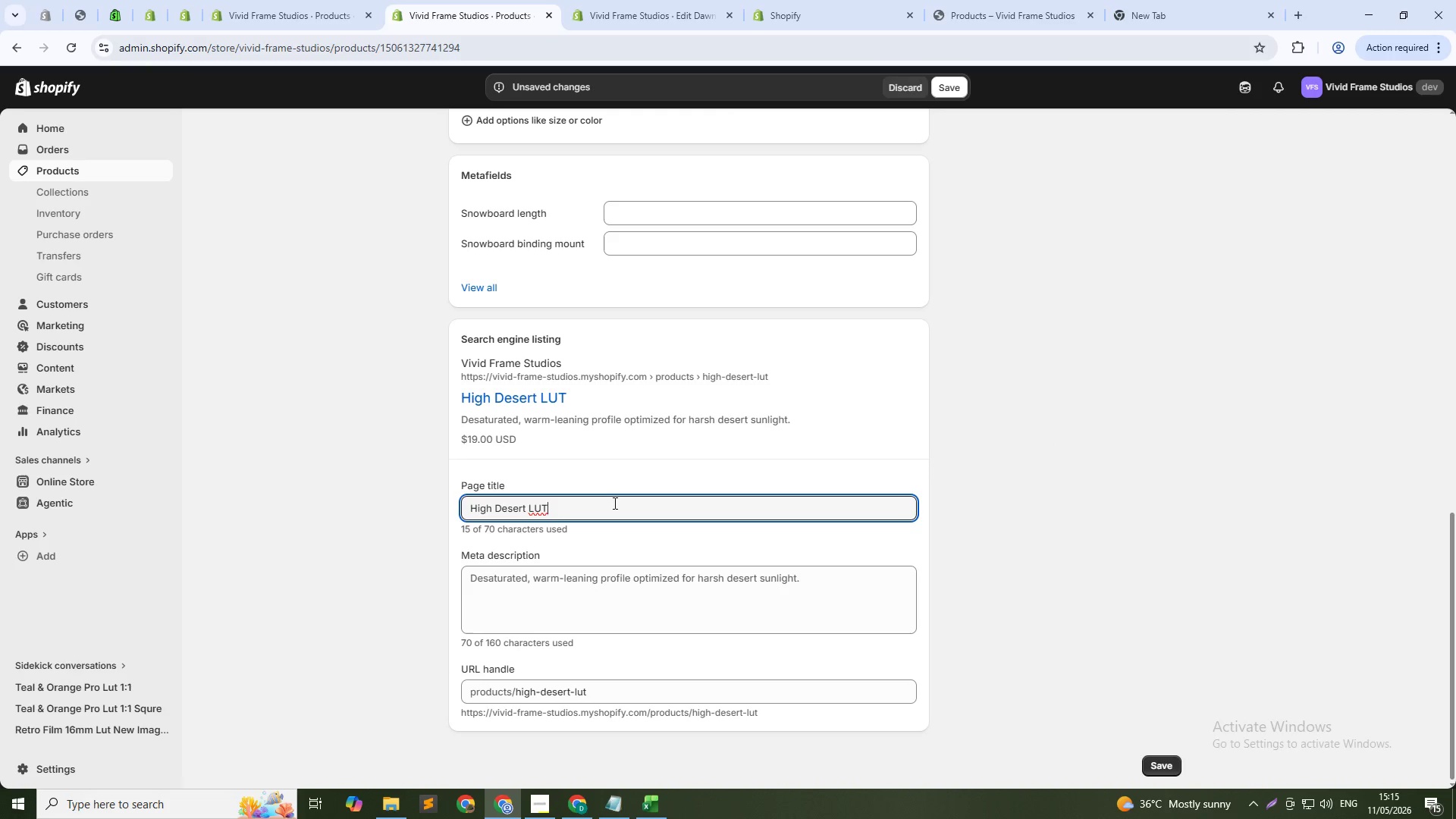 
type( - wARM Desaturated Color Grading for OutDoor Footage)
 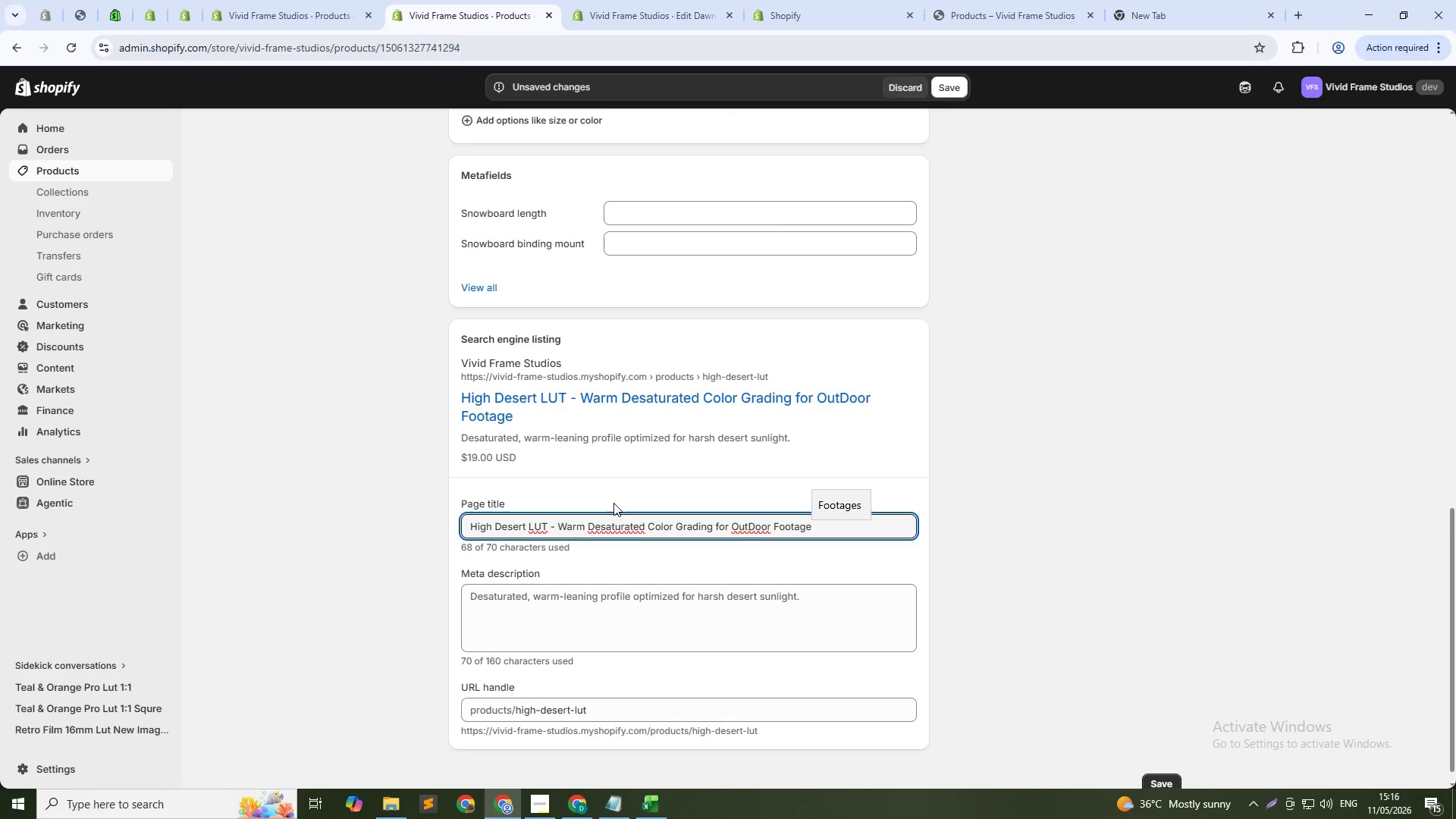 
hold_key(key=CapsLock, duration=0.31)
 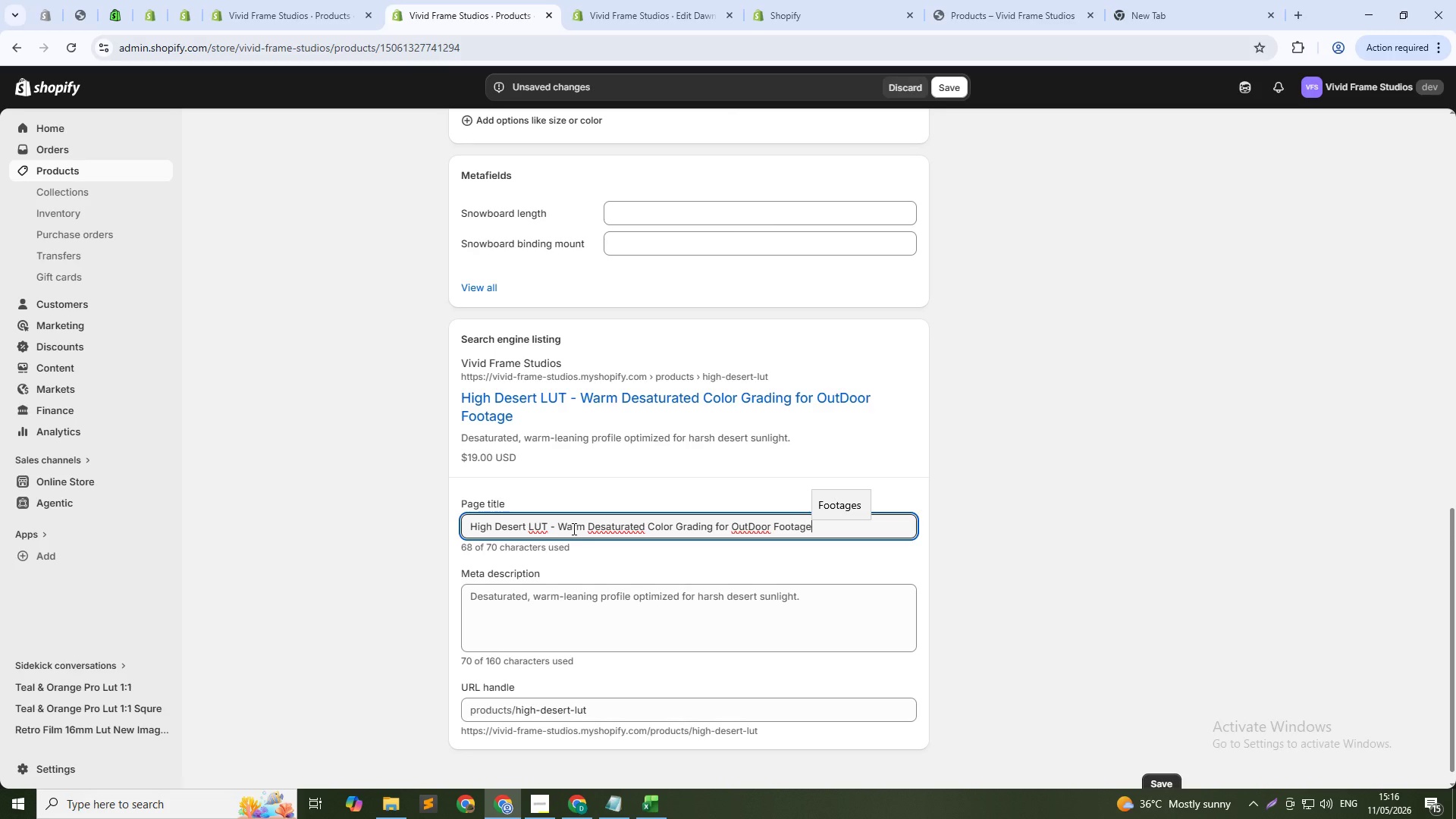 
wait(10.67)
 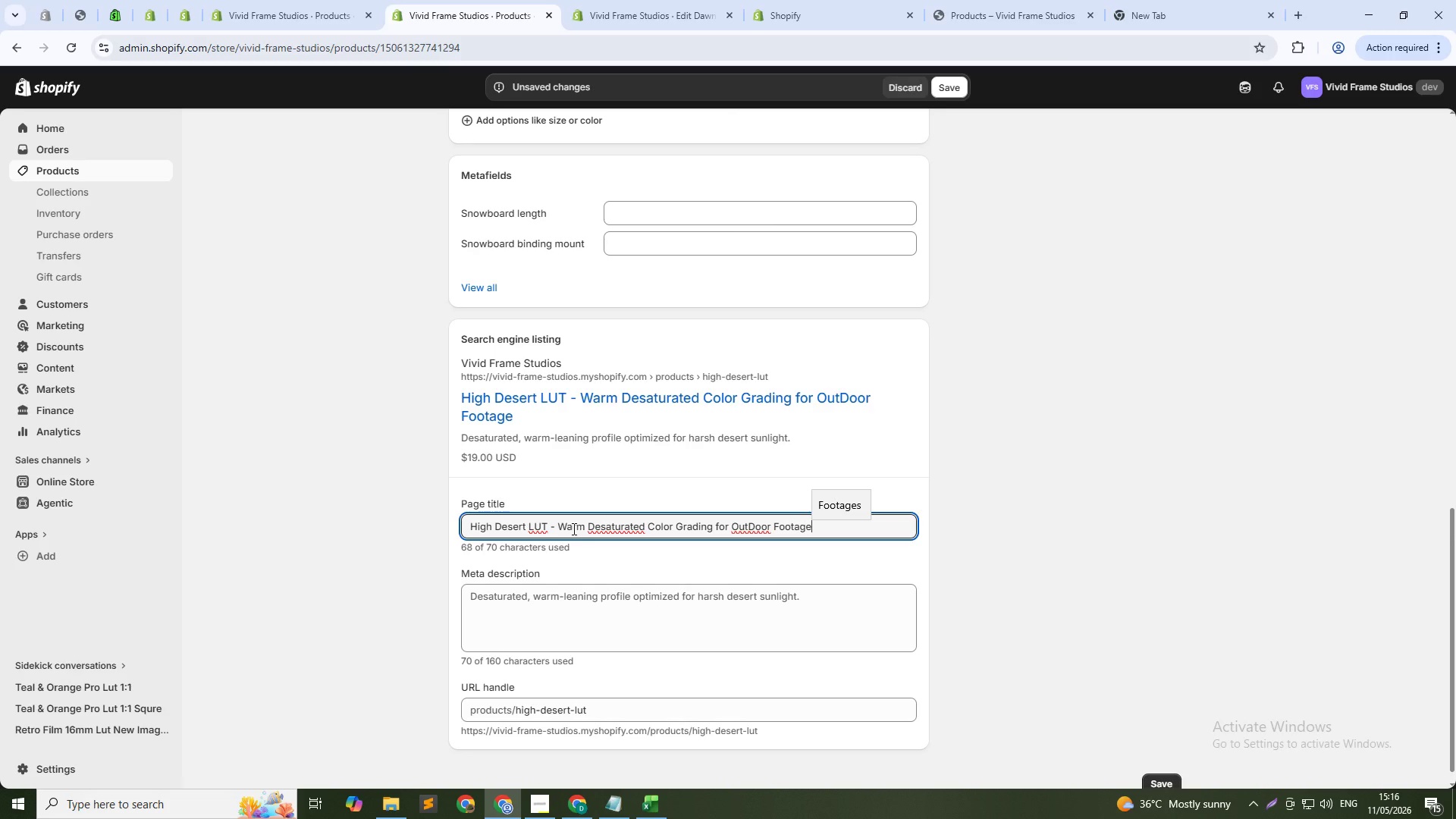 
left_click([617, 602])
 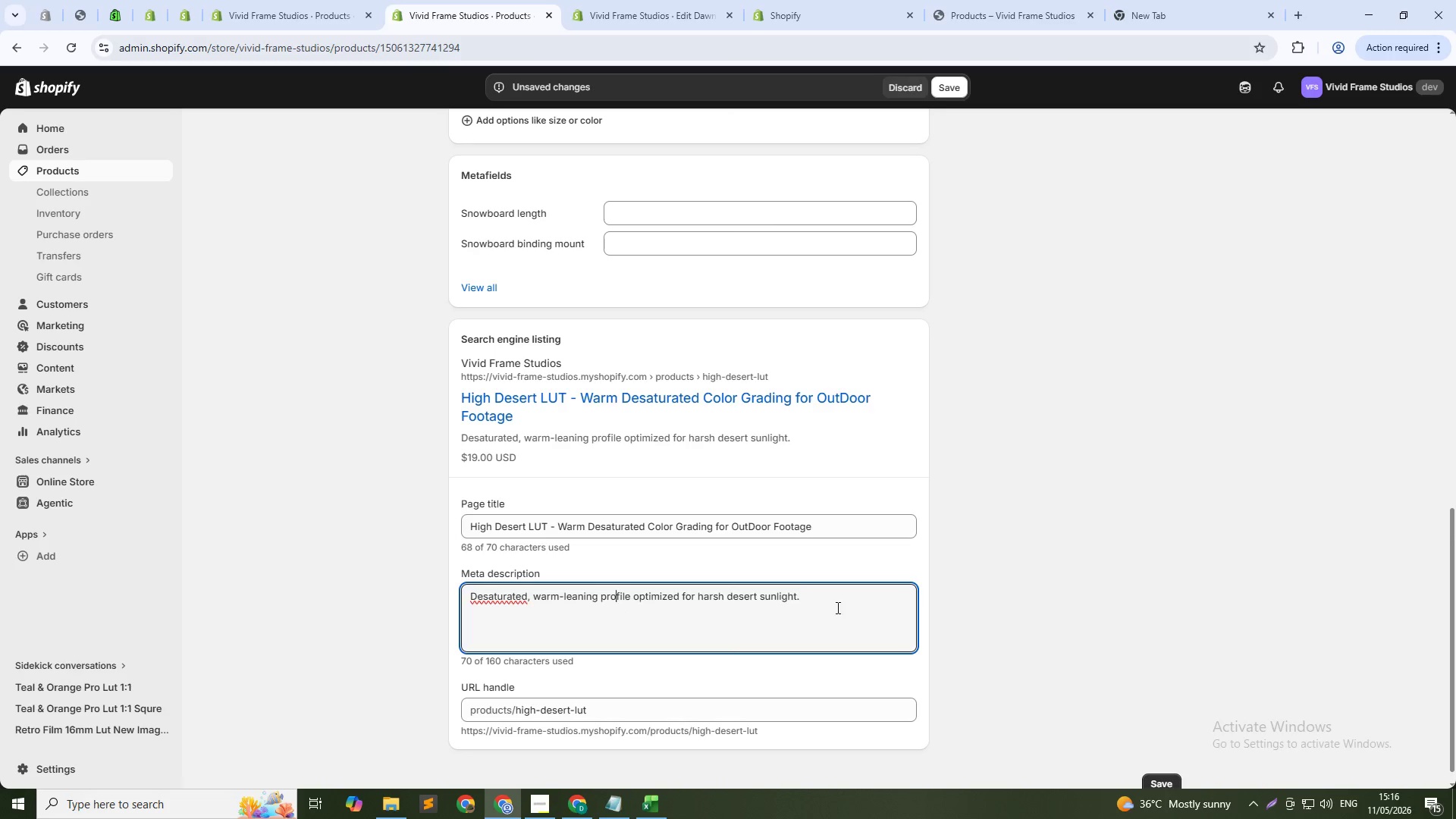 
left_click([837, 600])
 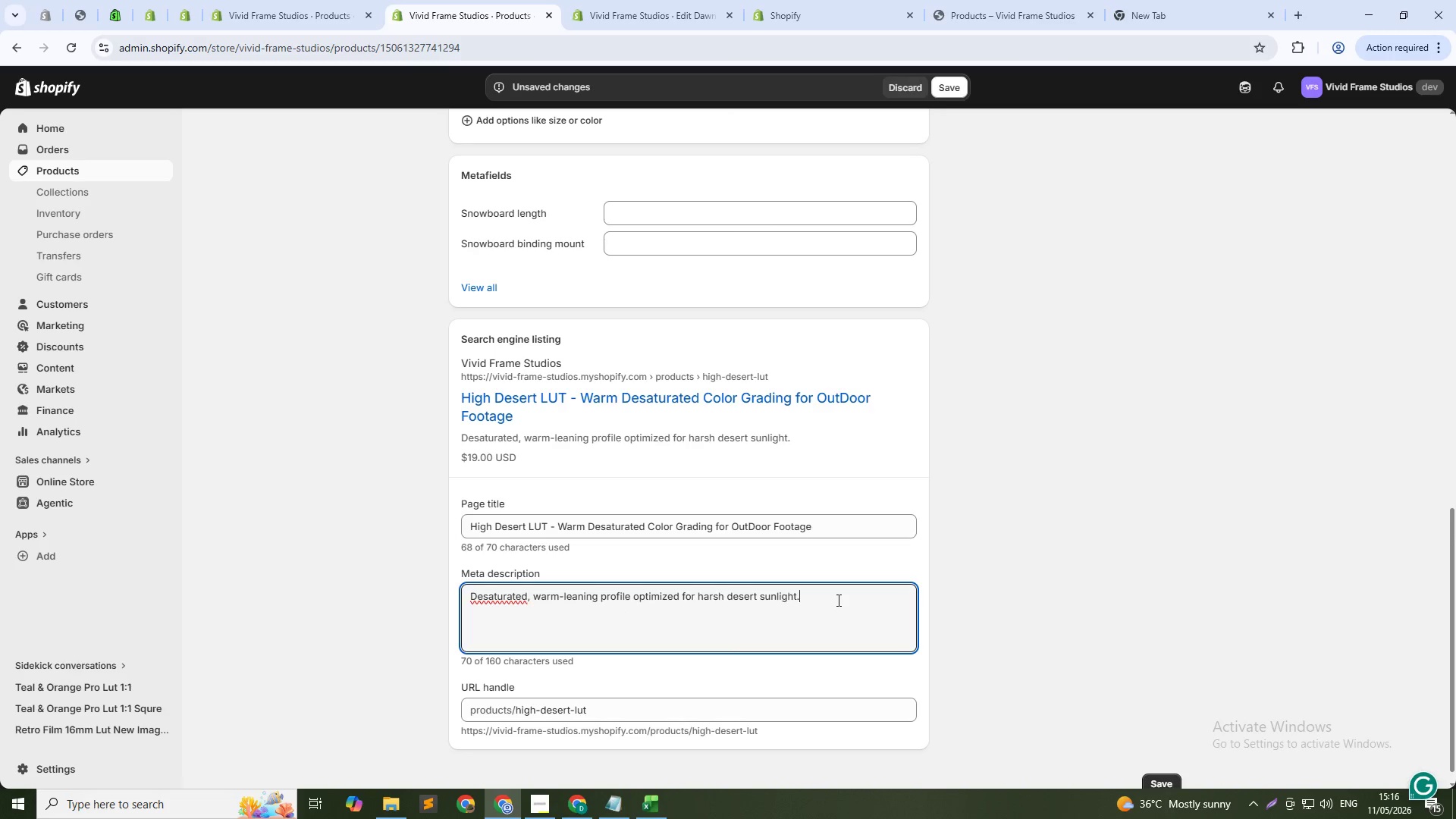 
type( o)
key(Backspace)
type(Per)
key(Backspace)
key(Backspace)
key(Backspace)
type(pEREFCT)
key(Backspace)
key(Backspace)
key(Backspace)
key(Backspace)
type(FEE)
key(Backspace)
type(CT FOR TRAVEL VLOGS, OUTDOOR CINEMATOGRAPH)
 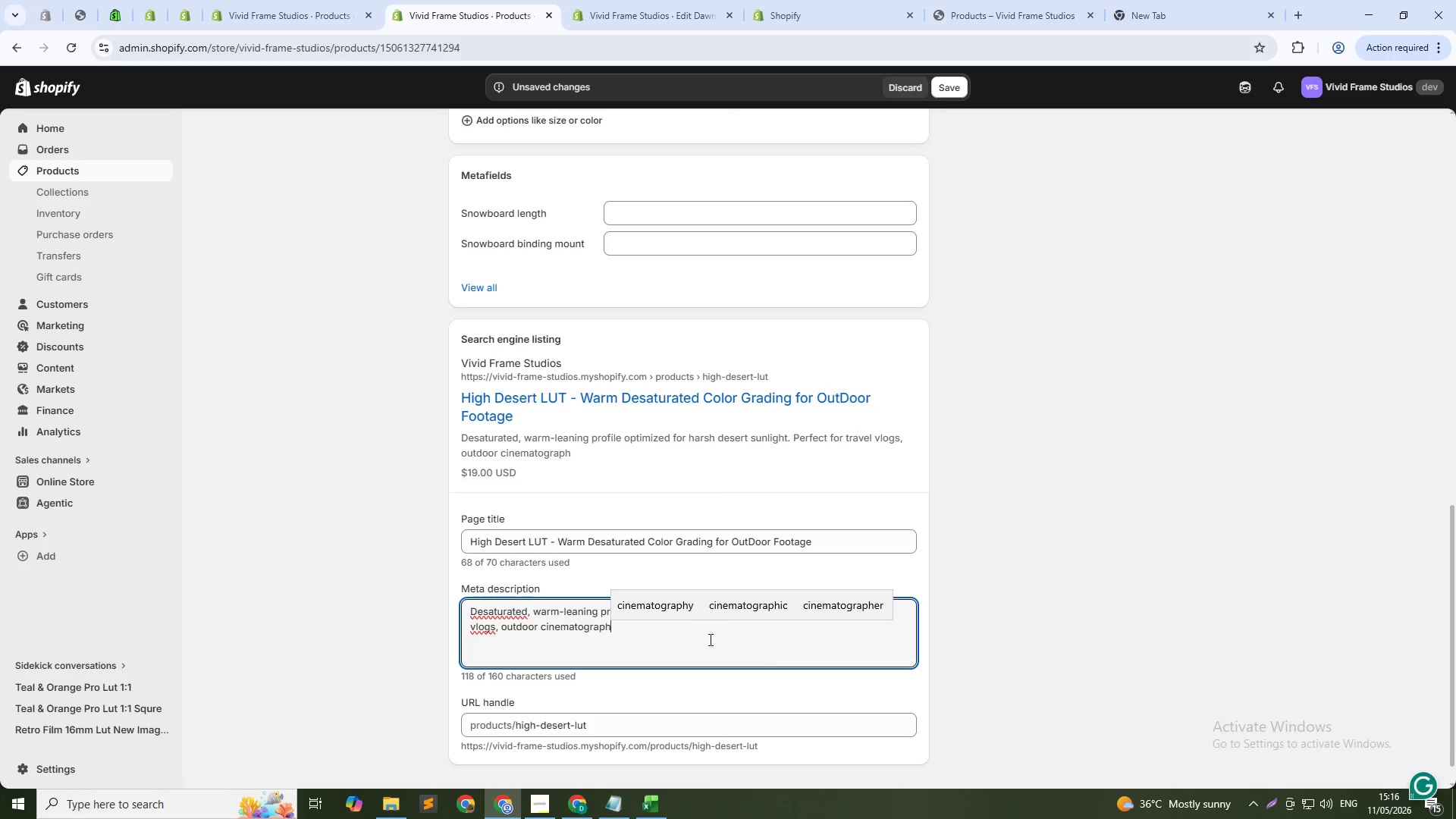 
left_click([657, 602])
 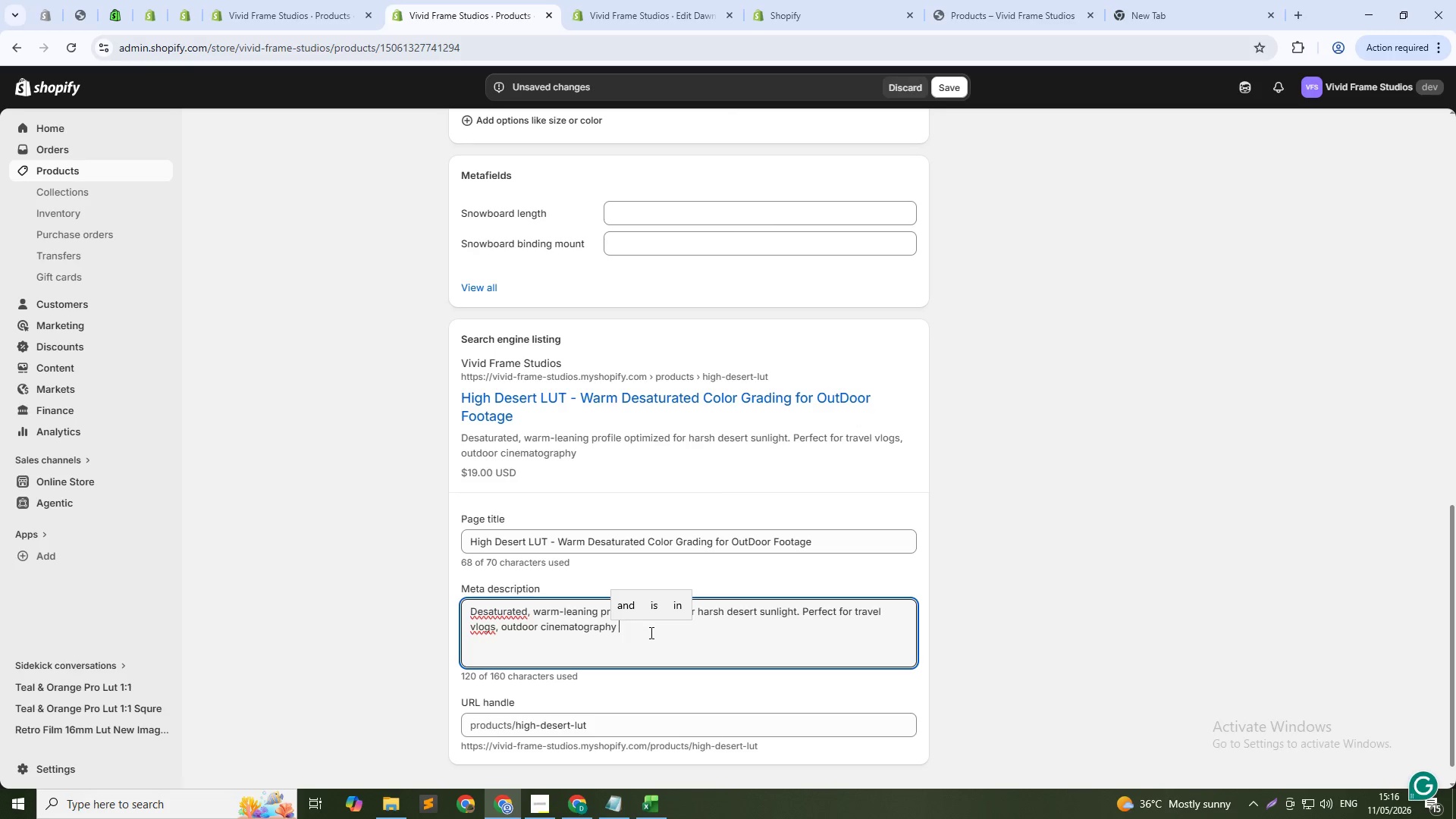 
type(, AND SUMMER CONTENT.)
 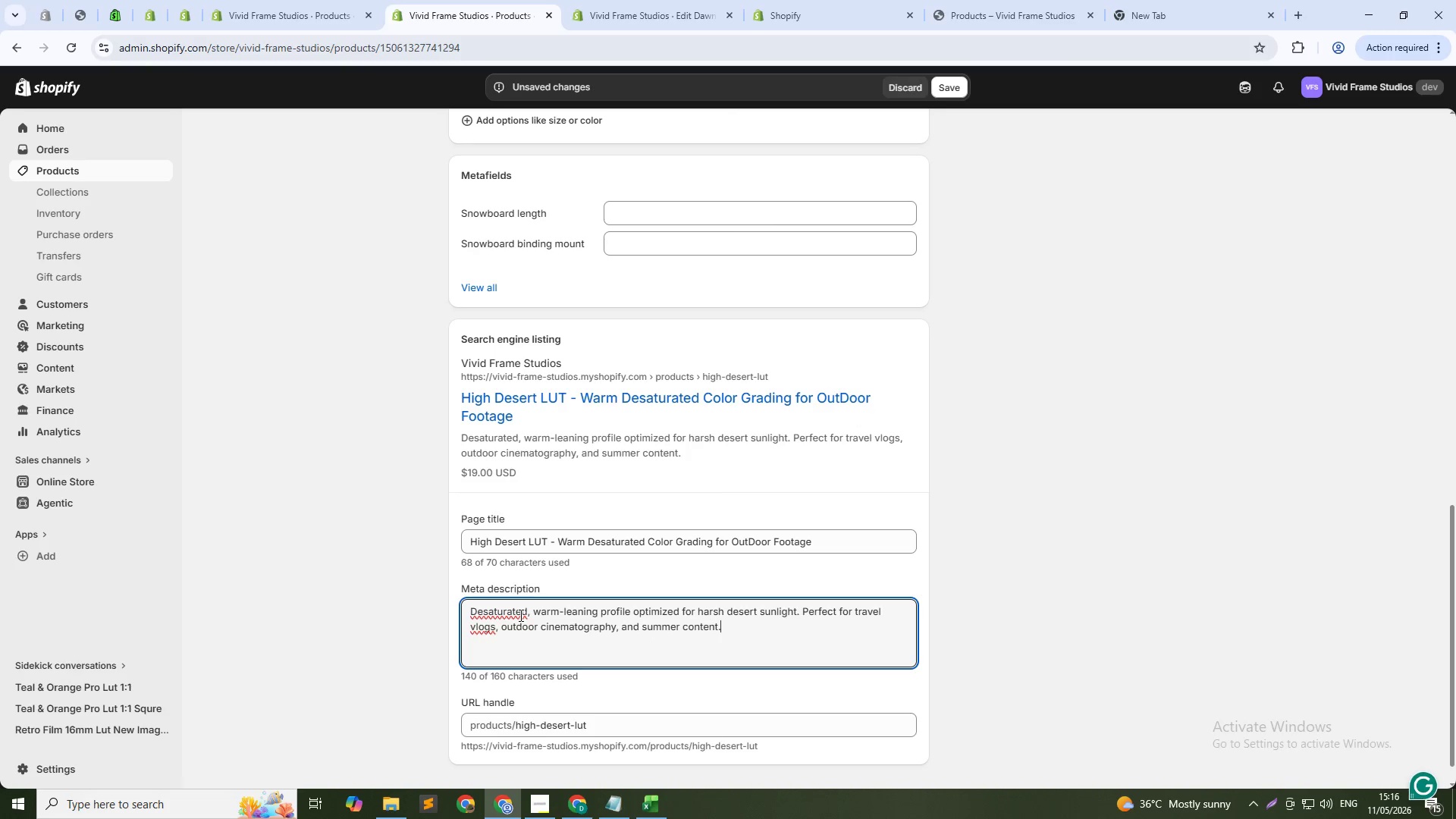 
wait(8.61)
 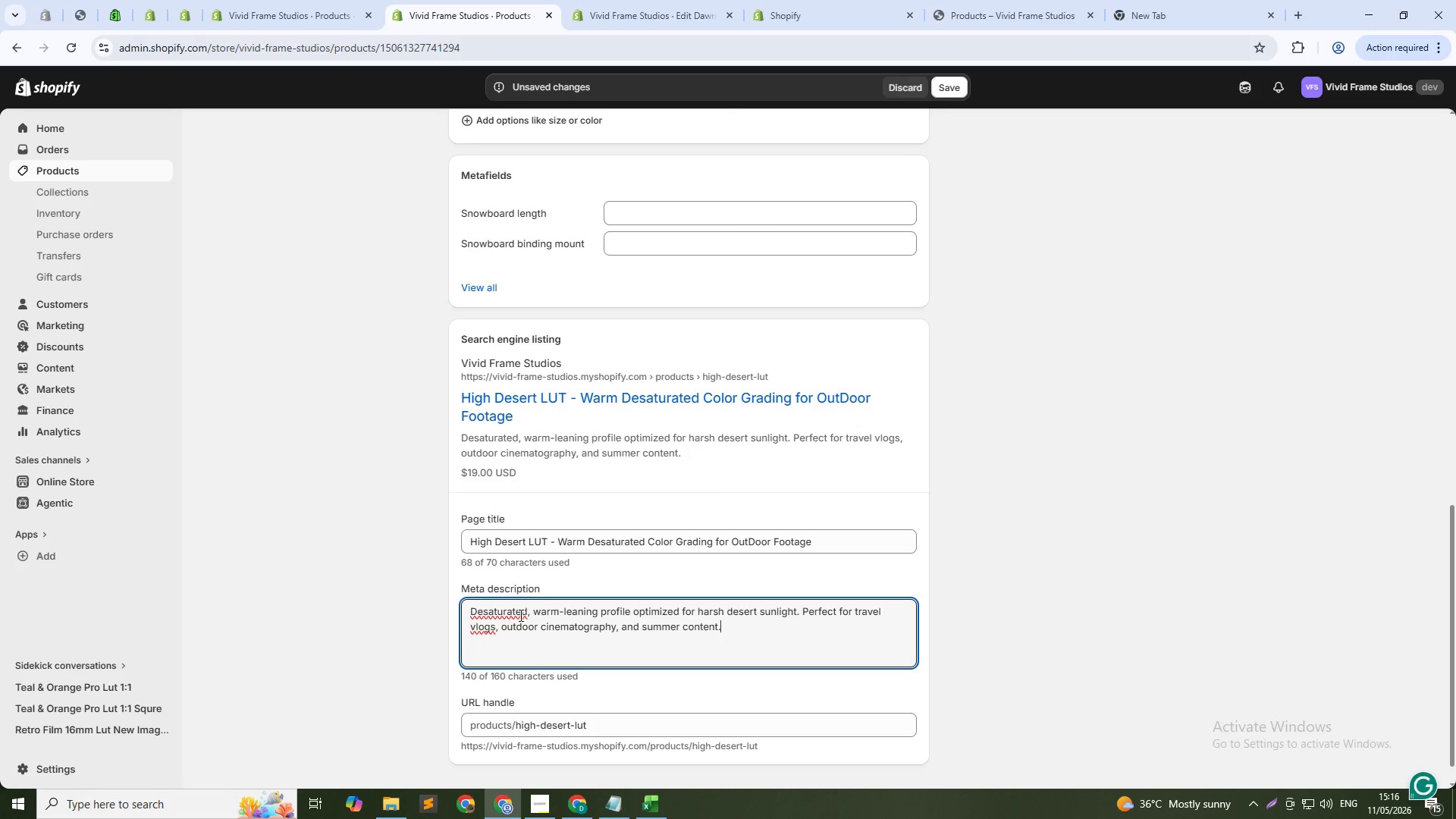 
left_click([957, 89])
 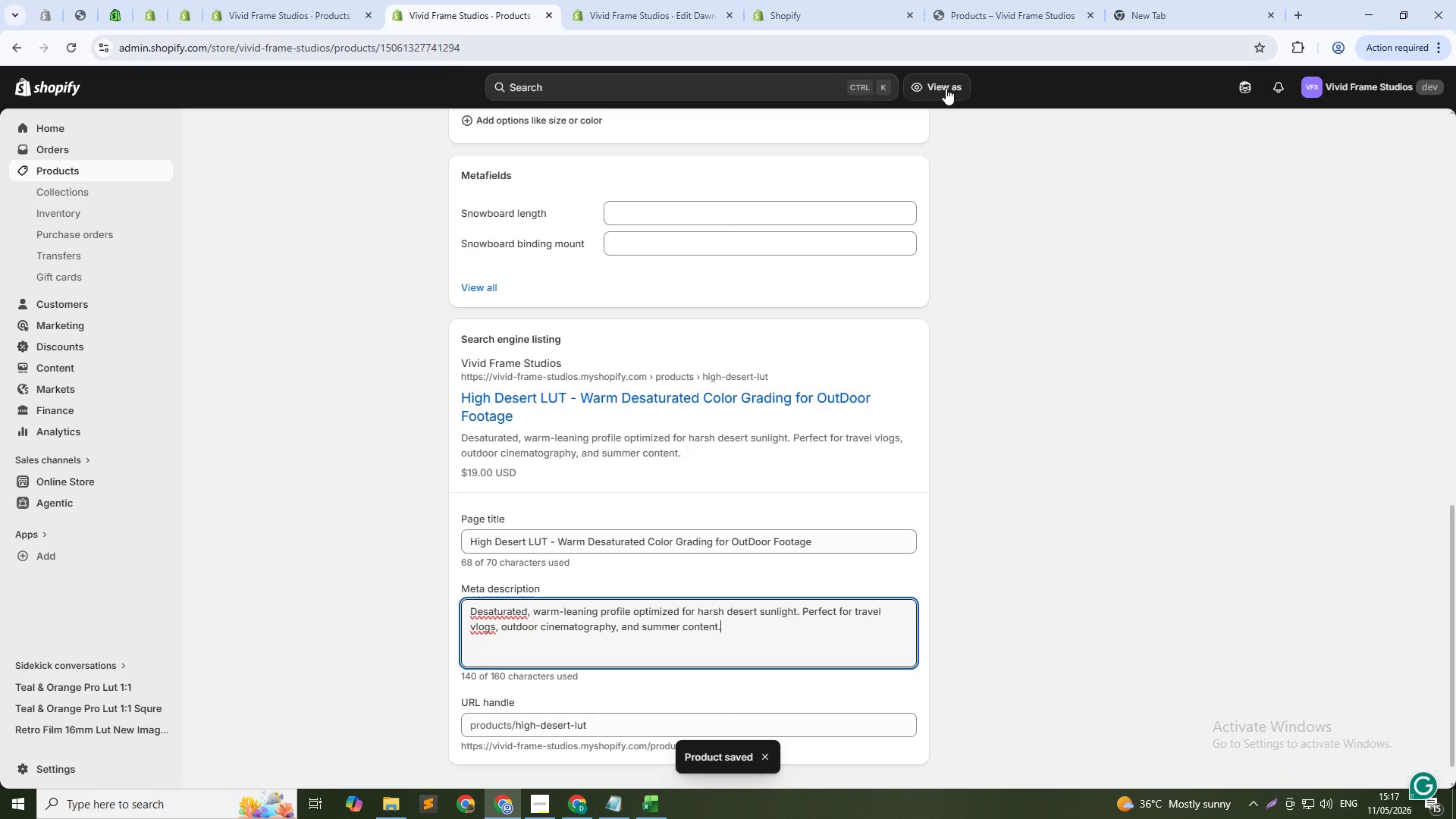 
wait(6.7)
 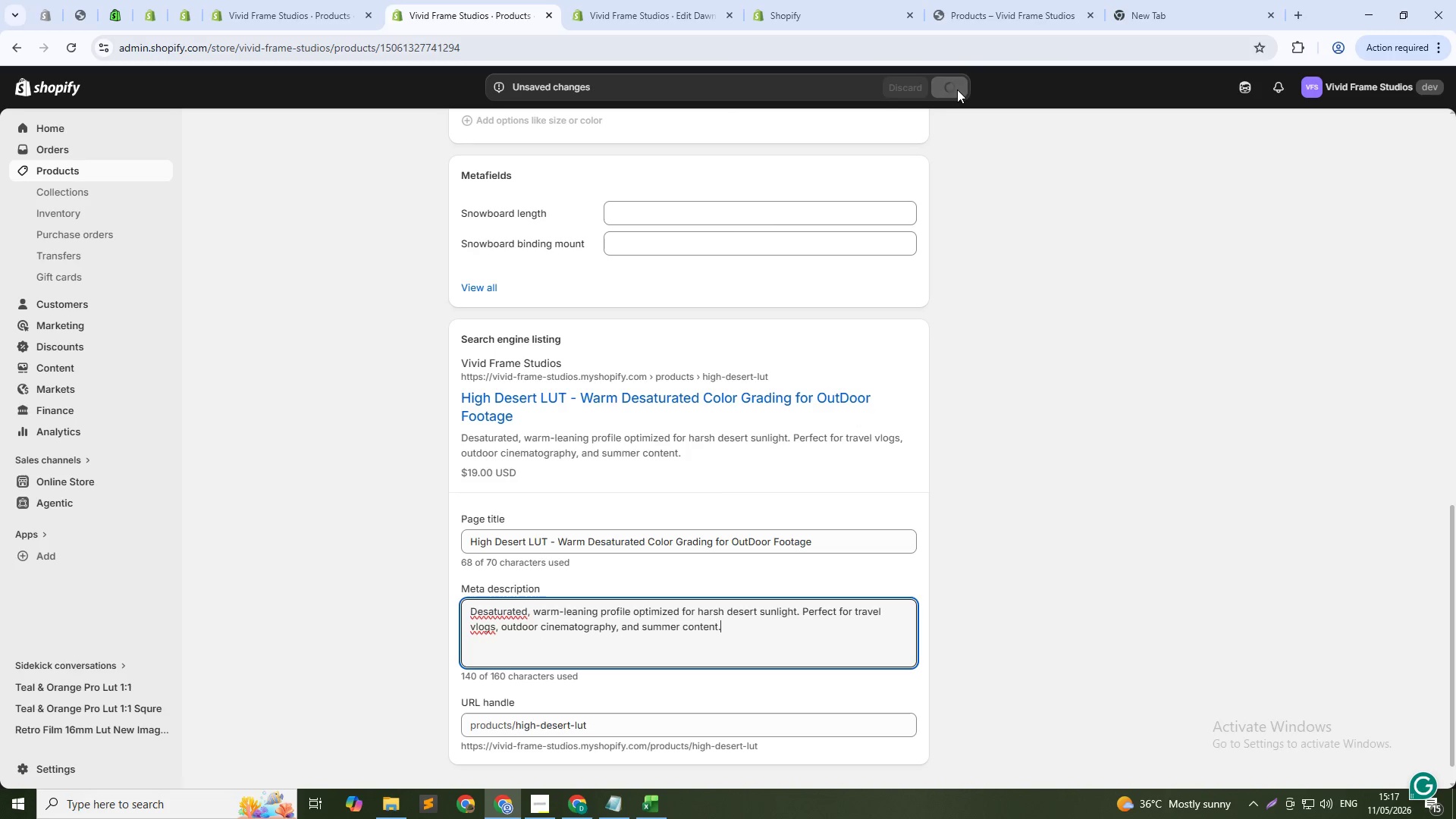 
left_click([77, 176])
 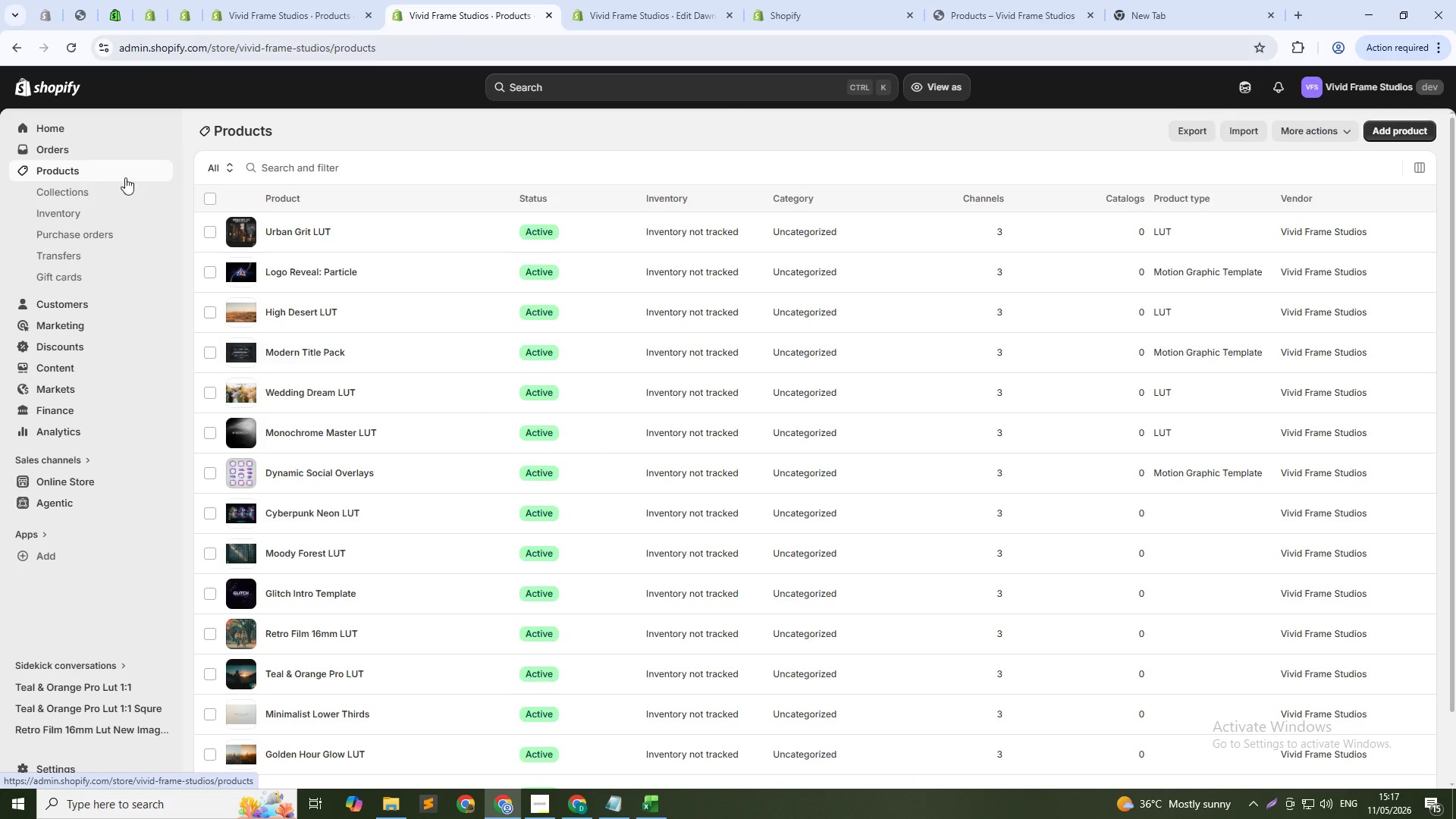 
left_click([298, 272])
 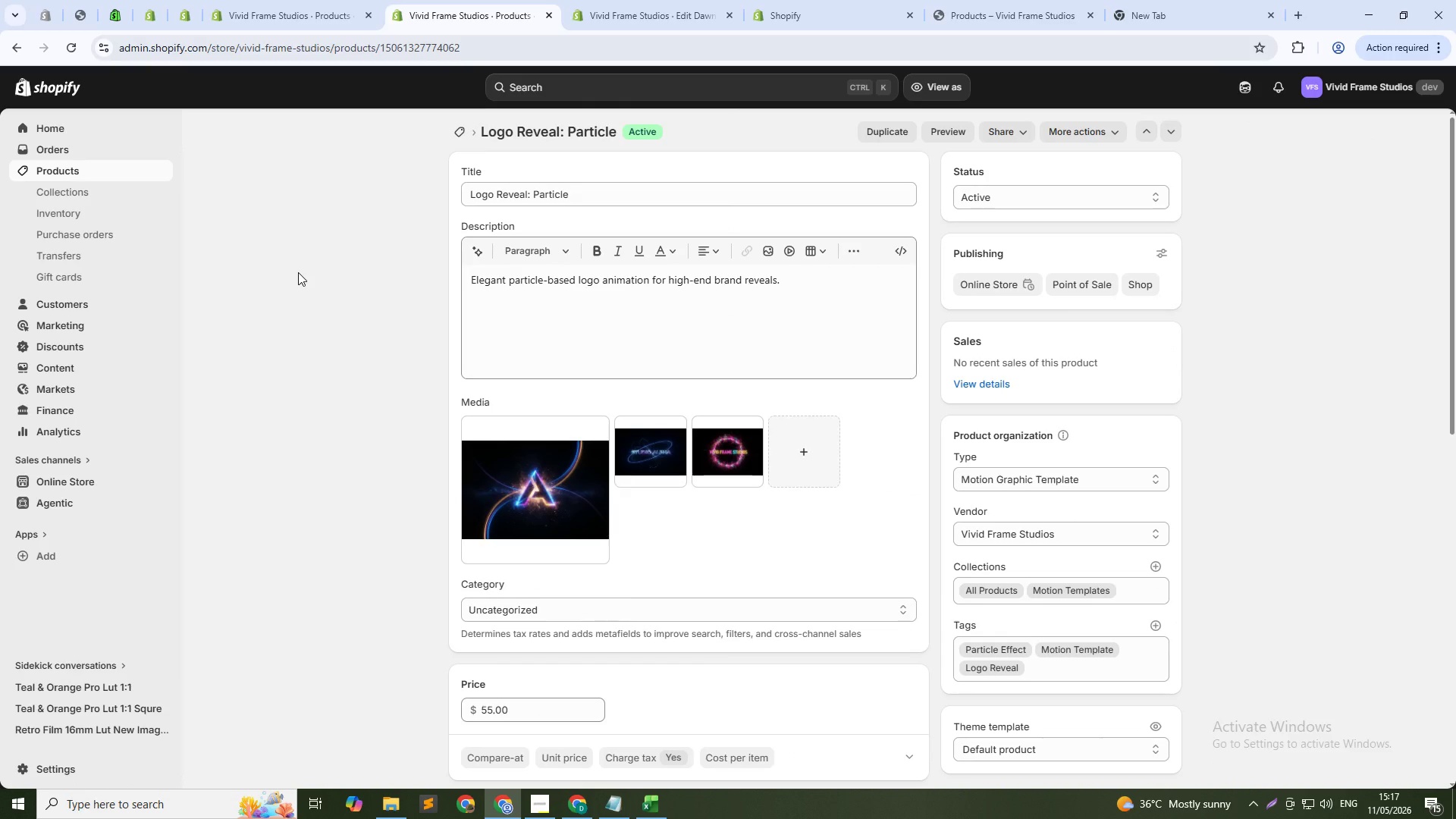 
wait(24.55)
 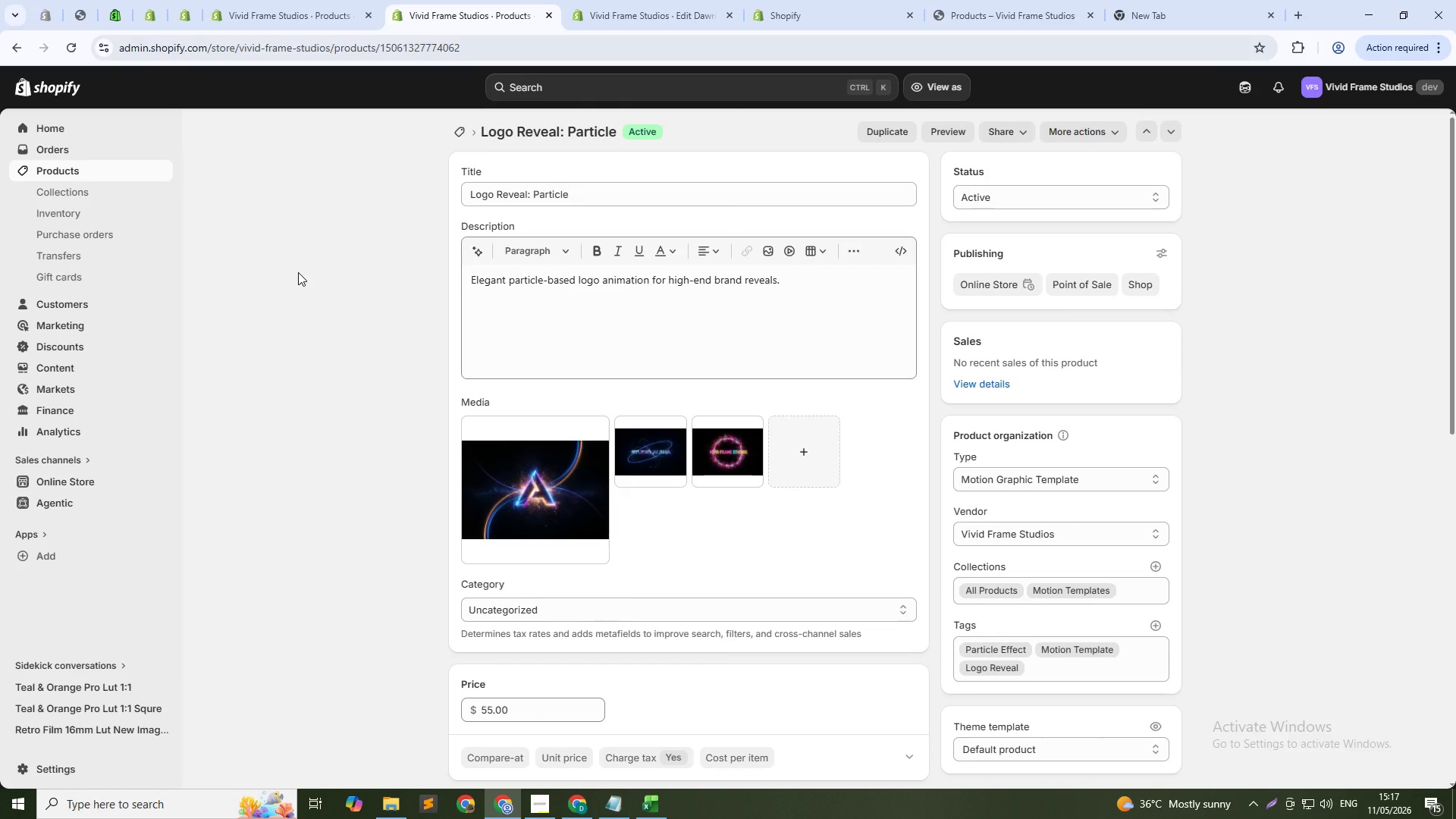 
scroll: coordinate [381, 207], scroll_direction: down, amount: 7.0
 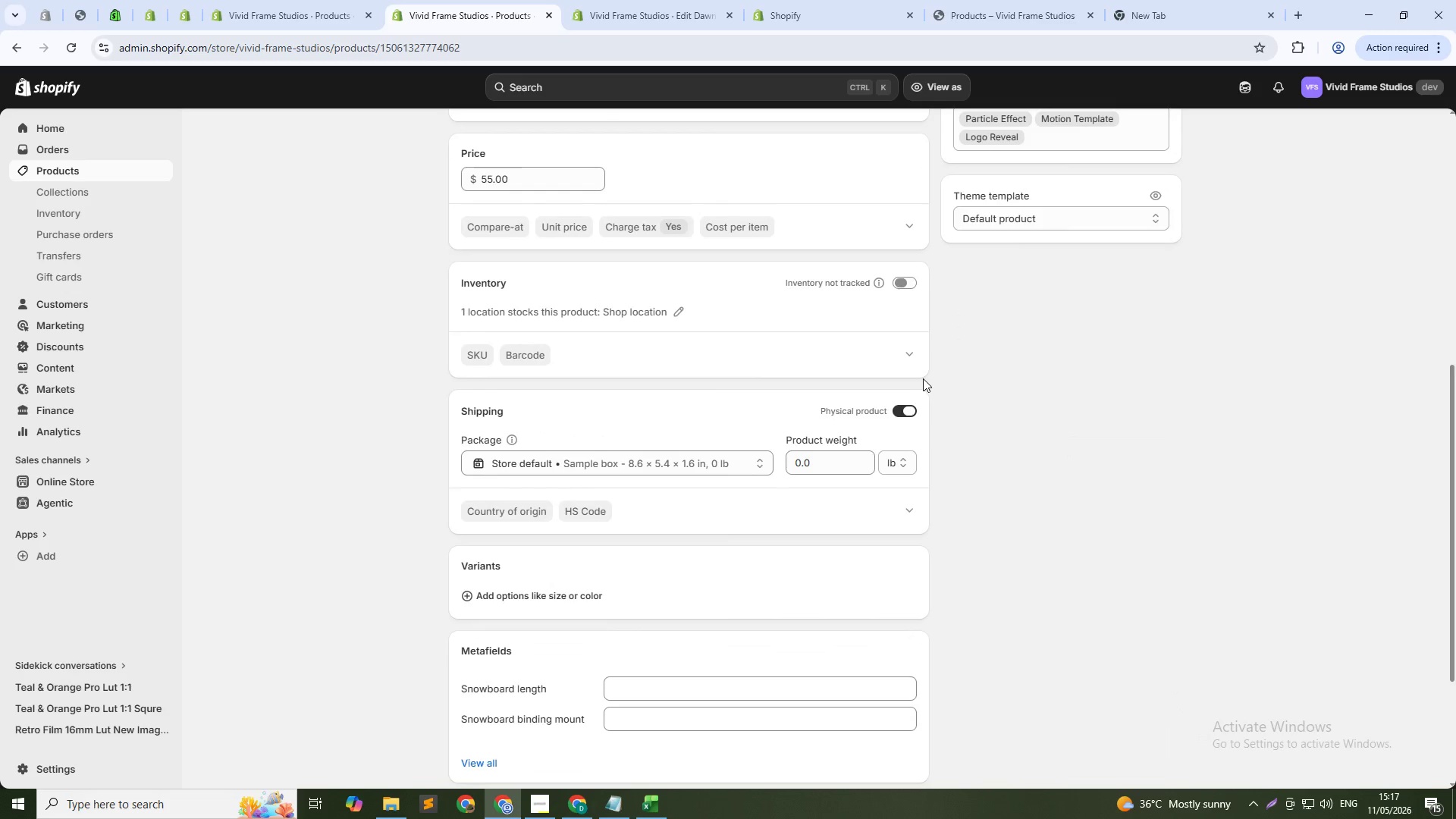 
scroll: coordinate [915, 378], scroll_direction: up, amount: 3.0
 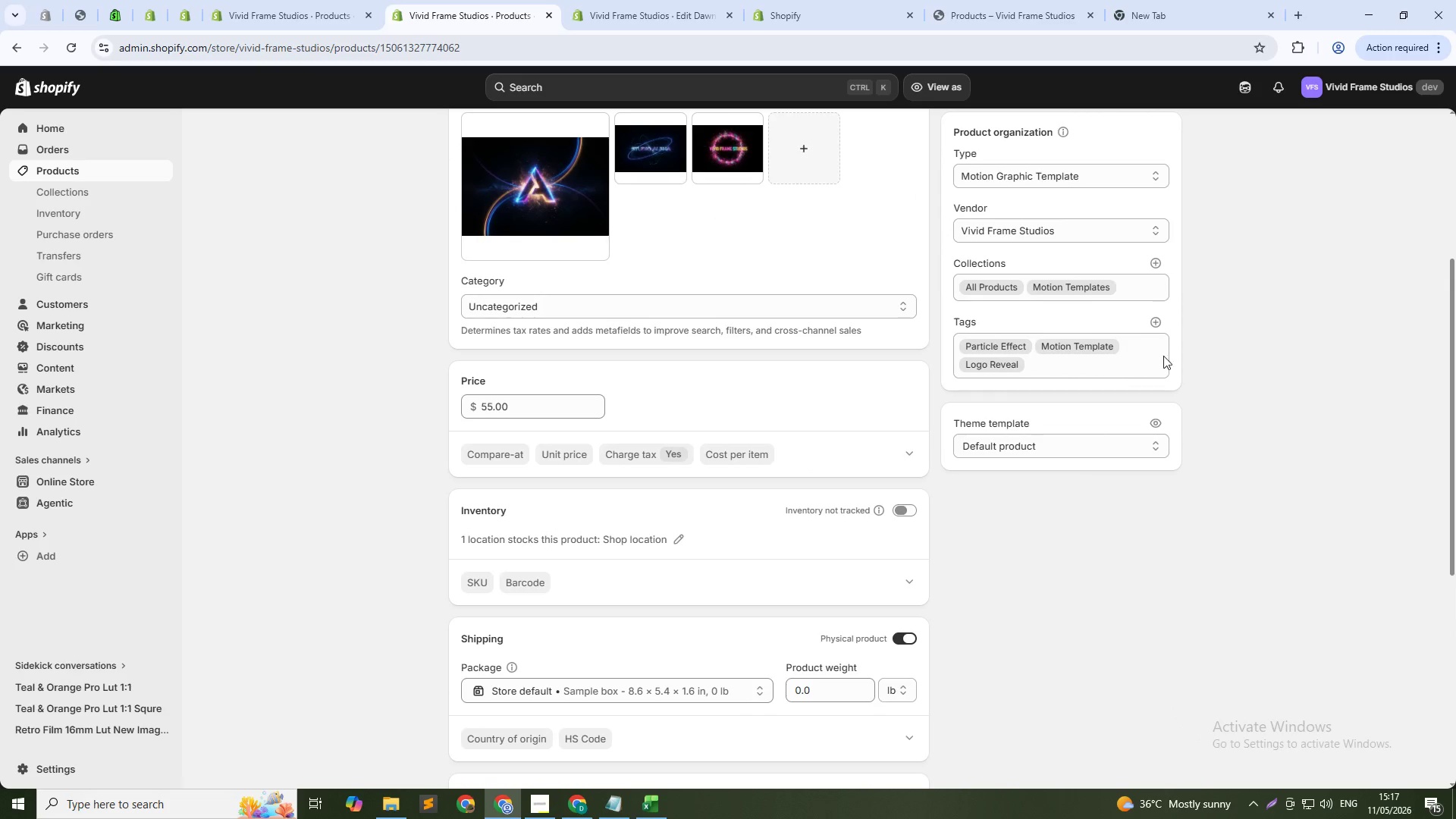 
left_click([1159, 325])
 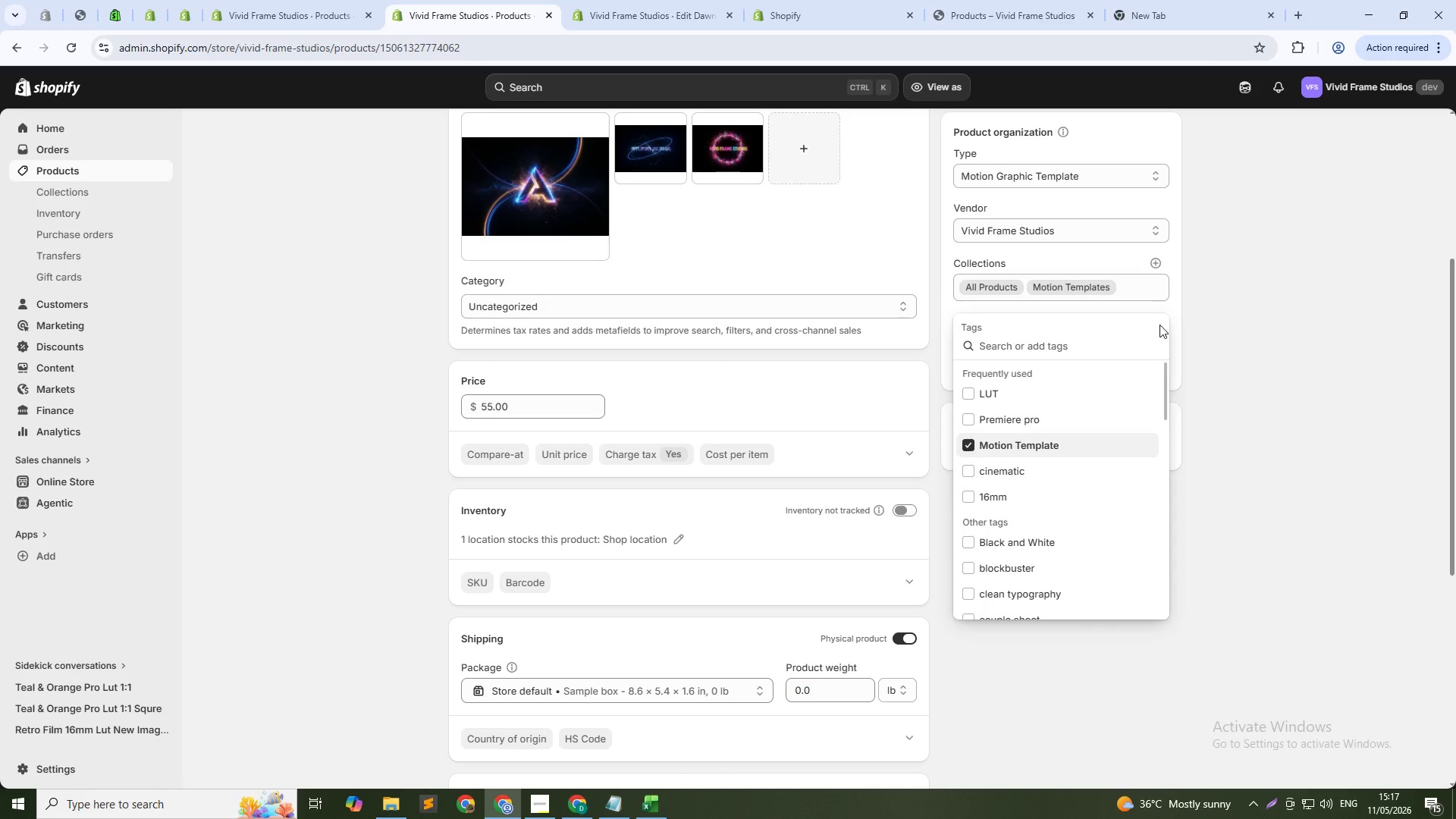 
type(BRAD)
key(Backspace)
type(ND ANIMATION)
 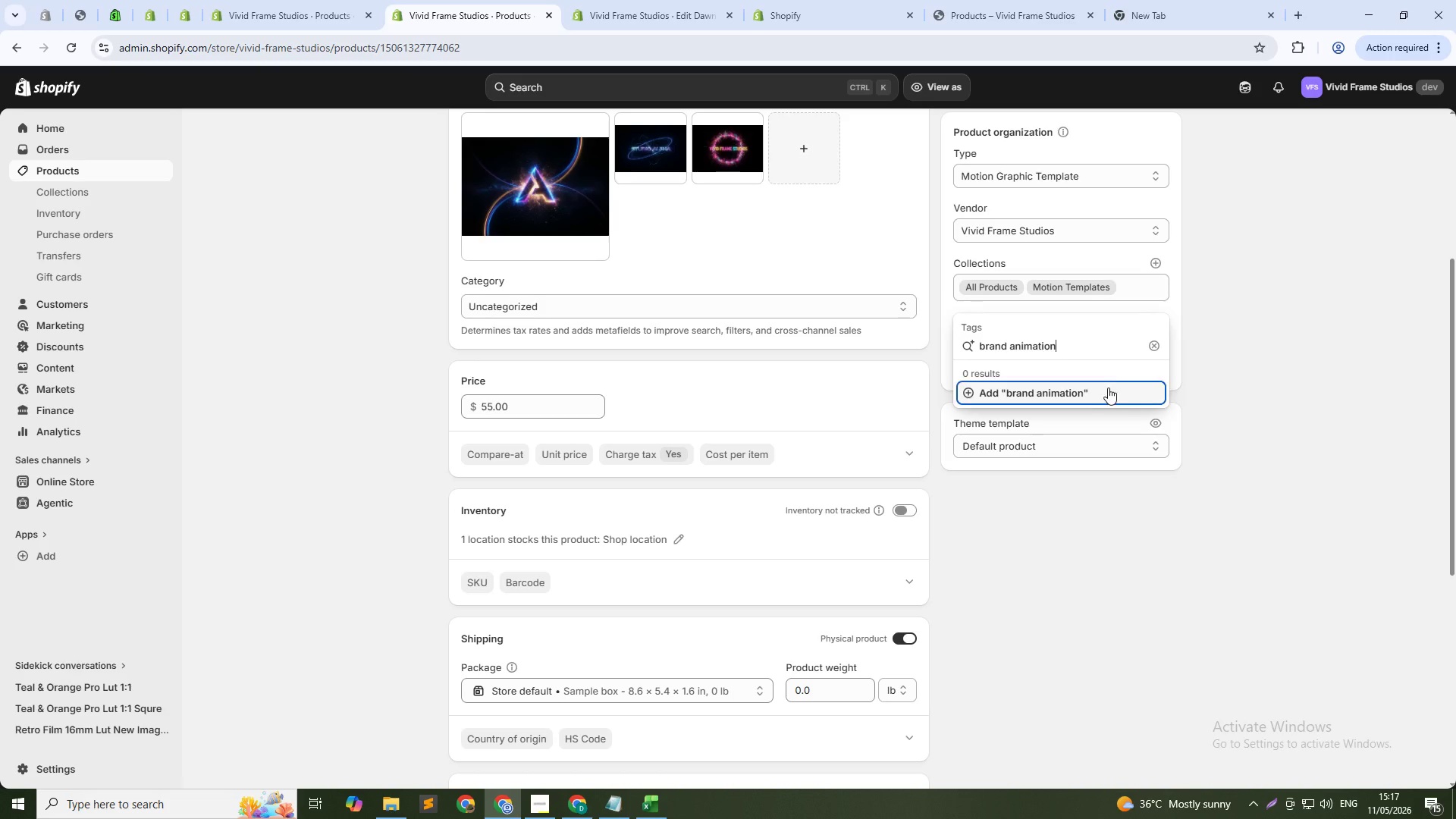 
left_click([1090, 390])
 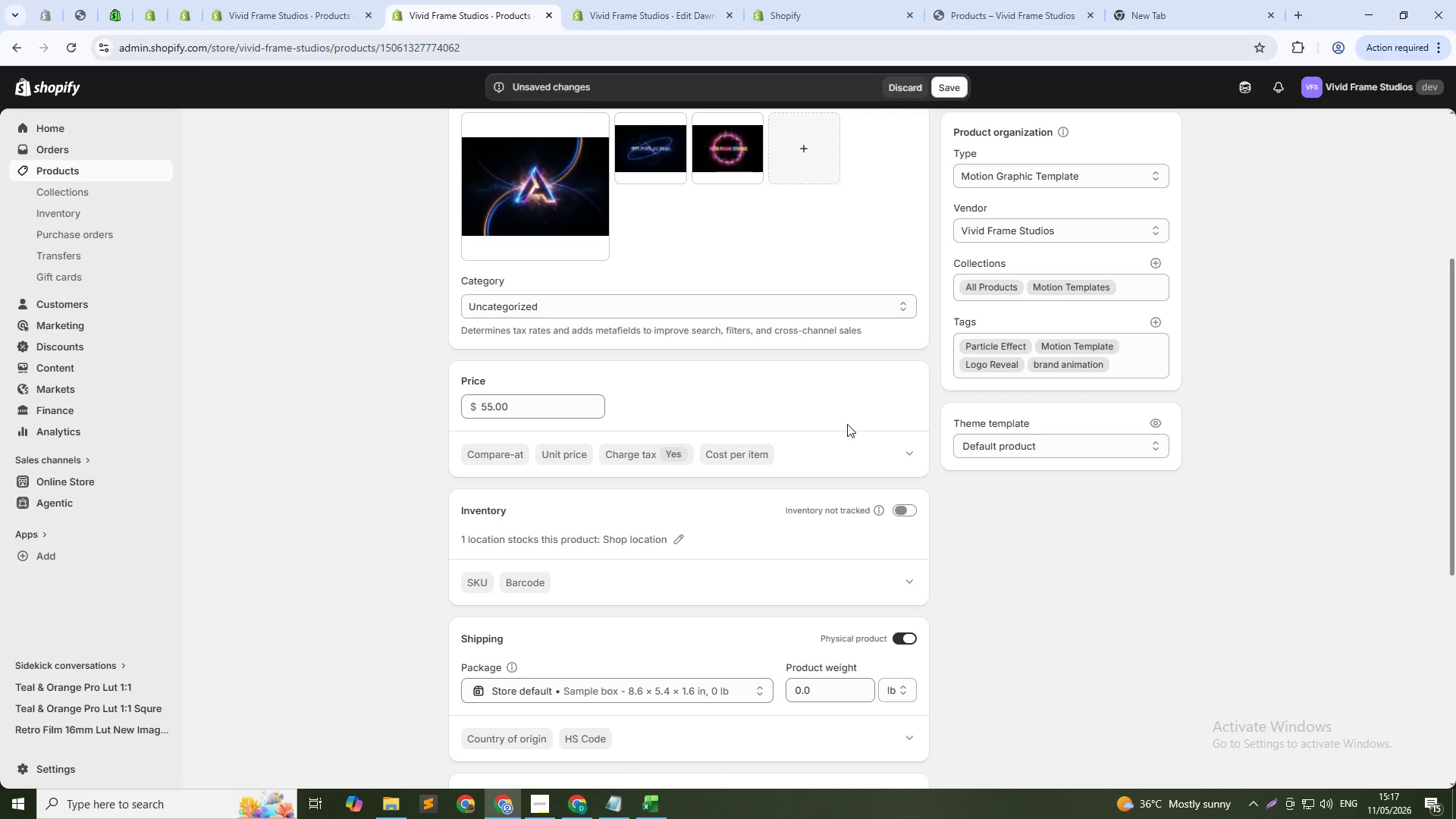 
scroll: coordinate [844, 424], scroll_direction: down, amount: 8.0
 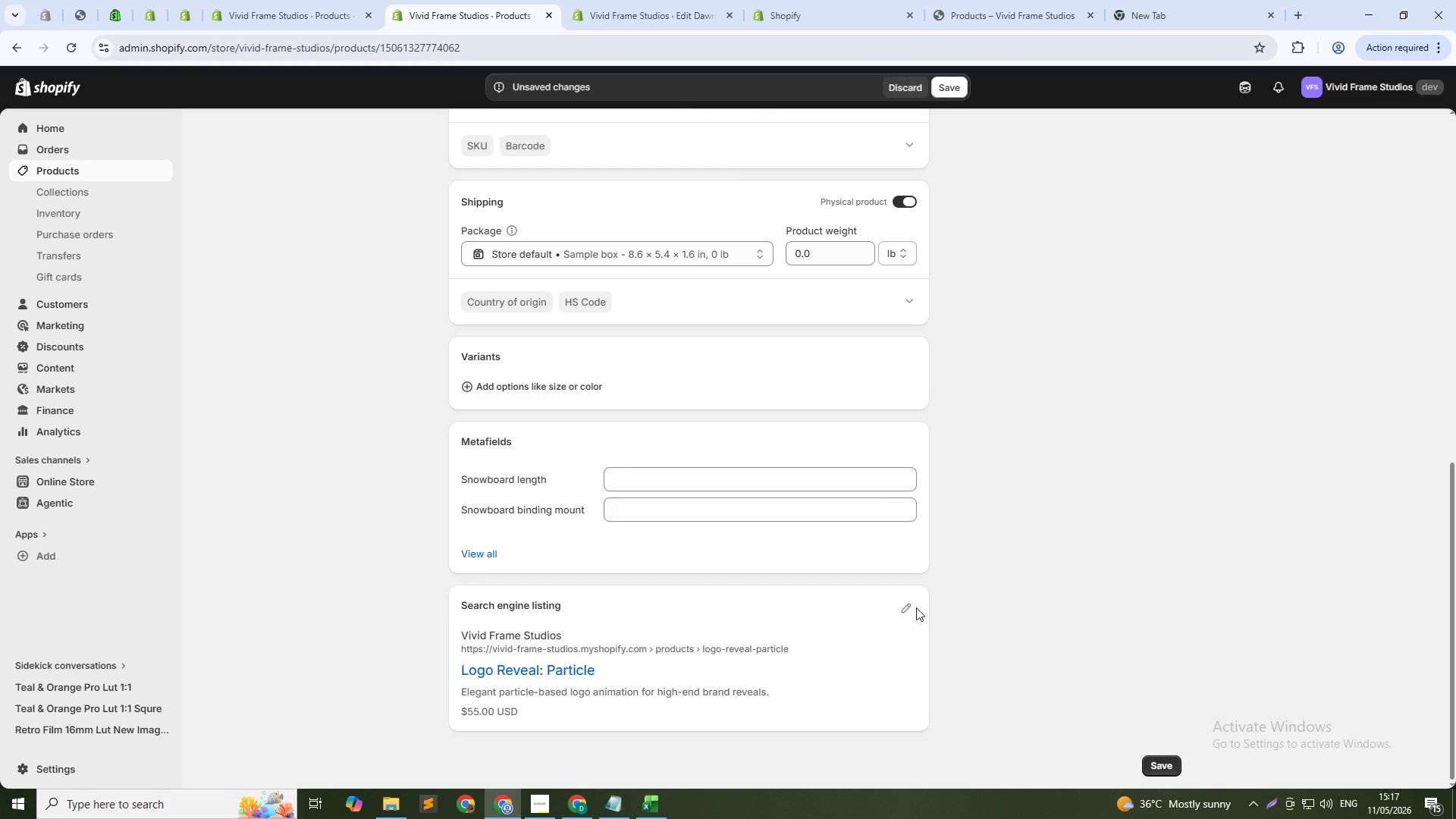 
left_click([893, 610])
 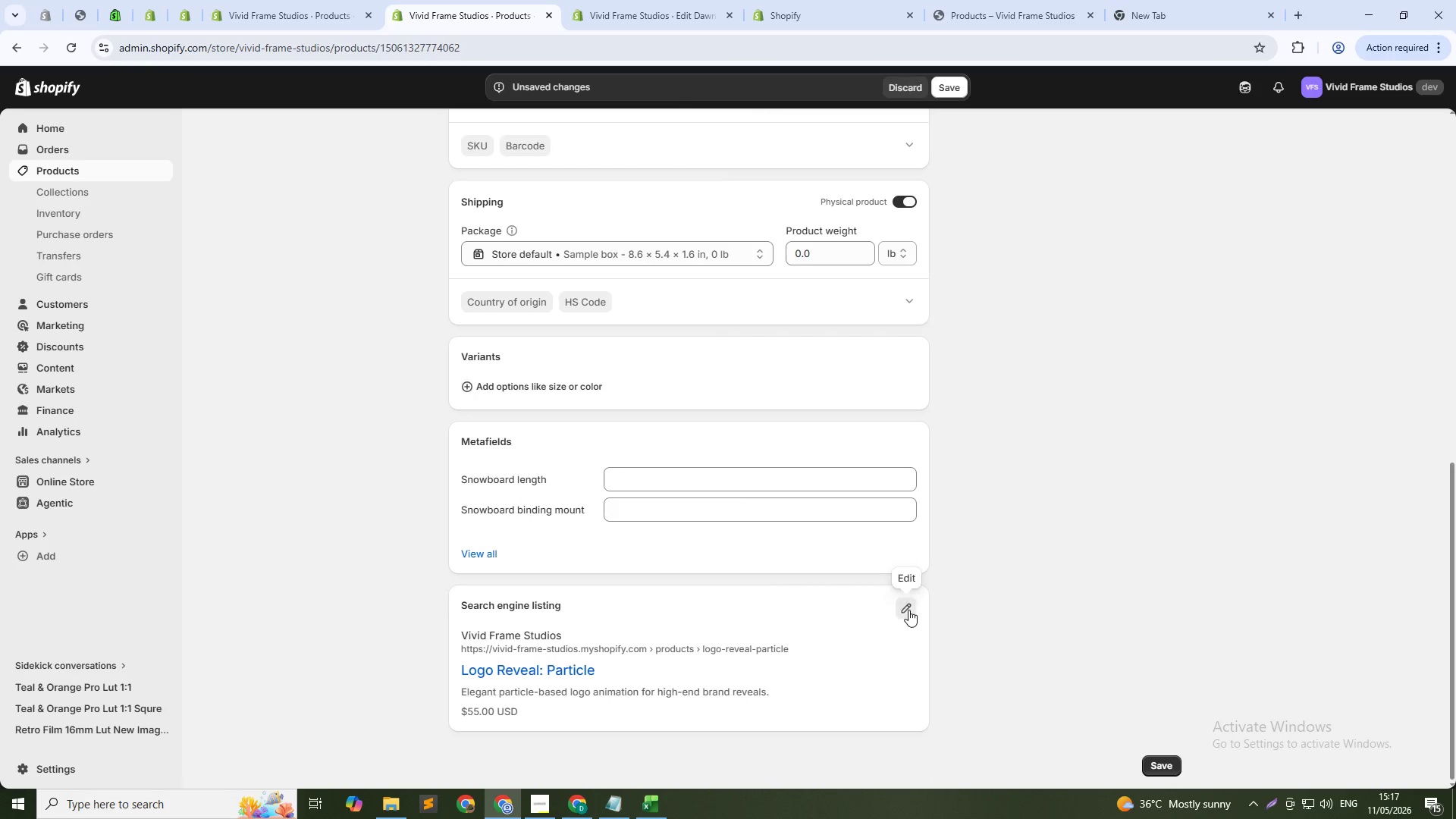 
left_click([908, 610])
 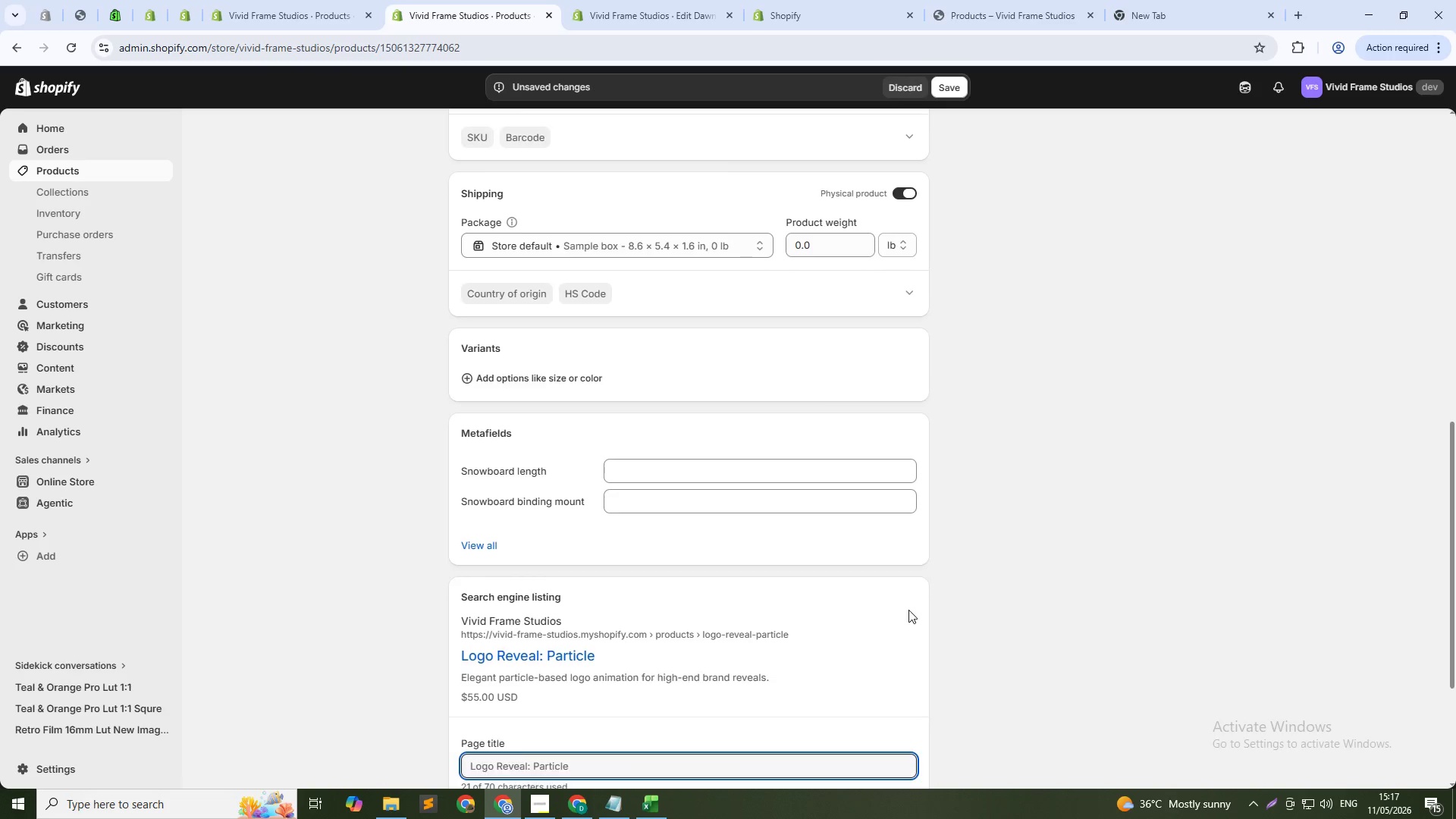 
scroll: coordinate [908, 610], scroll_direction: down, amount: 6.0
 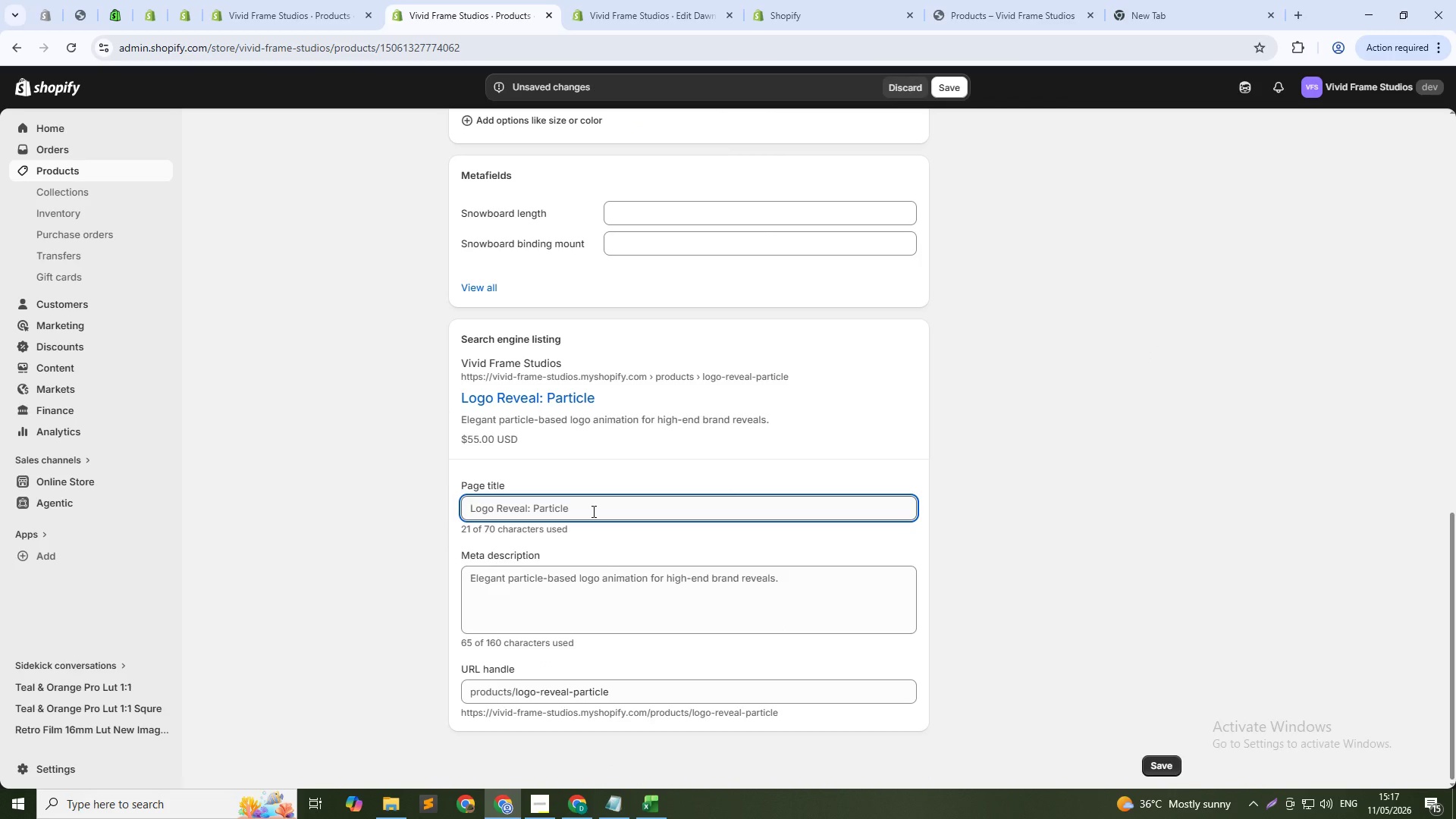 
left_click([599, 509])
 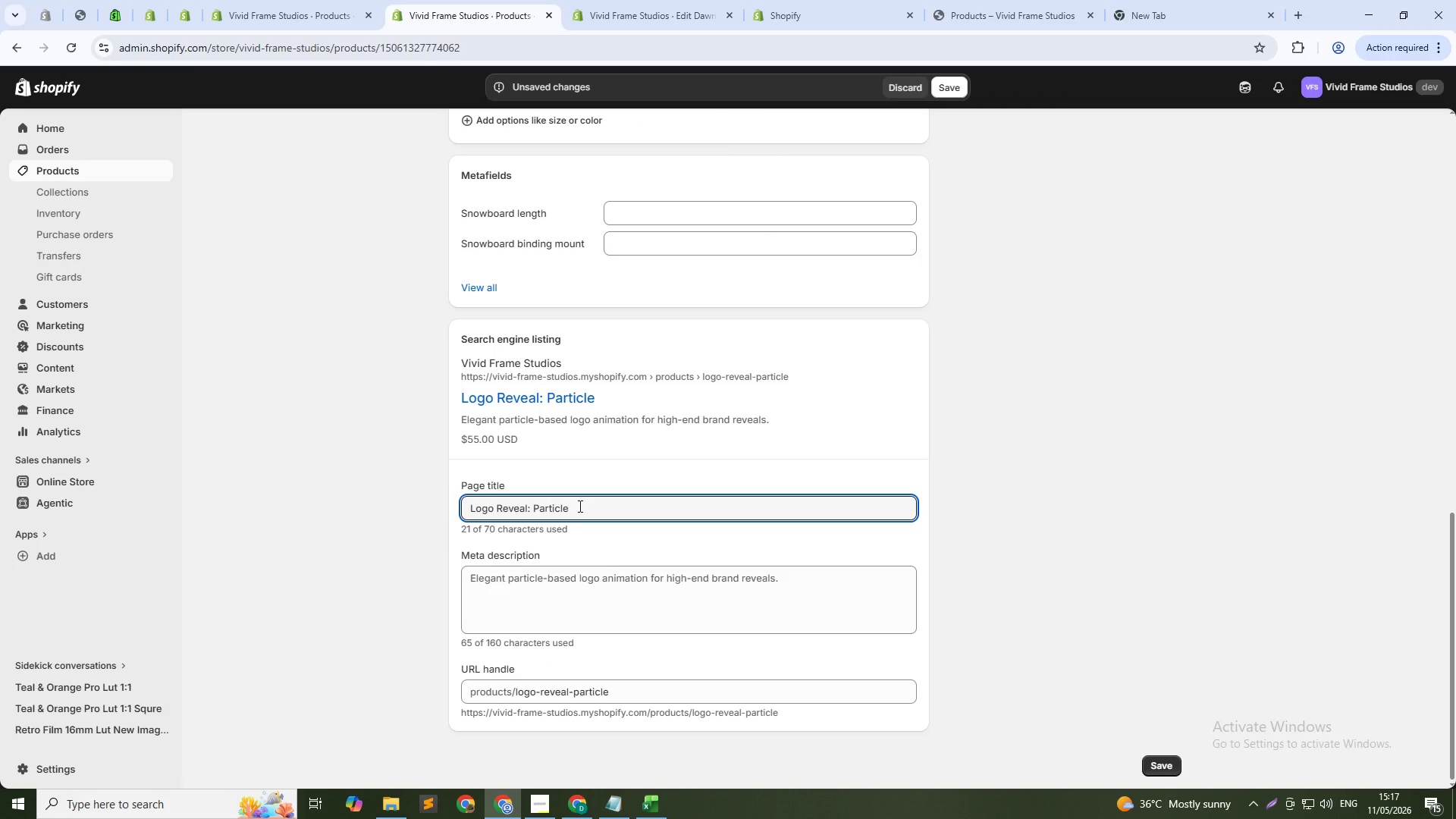 
type( - Elegant Partica)
key(Backspace)
type(le Animation for After Effects)
 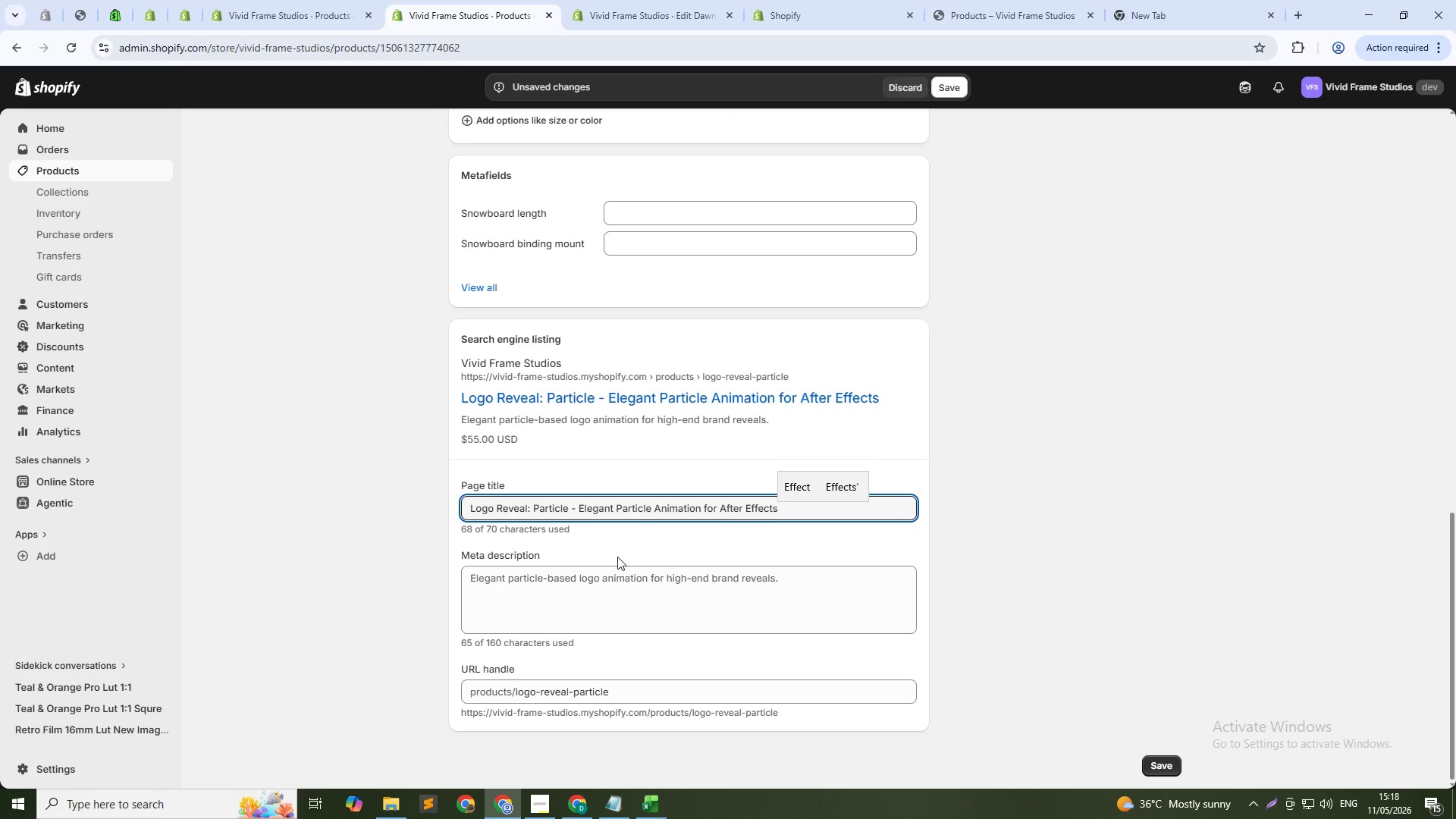 
left_click([599, 573])
 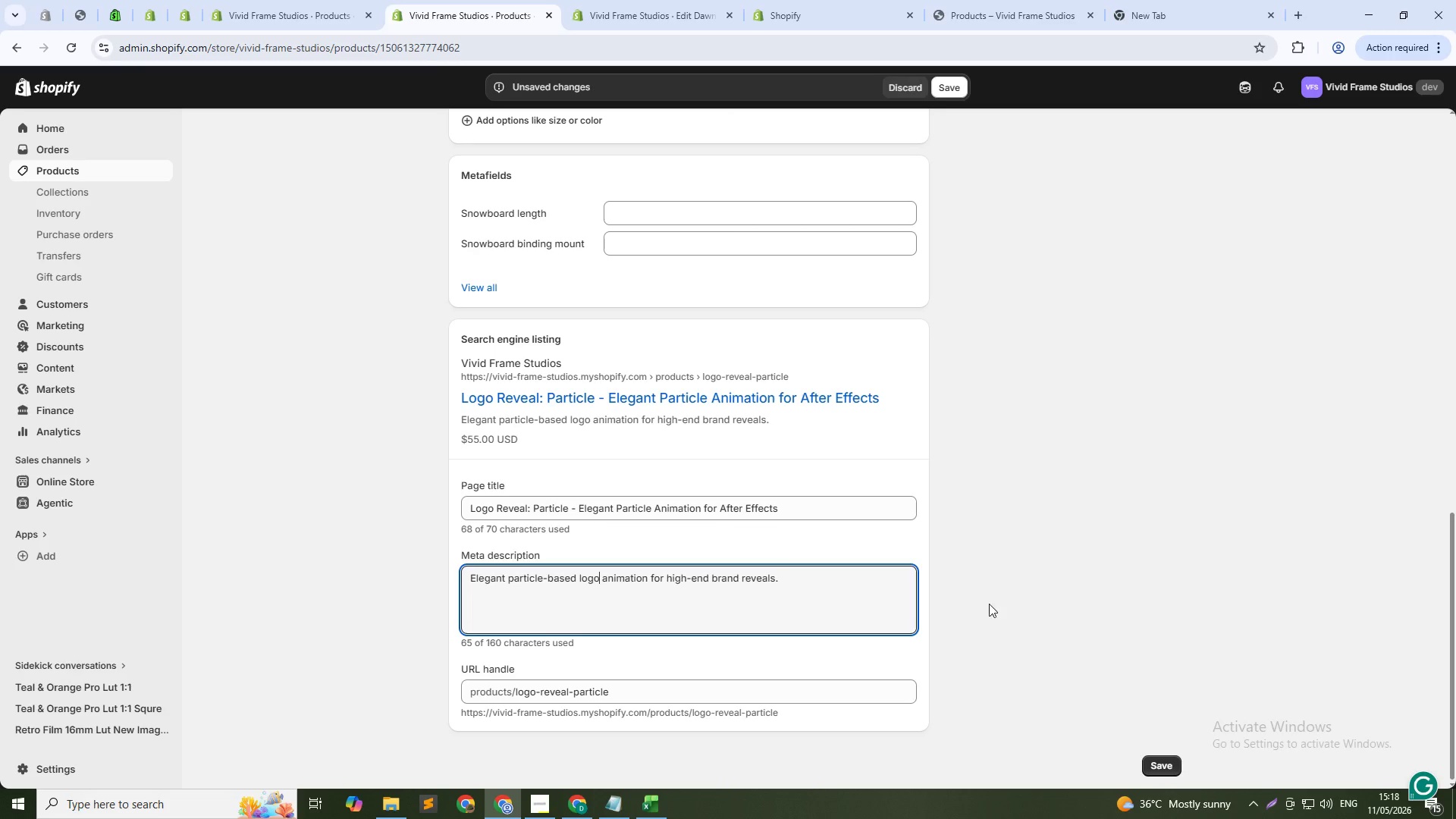 
left_click([847, 582])
 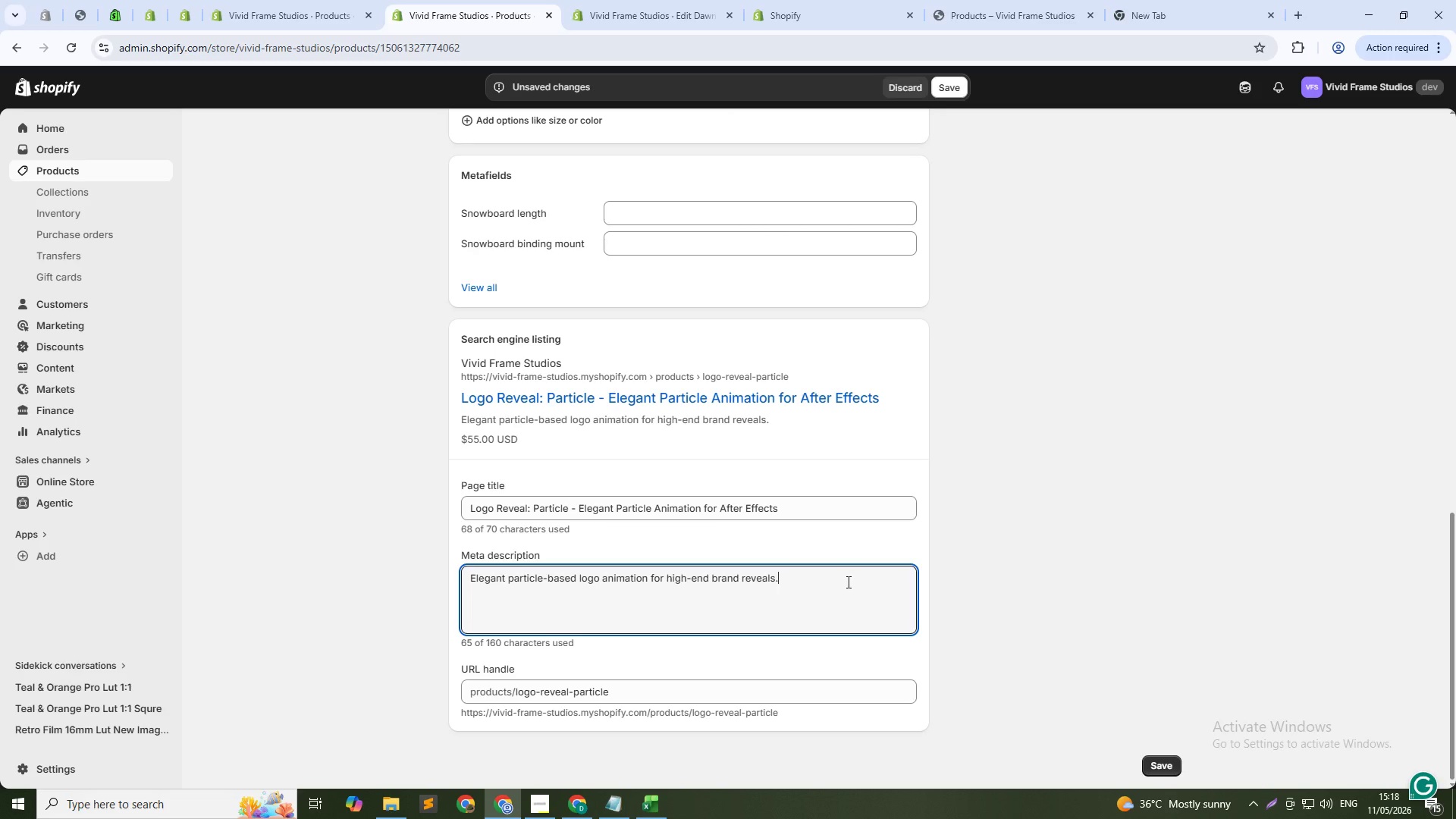 
type( Pere)
key(Backspace)
type(fect for agency intros, film studios, and luxury brand videos.)
 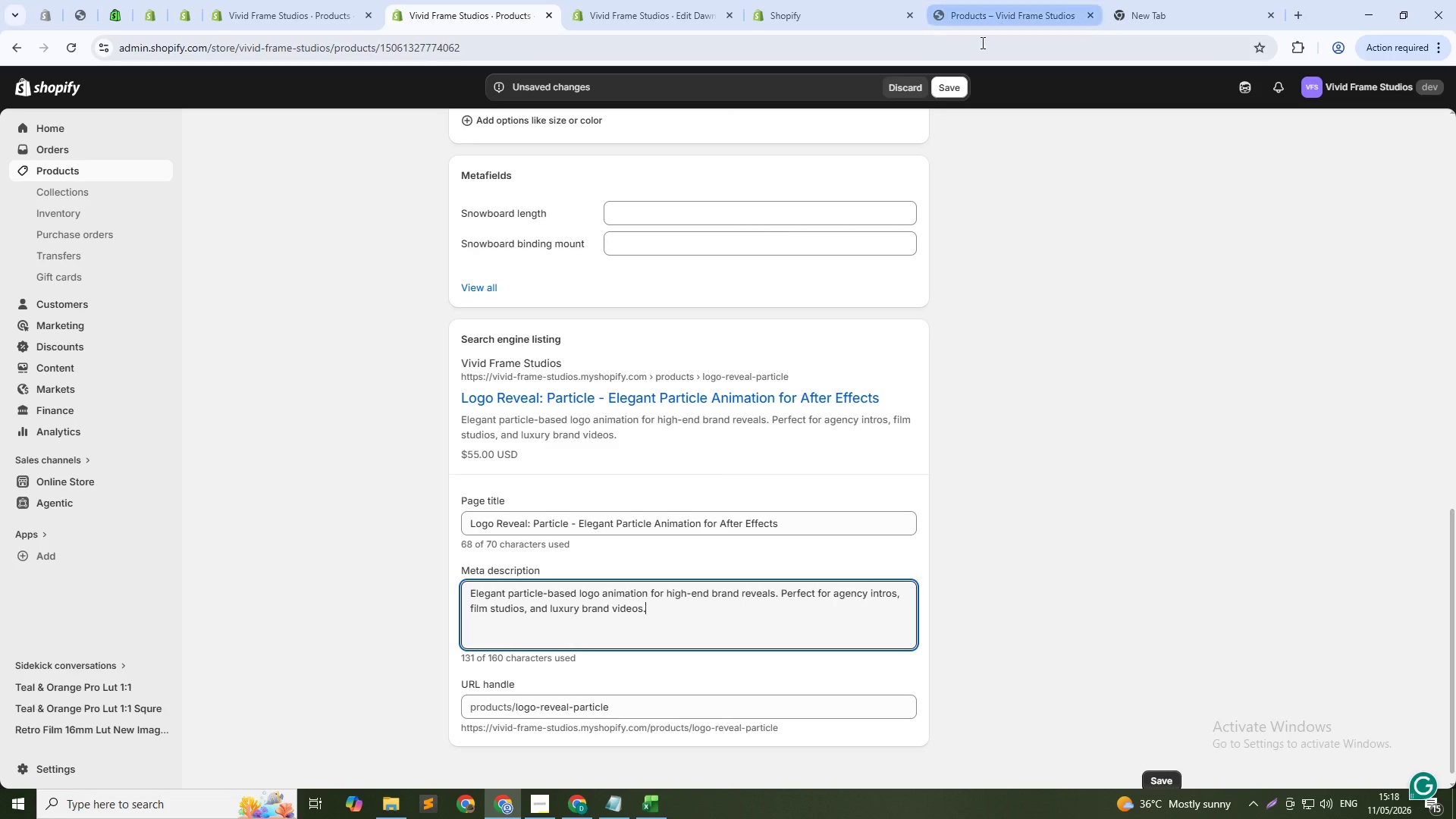 
left_click([952, 93])
 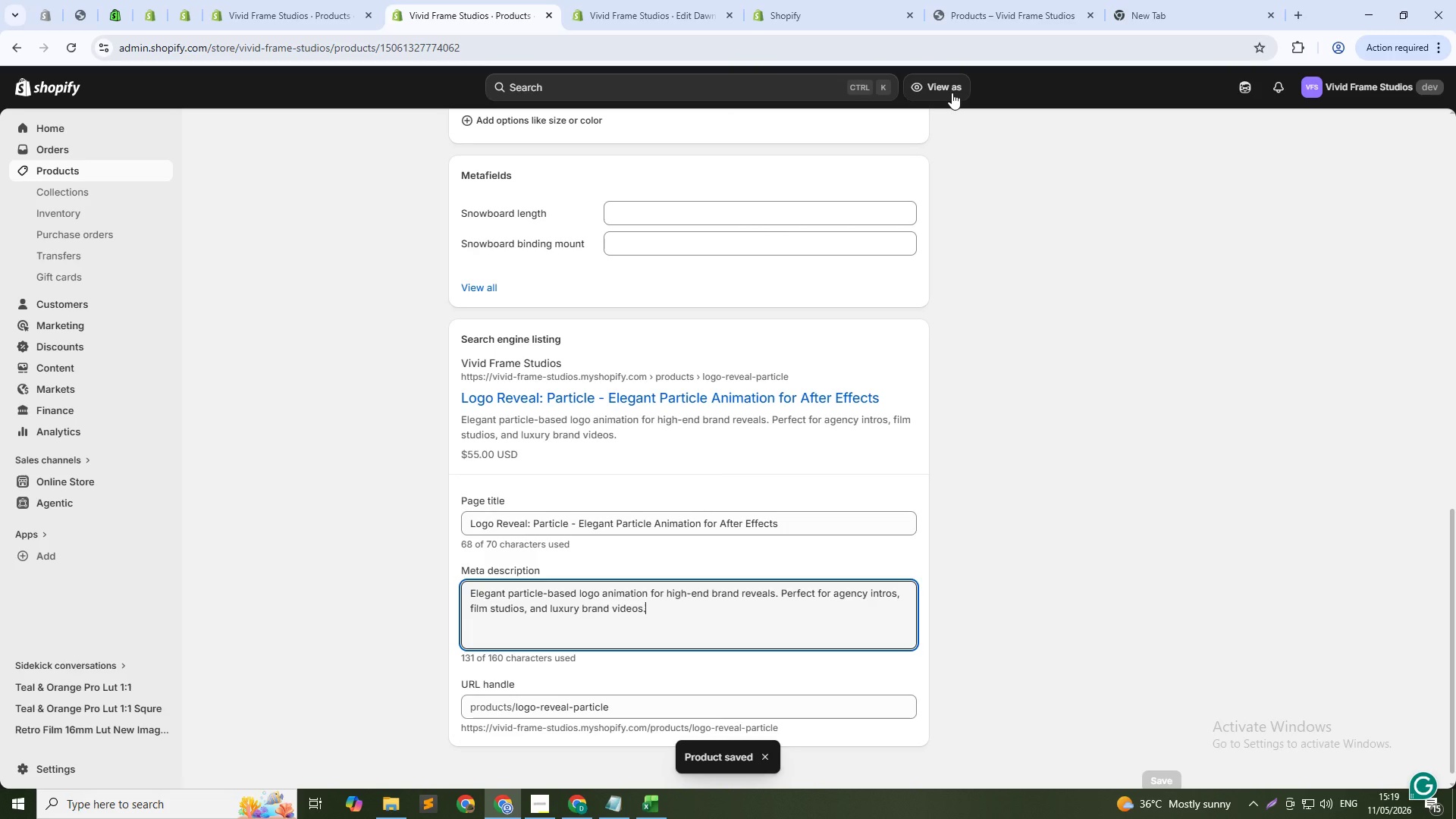 
wait(12.59)
 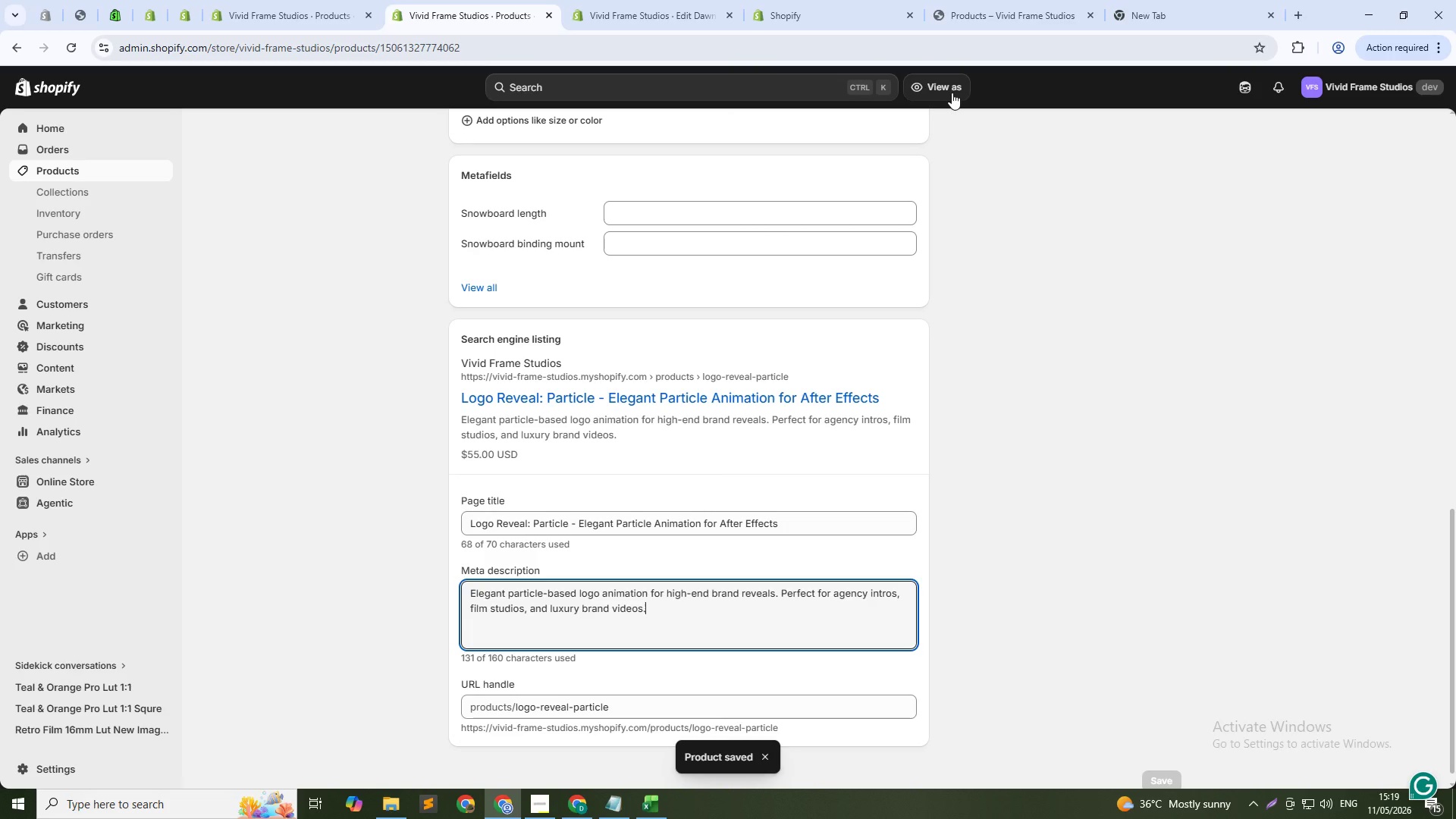 
left_click([87, 169])
 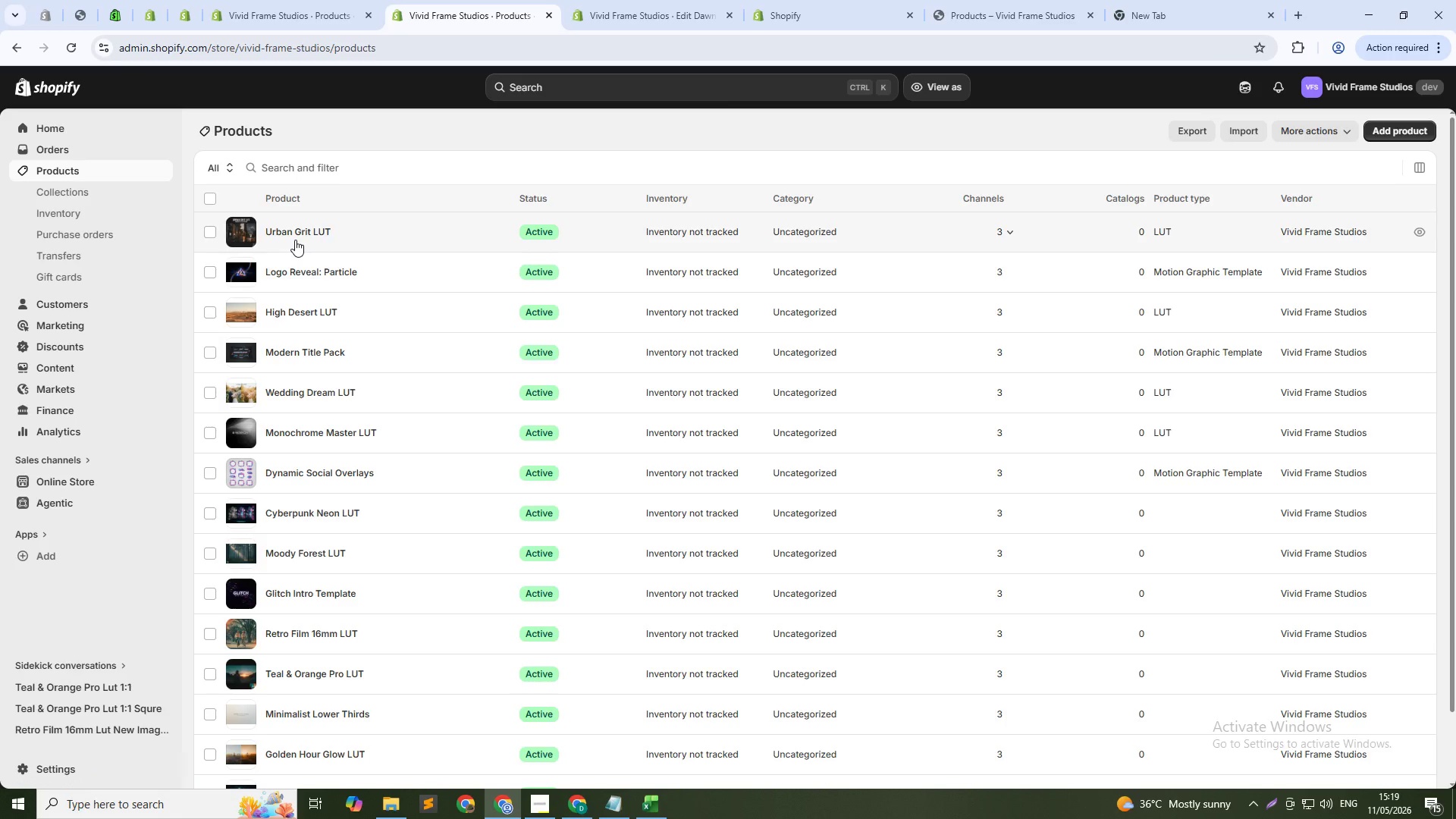 
left_click([295, 236])
 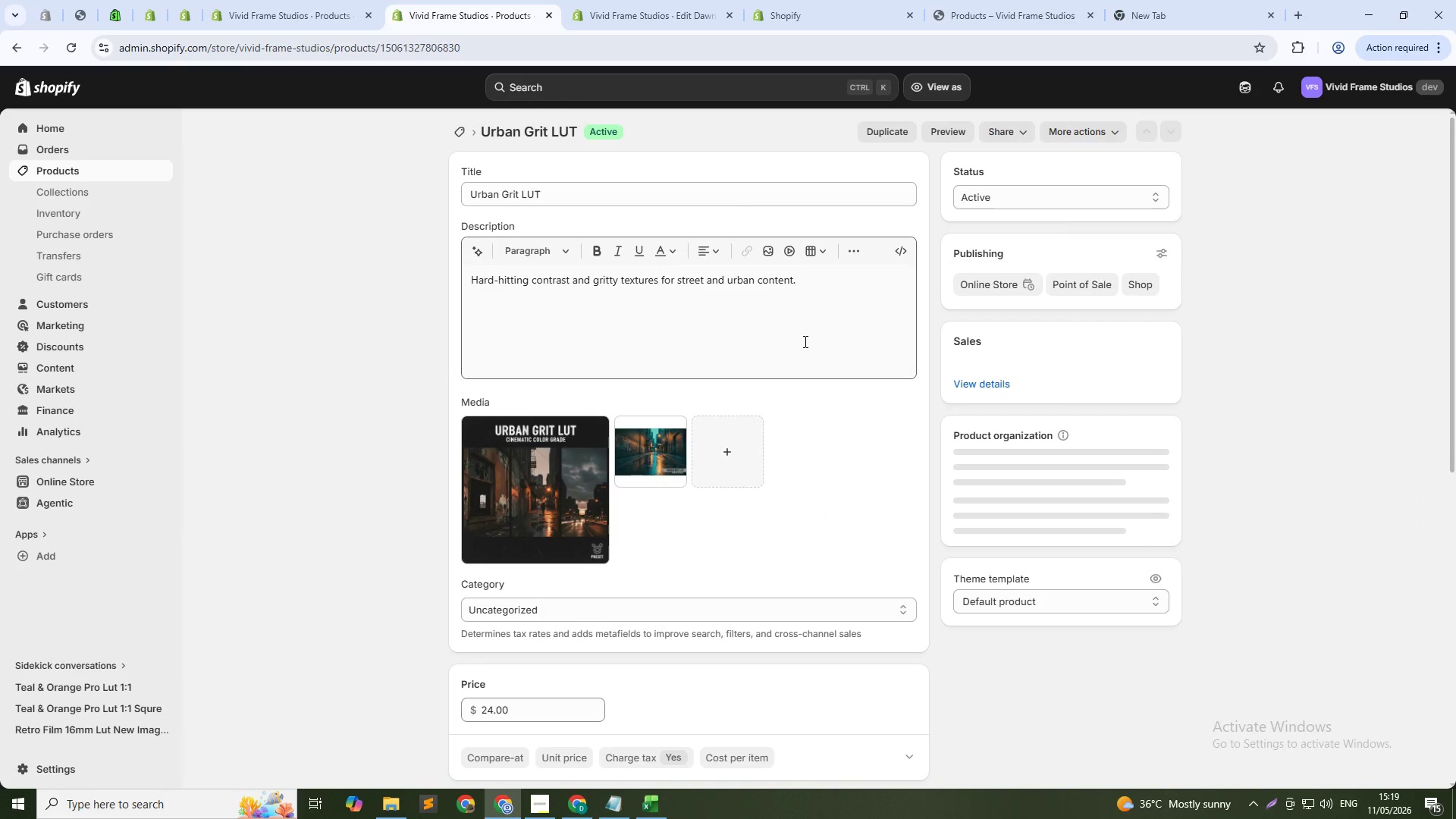 
scroll: coordinate [676, 425], scroll_direction: down, amount: 7.0
 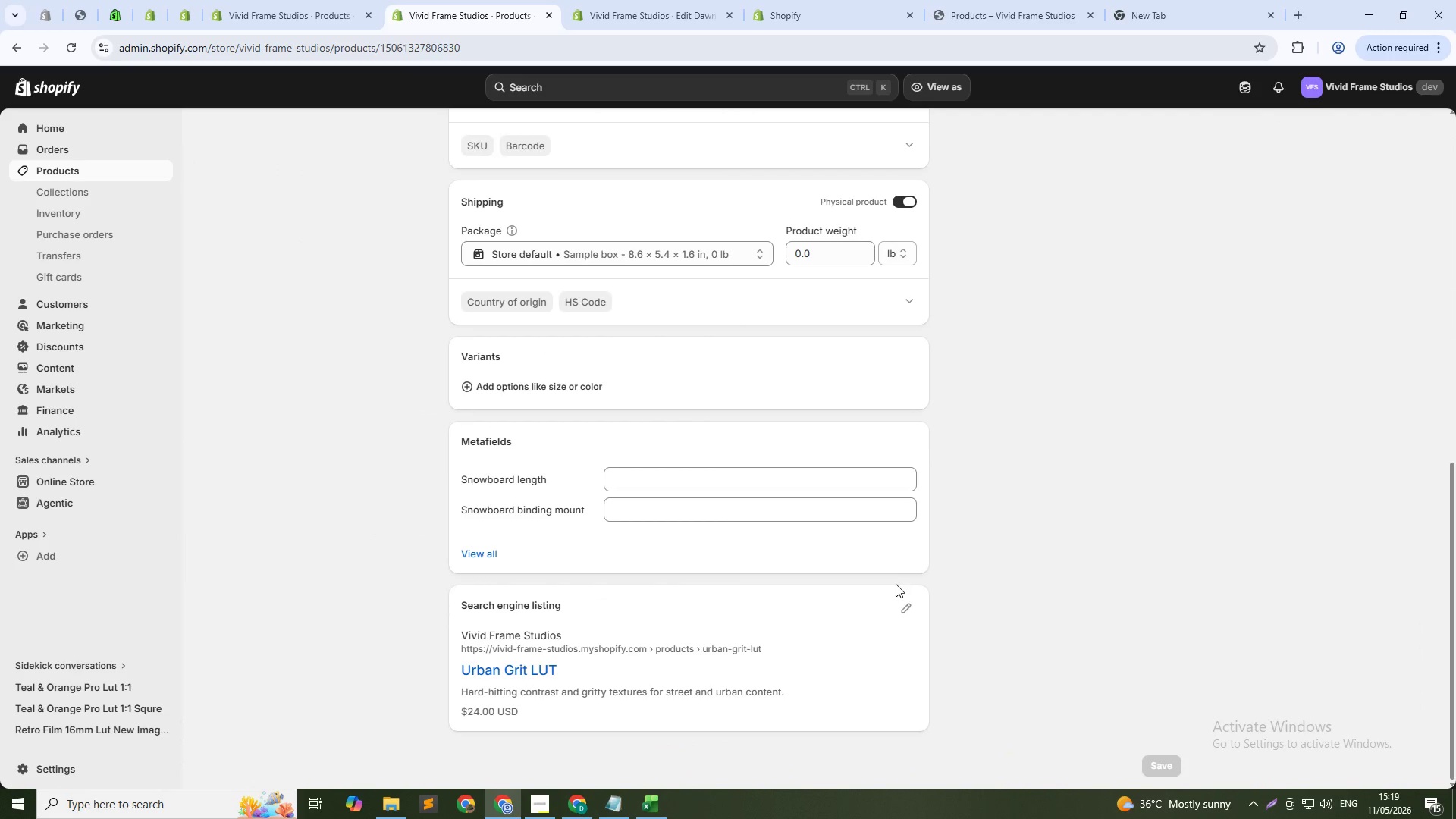 
left_click([914, 601])
 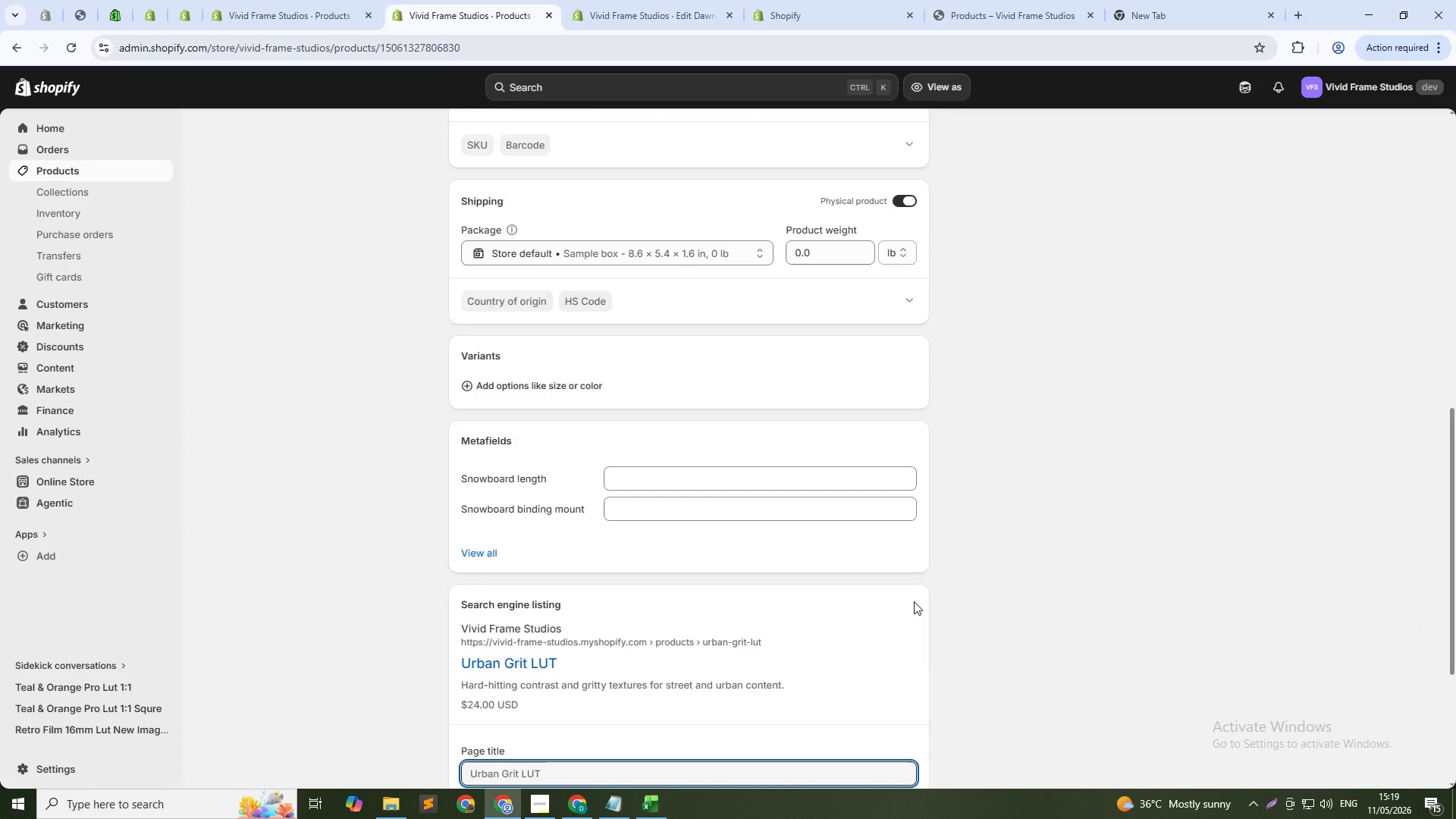 
scroll: coordinate [914, 601], scroll_direction: down, amount: 6.0
 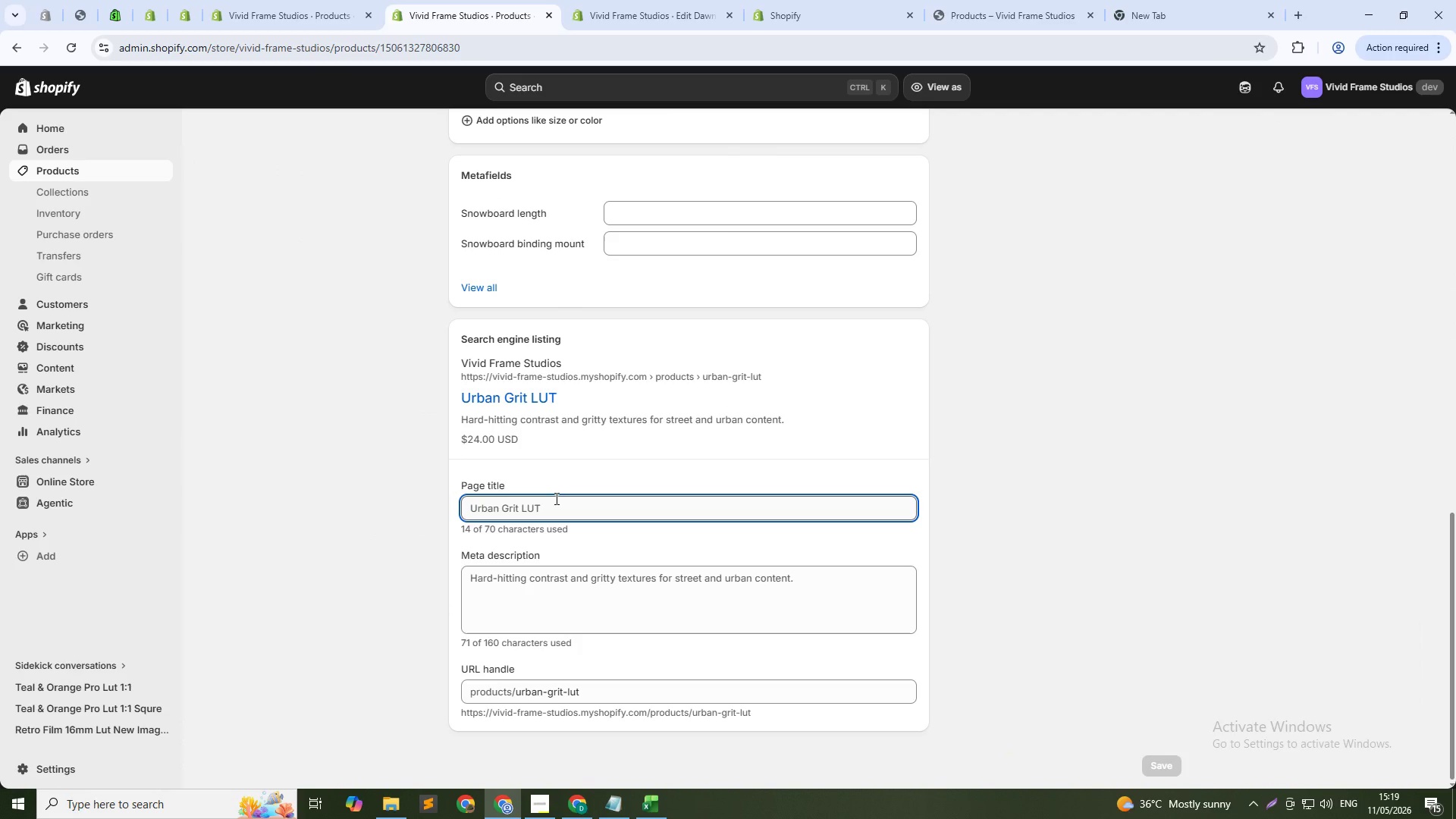 
left_click([557, 499])
 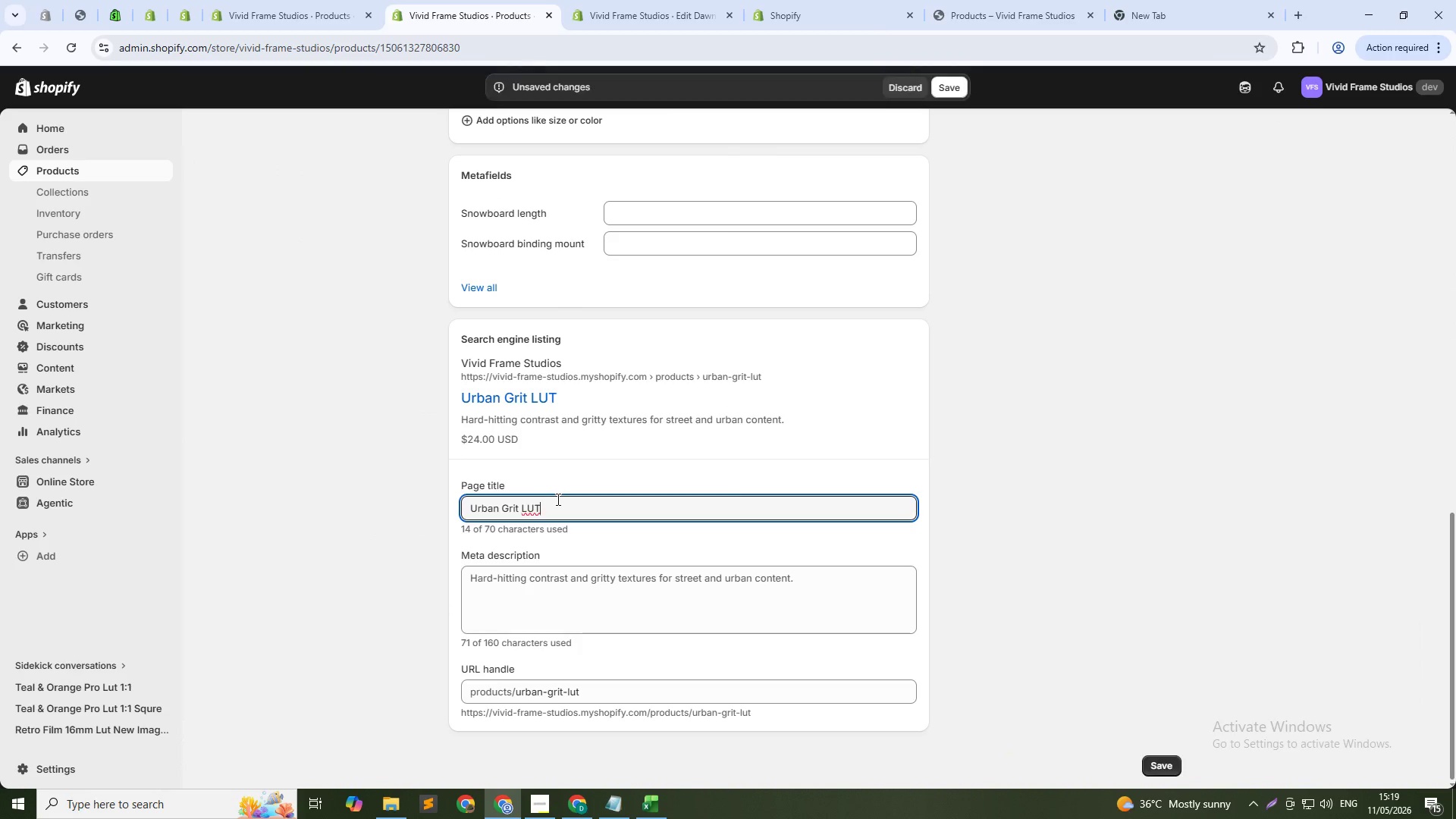 
type( - Hard-Hitting Contrast for sTREET vIDEOS)
 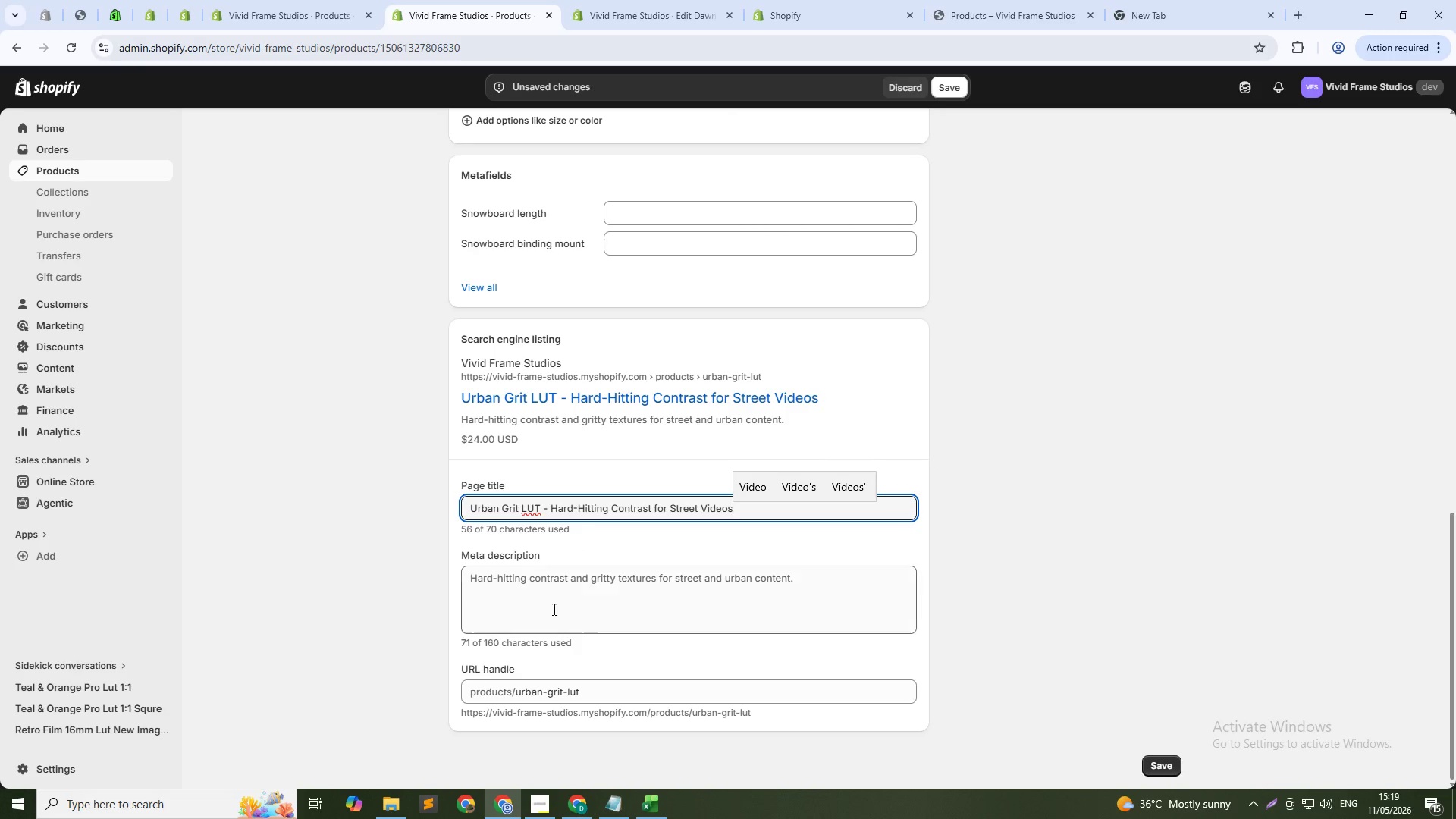 
hold_key(key=CapsLock, duration=0.69)
 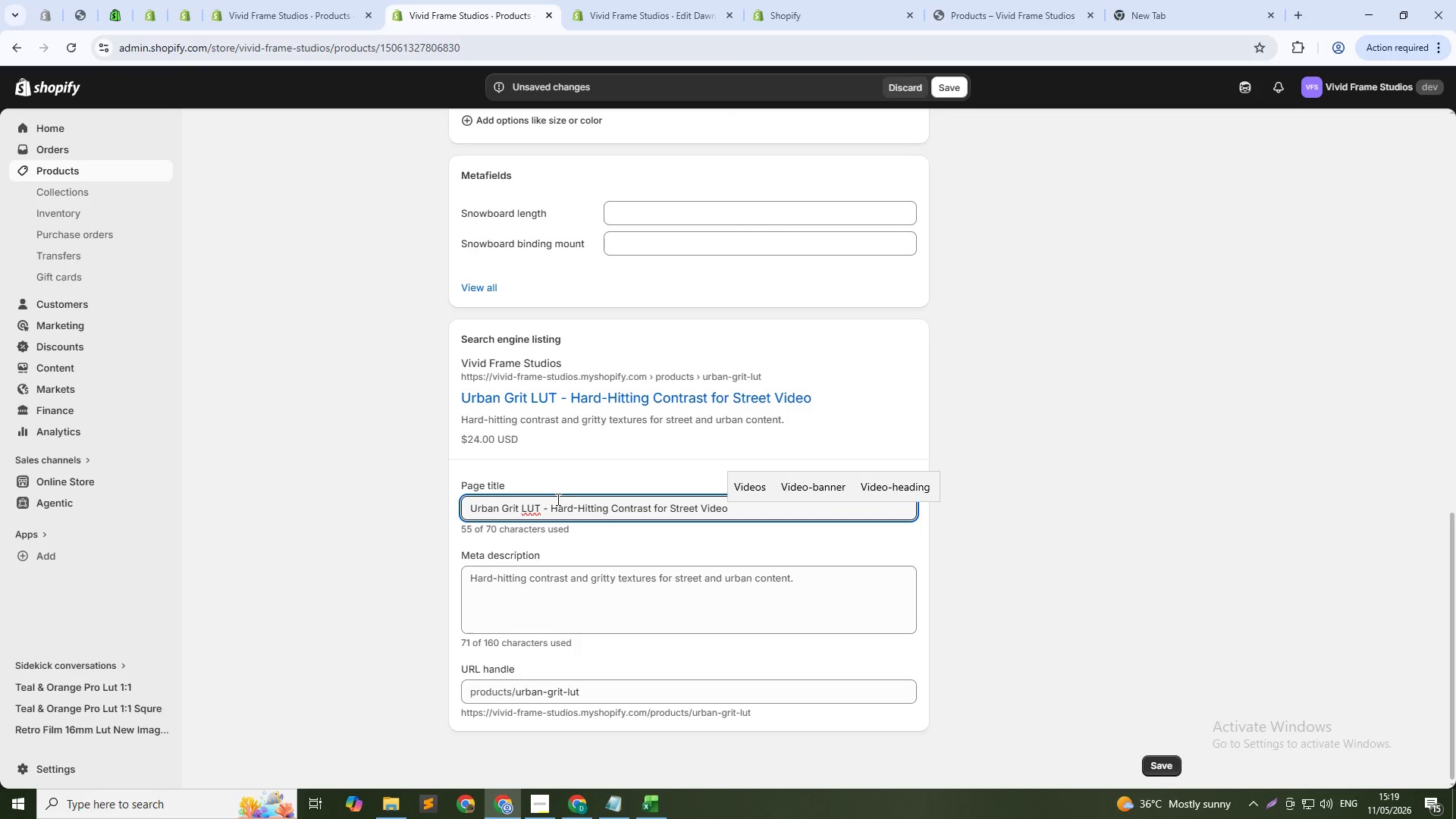 
left_click([566, 576])
 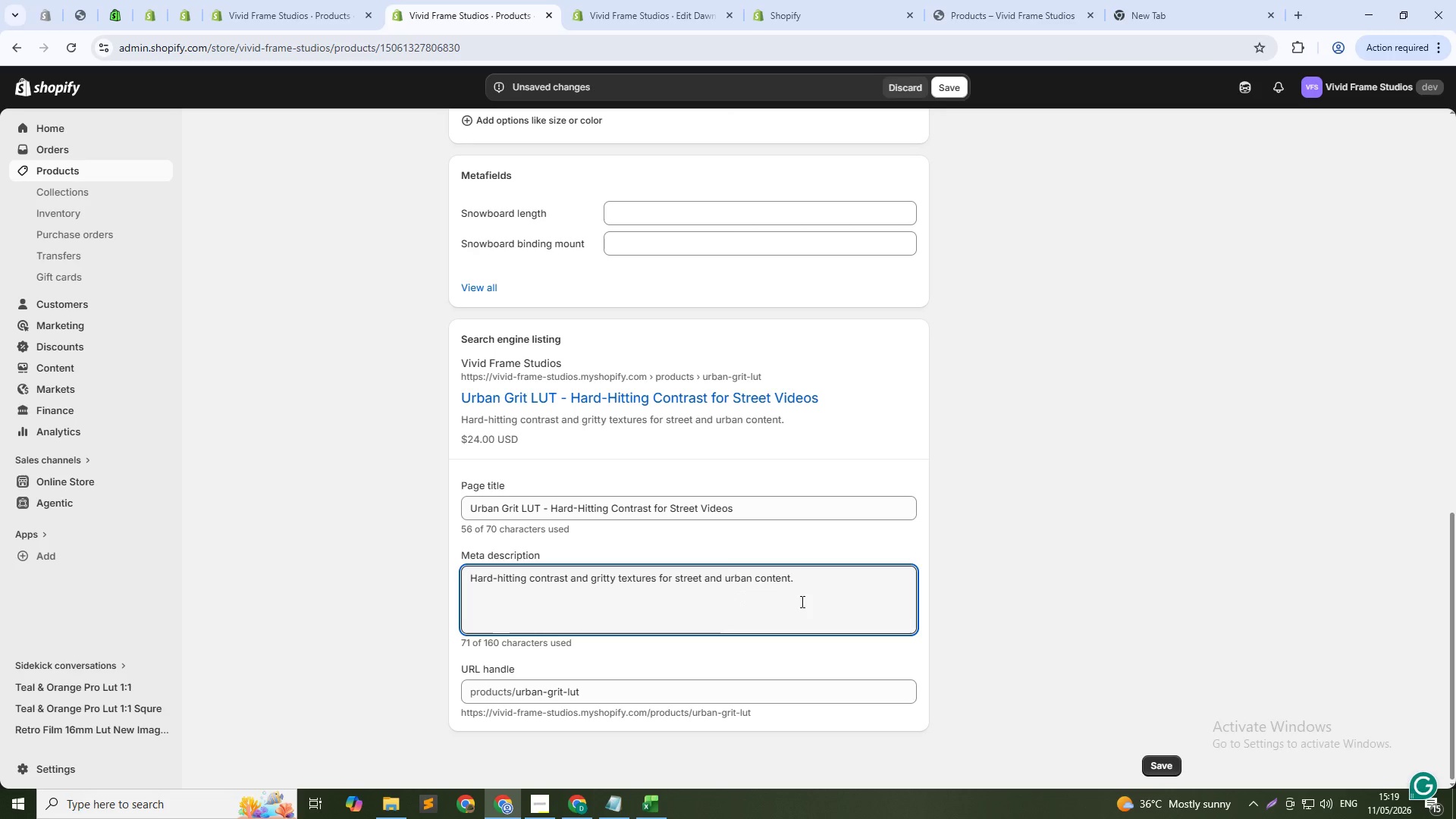 
left_click([803, 584])
 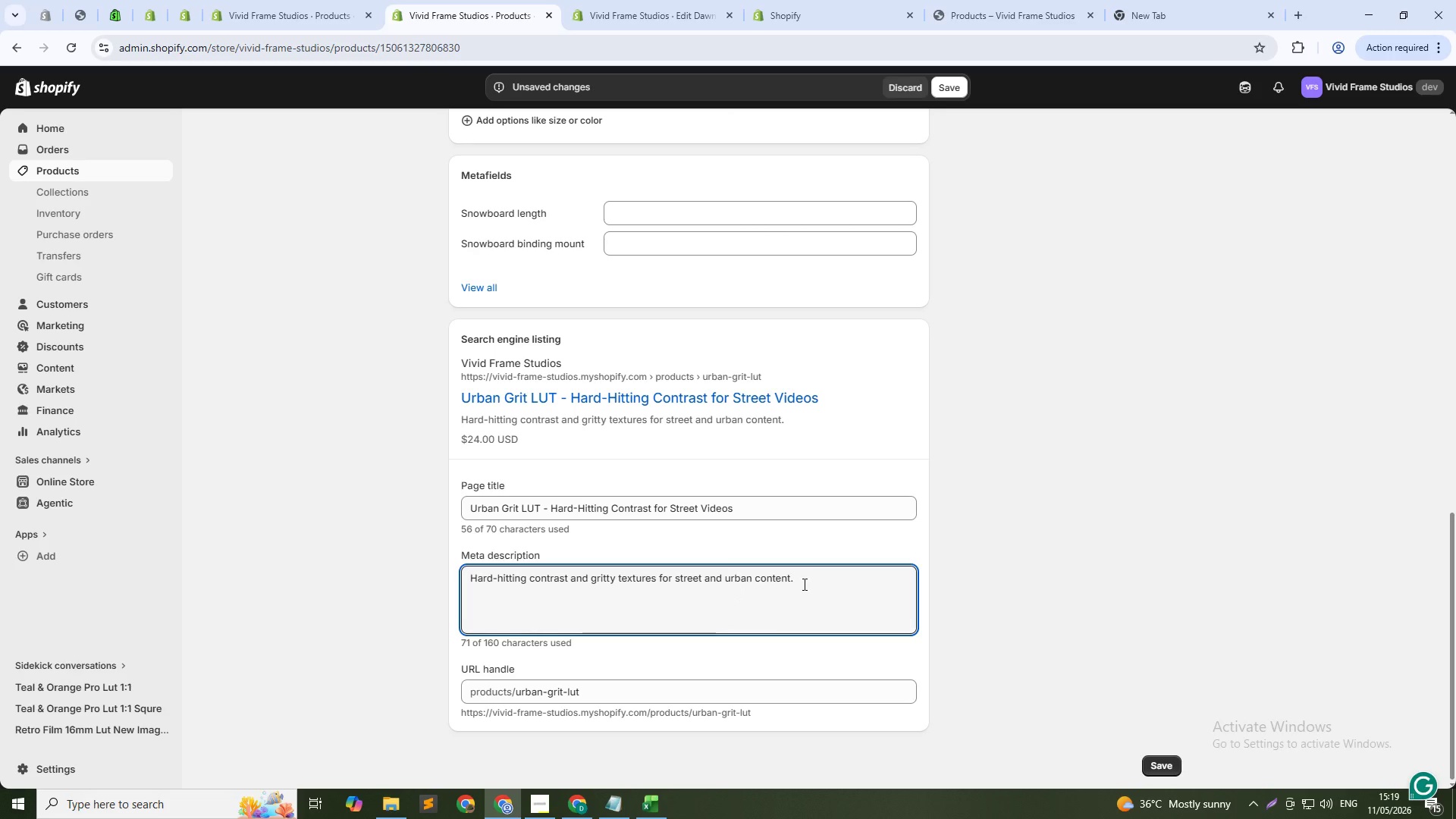 
type( Perfect for city documentaries, street photography, and cinematic b-roll)
 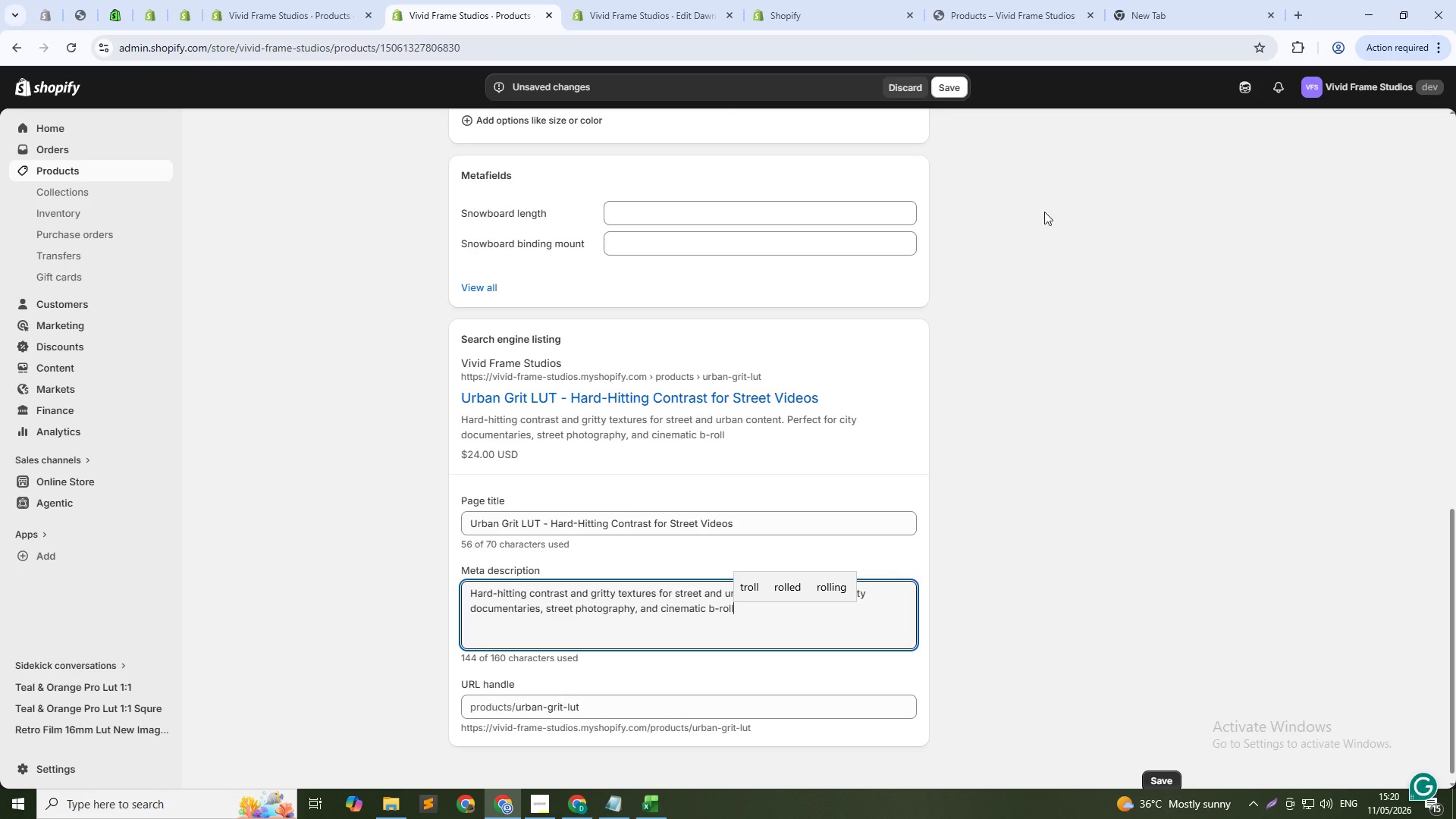 
left_click([948, 79])
 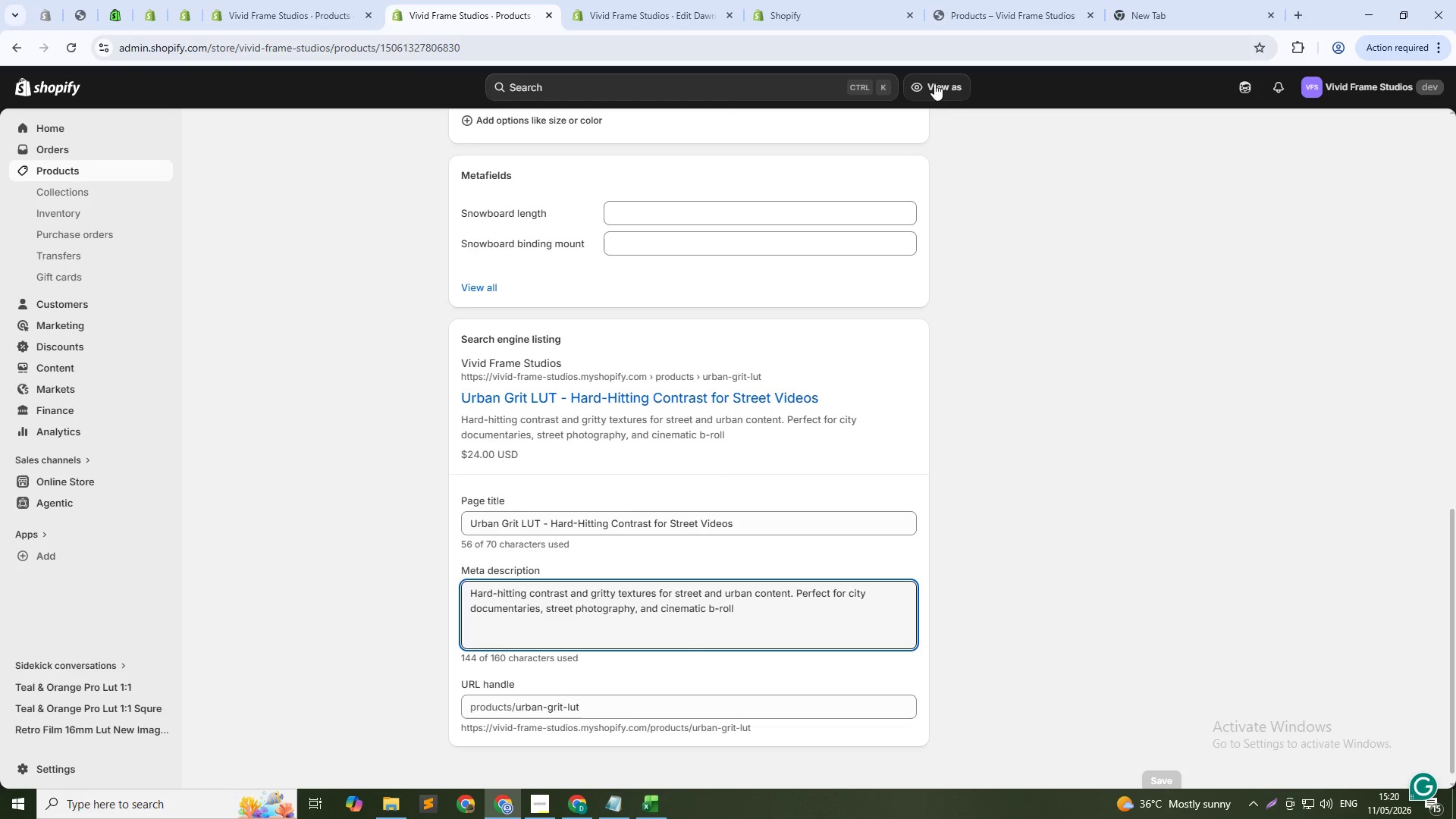 
wait(32.81)
 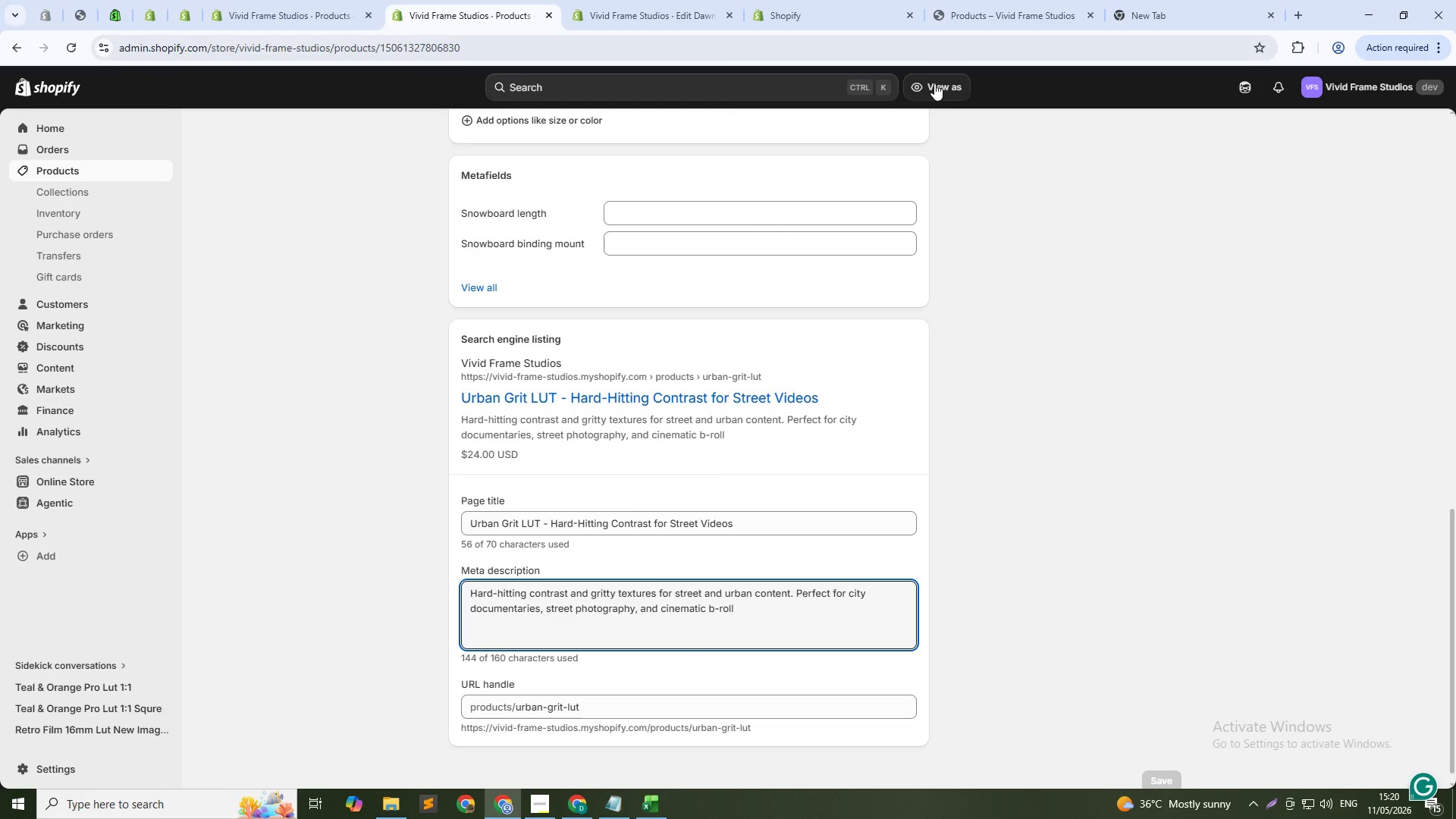 
key(Period)
 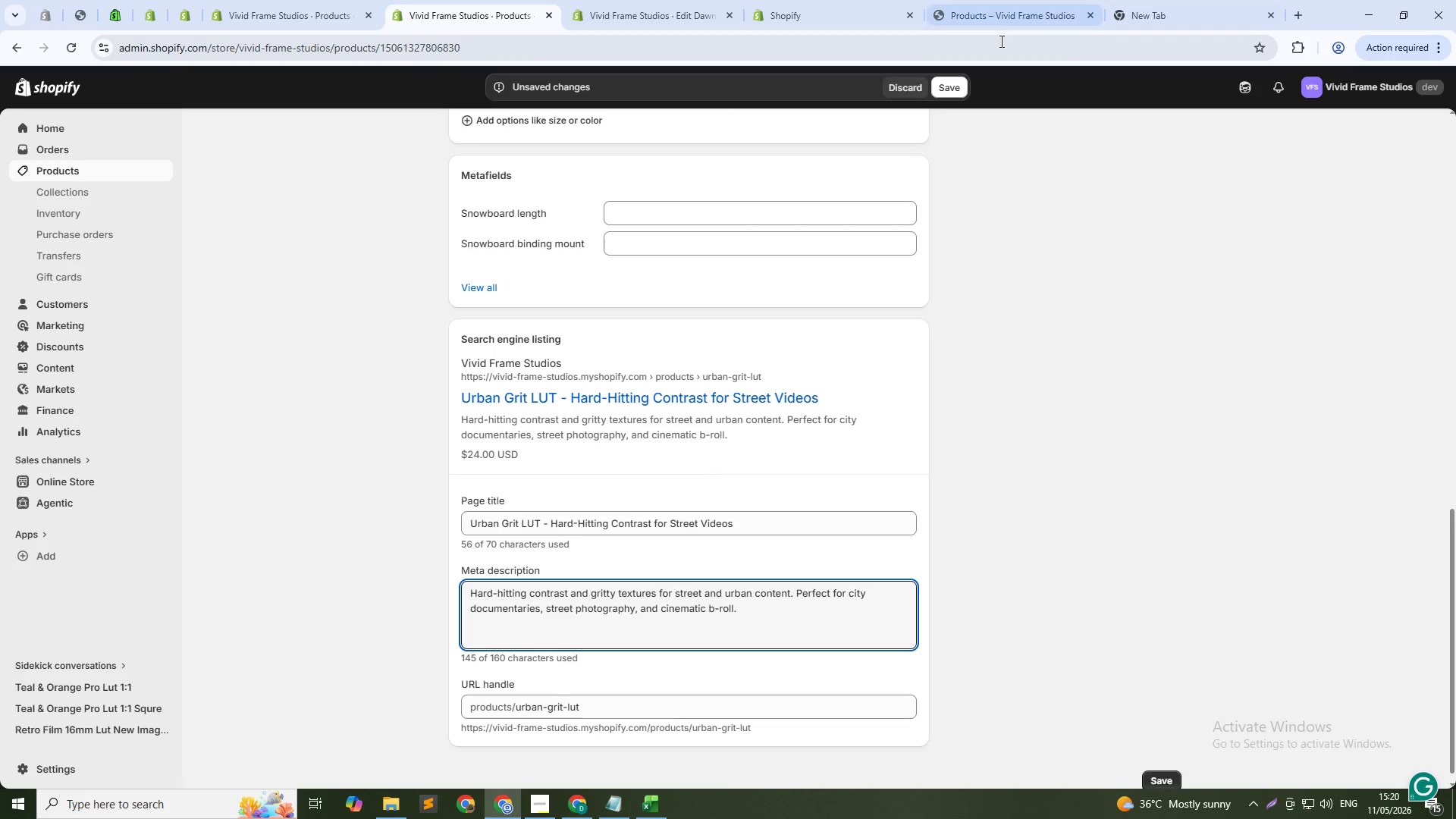 
left_click([949, 80])
 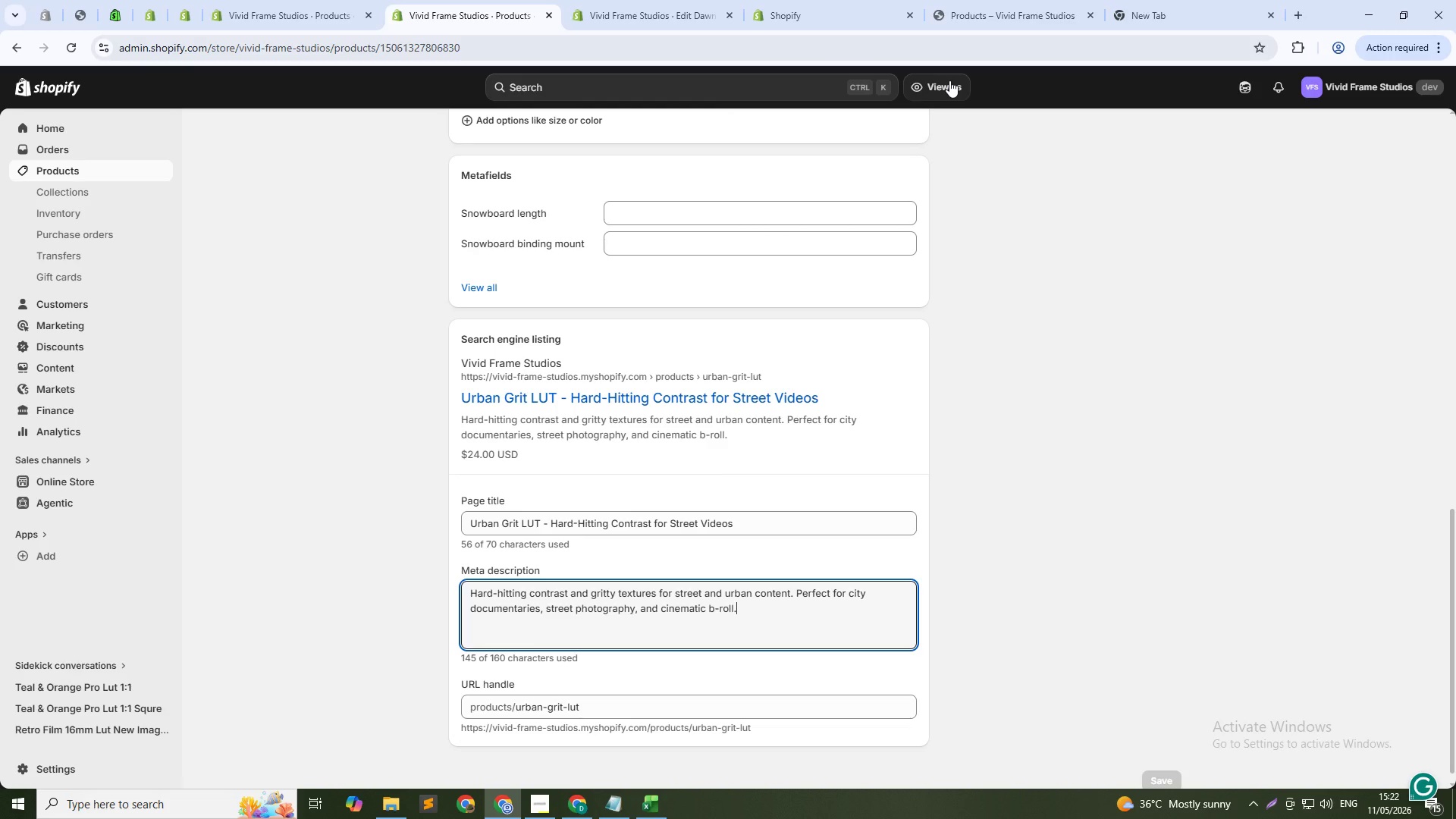 
wait(80.84)
 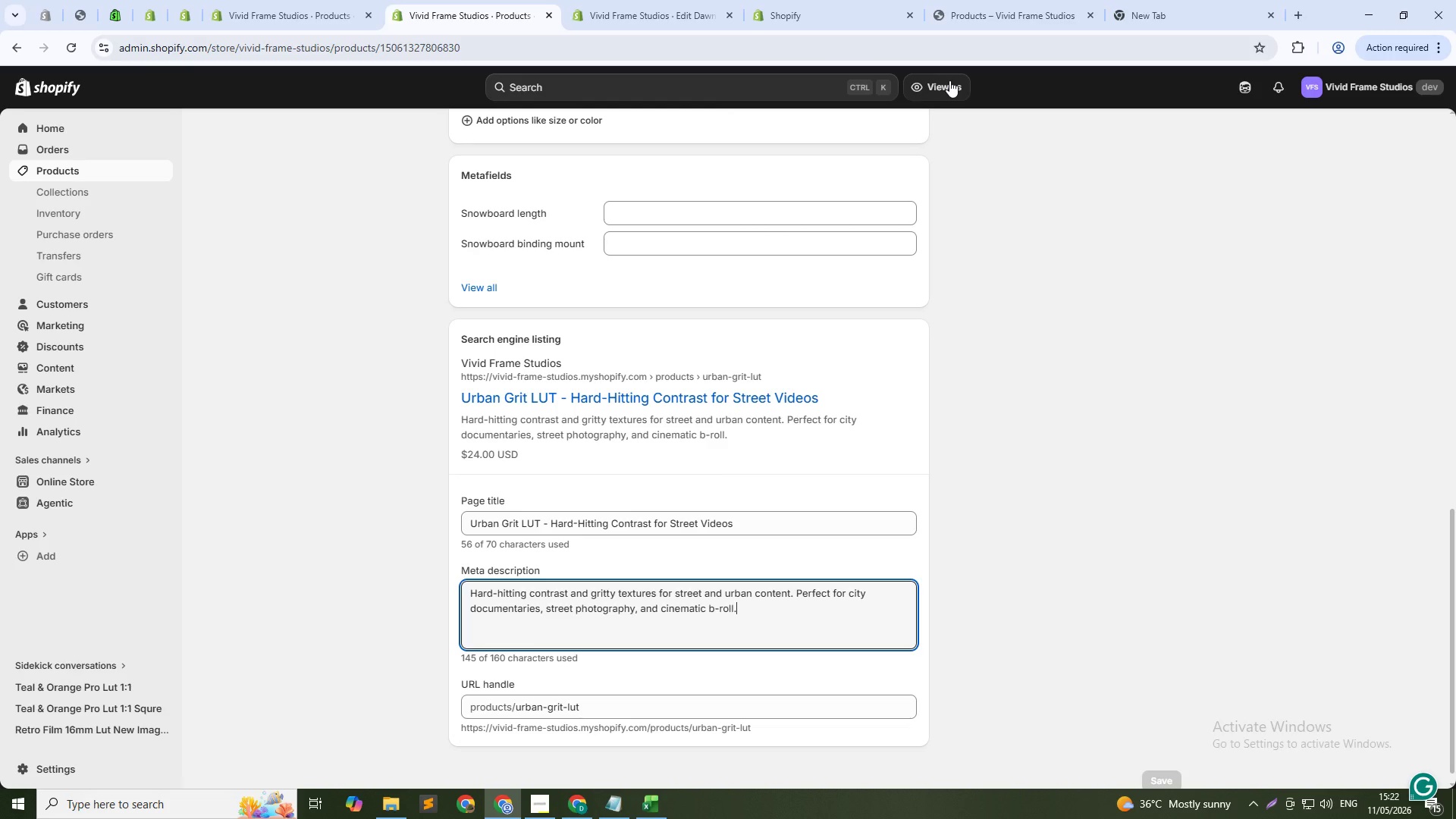 
left_click([47, 172])
 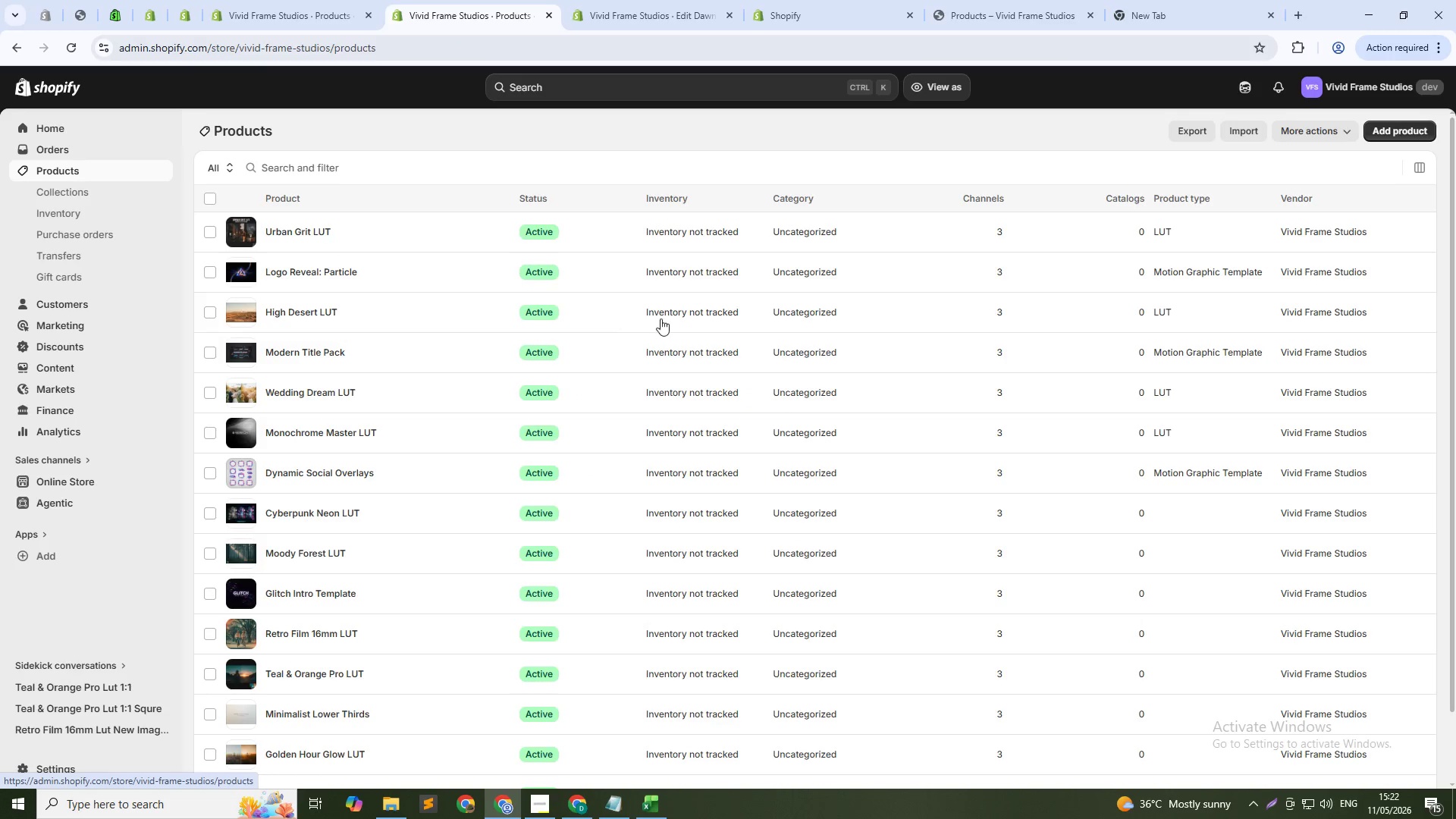 
scroll: coordinate [450, 350], scroll_direction: down, amount: 4.0
 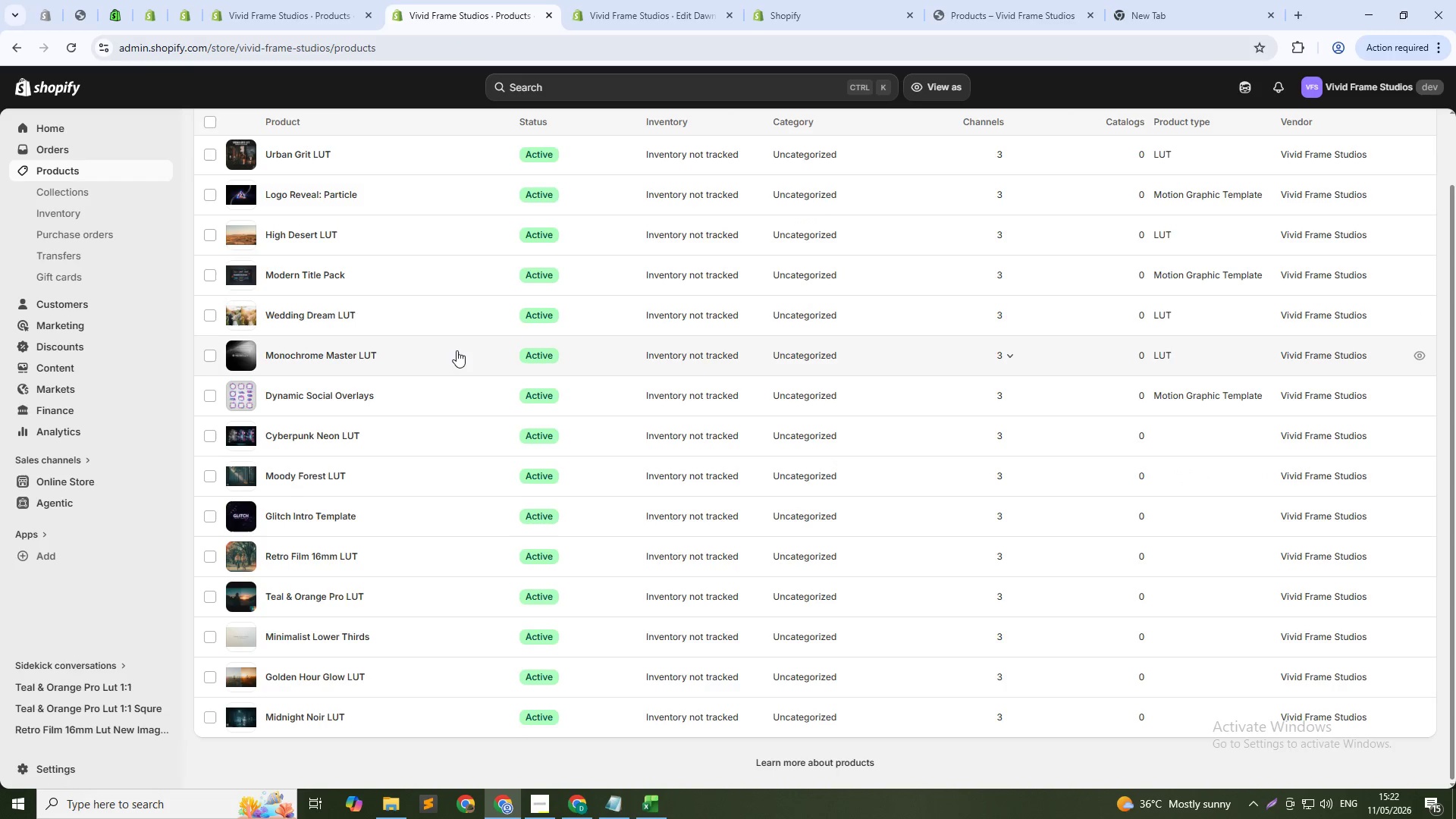 
scroll: coordinate [457, 350], scroll_direction: up, amount: 4.0
 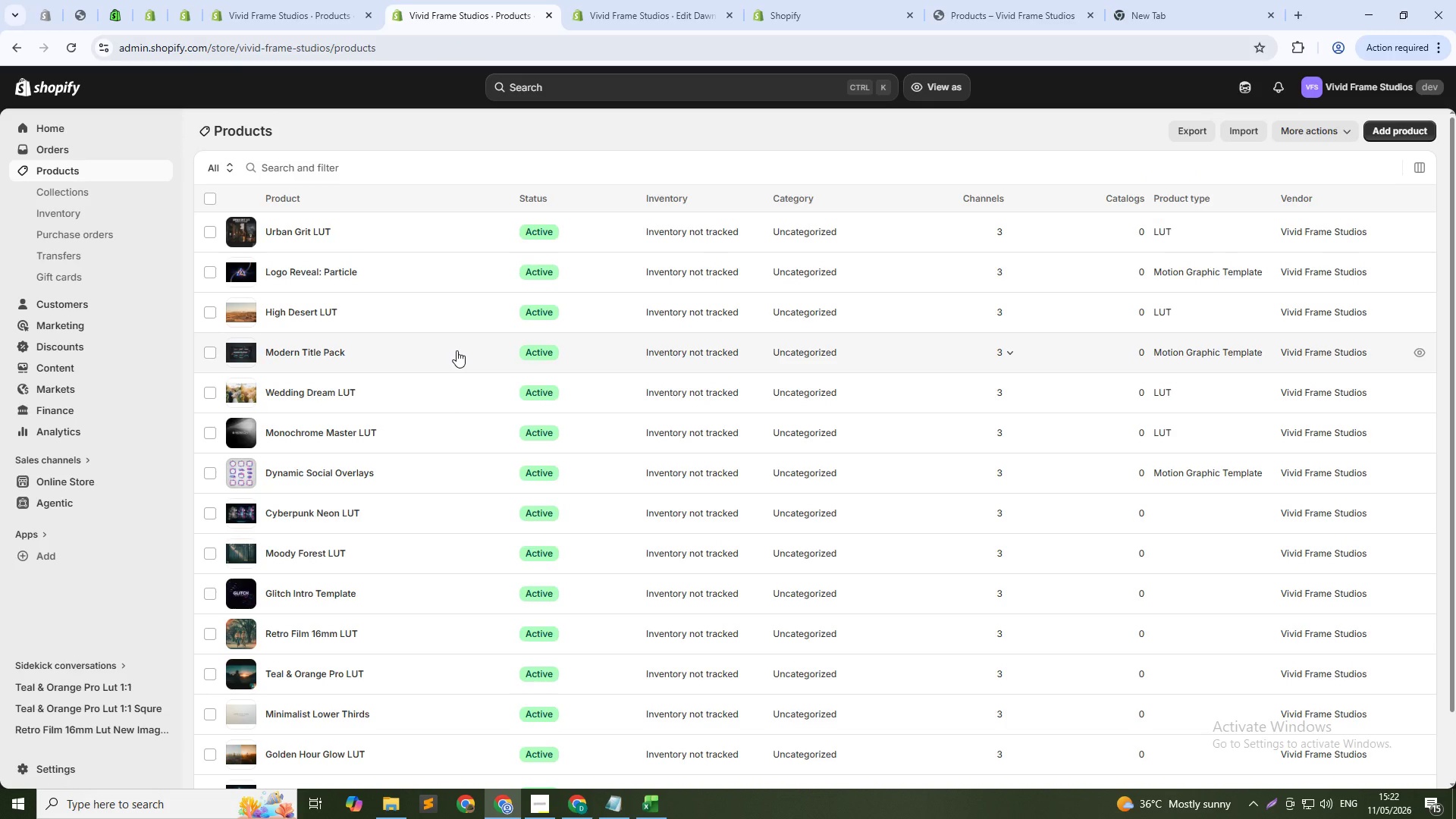 
left_click([331, 228])
 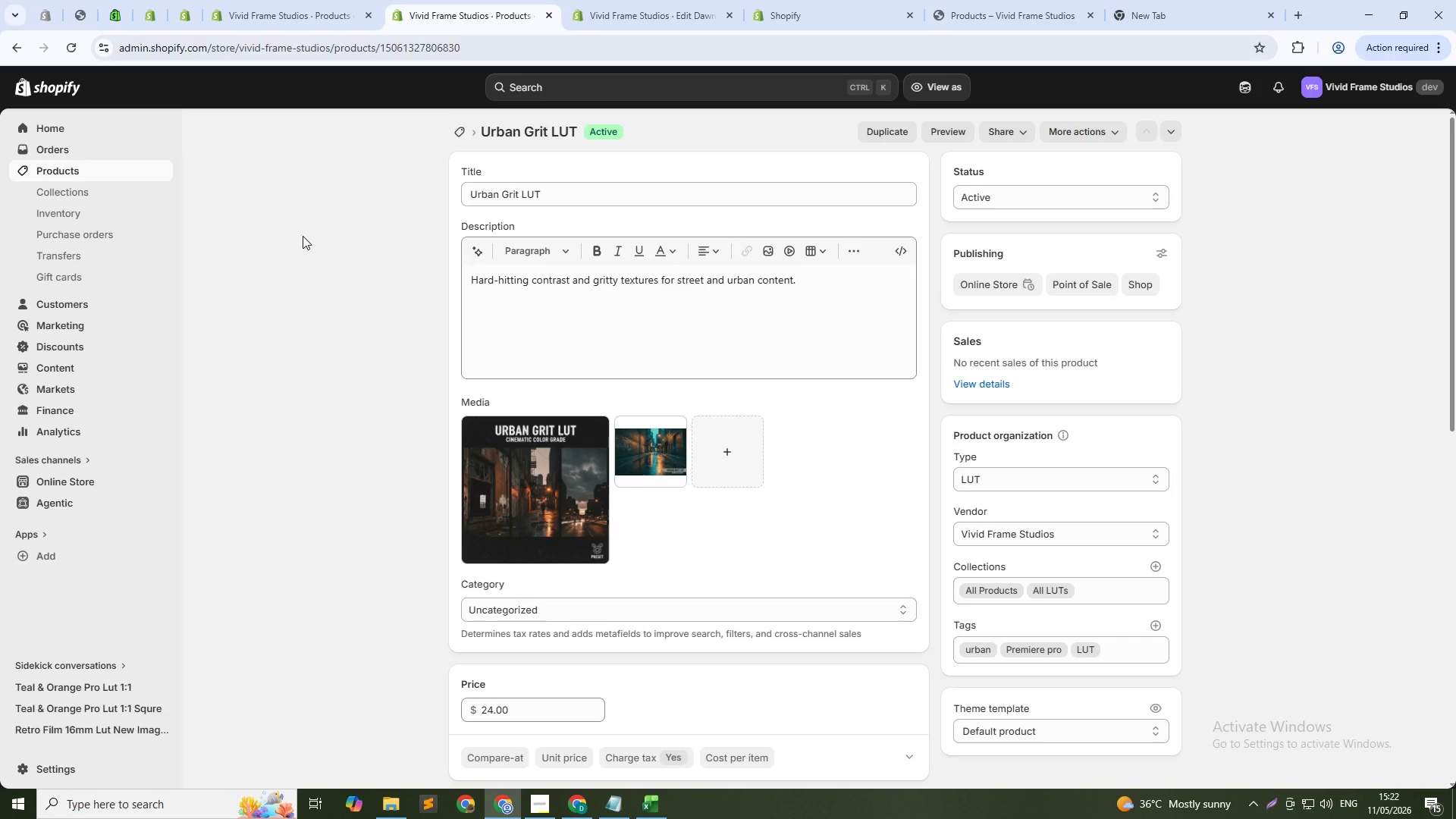 
wait(10.02)
 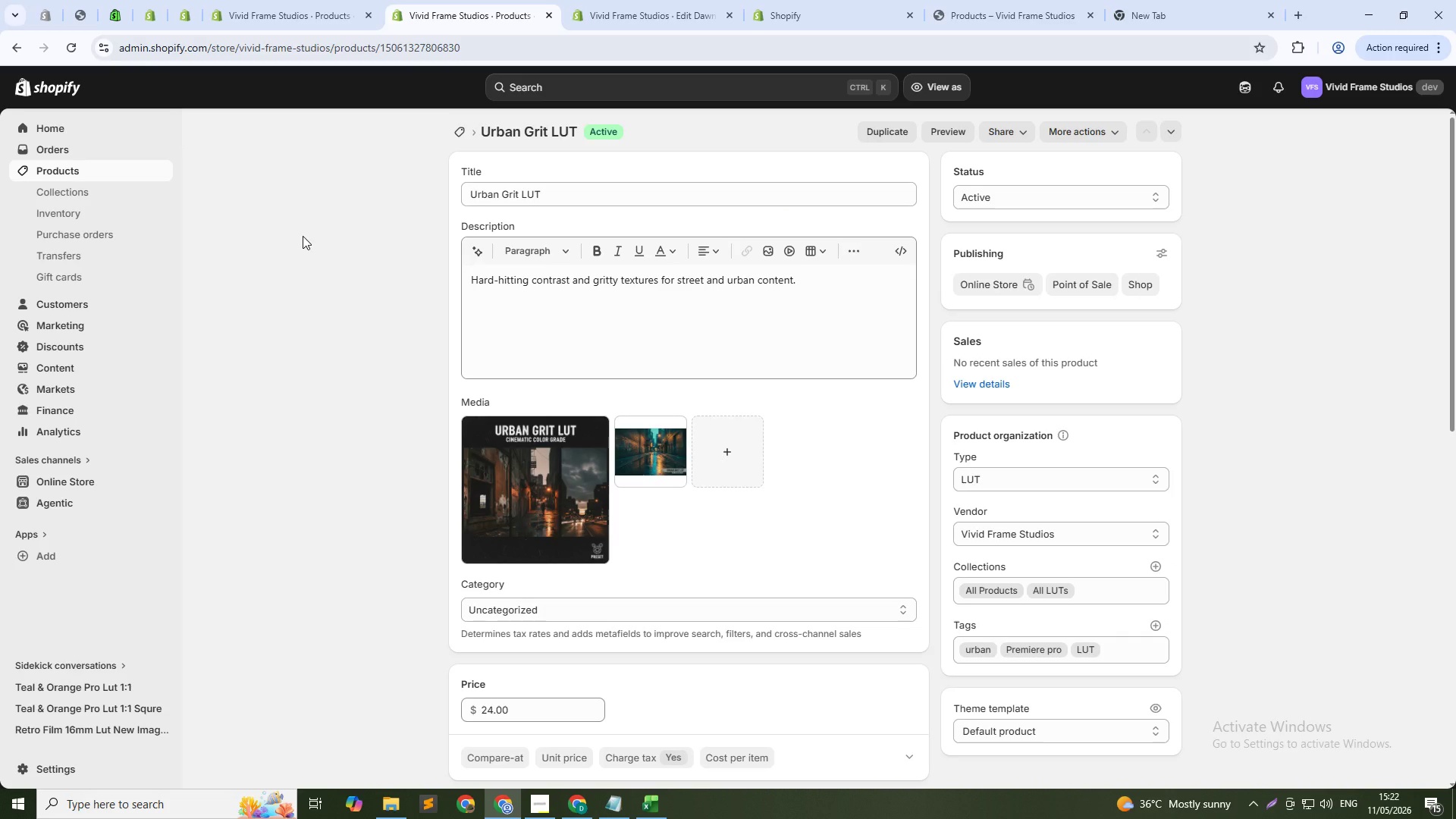 
left_click([68, 174])
 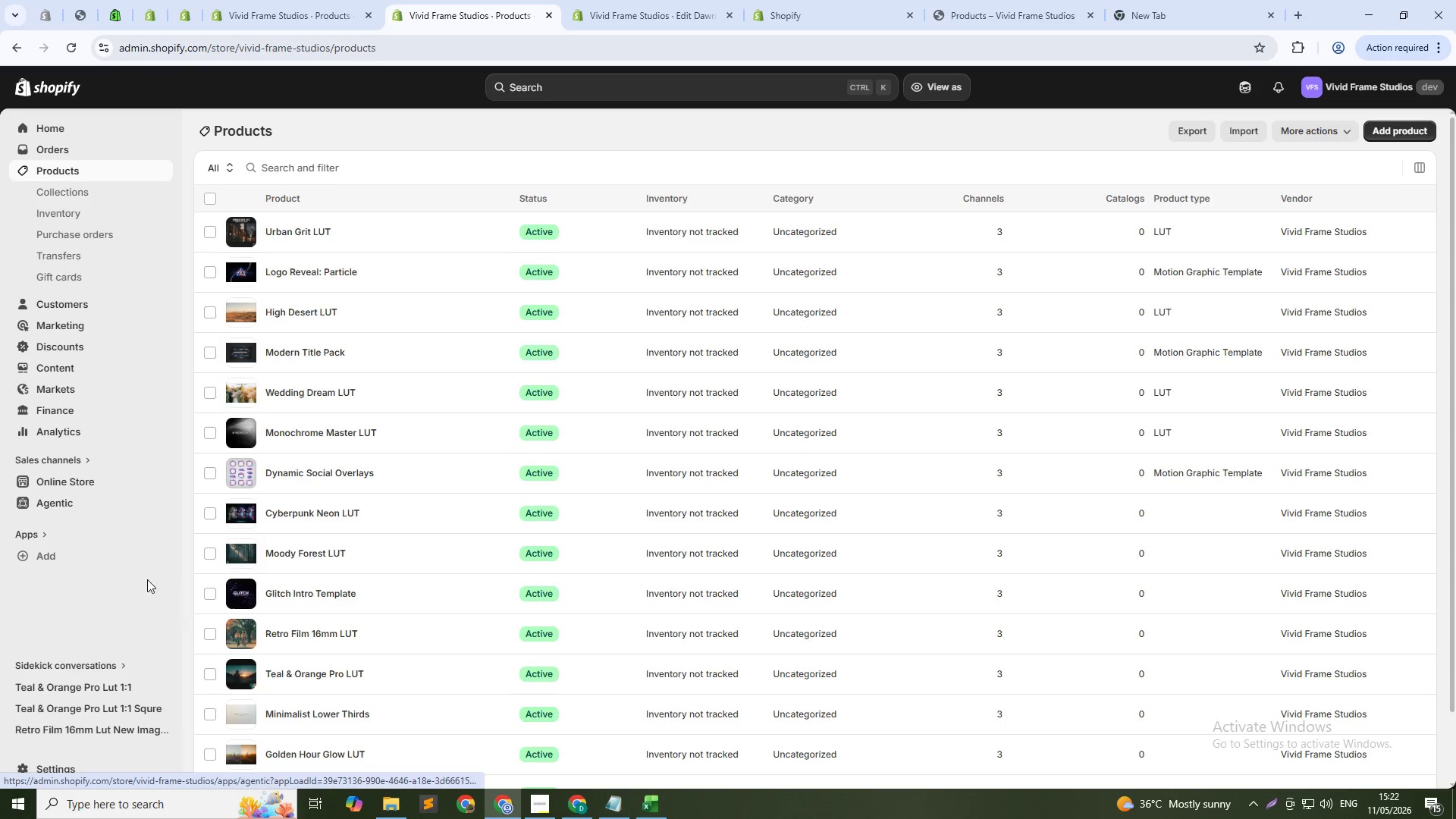 
wait(5.31)
 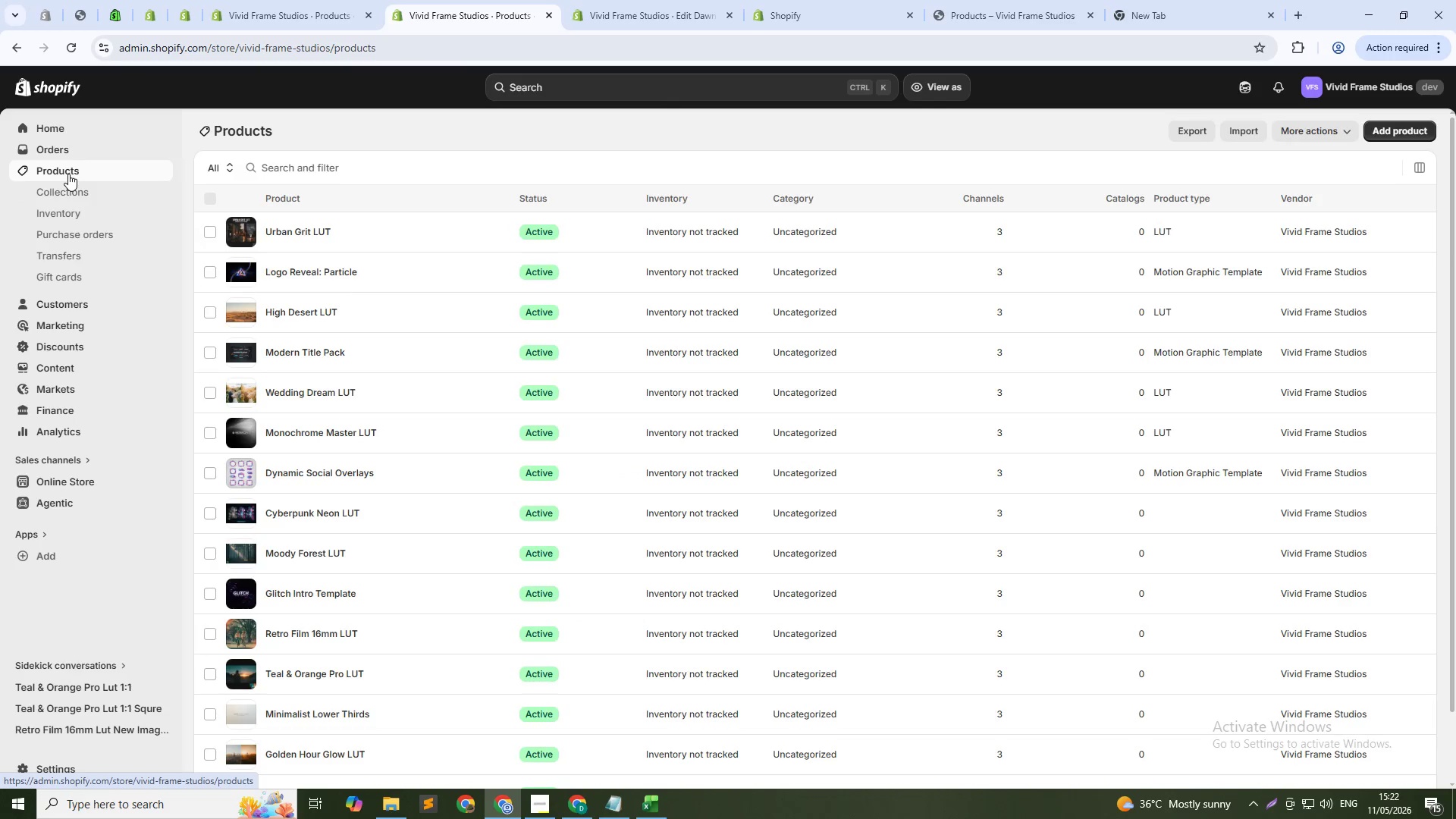 
left_click([279, 513])
 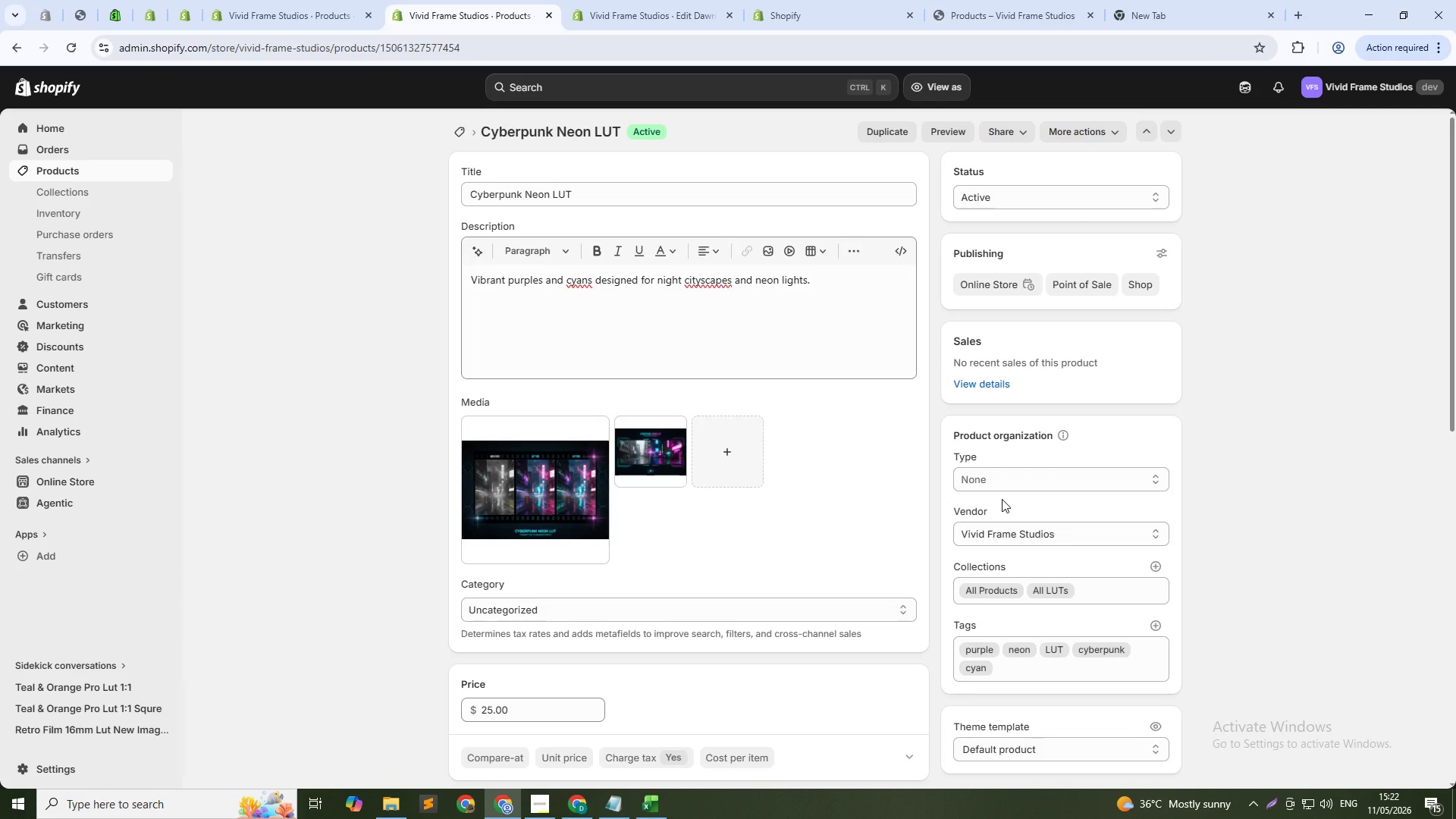 
wait(6.28)
 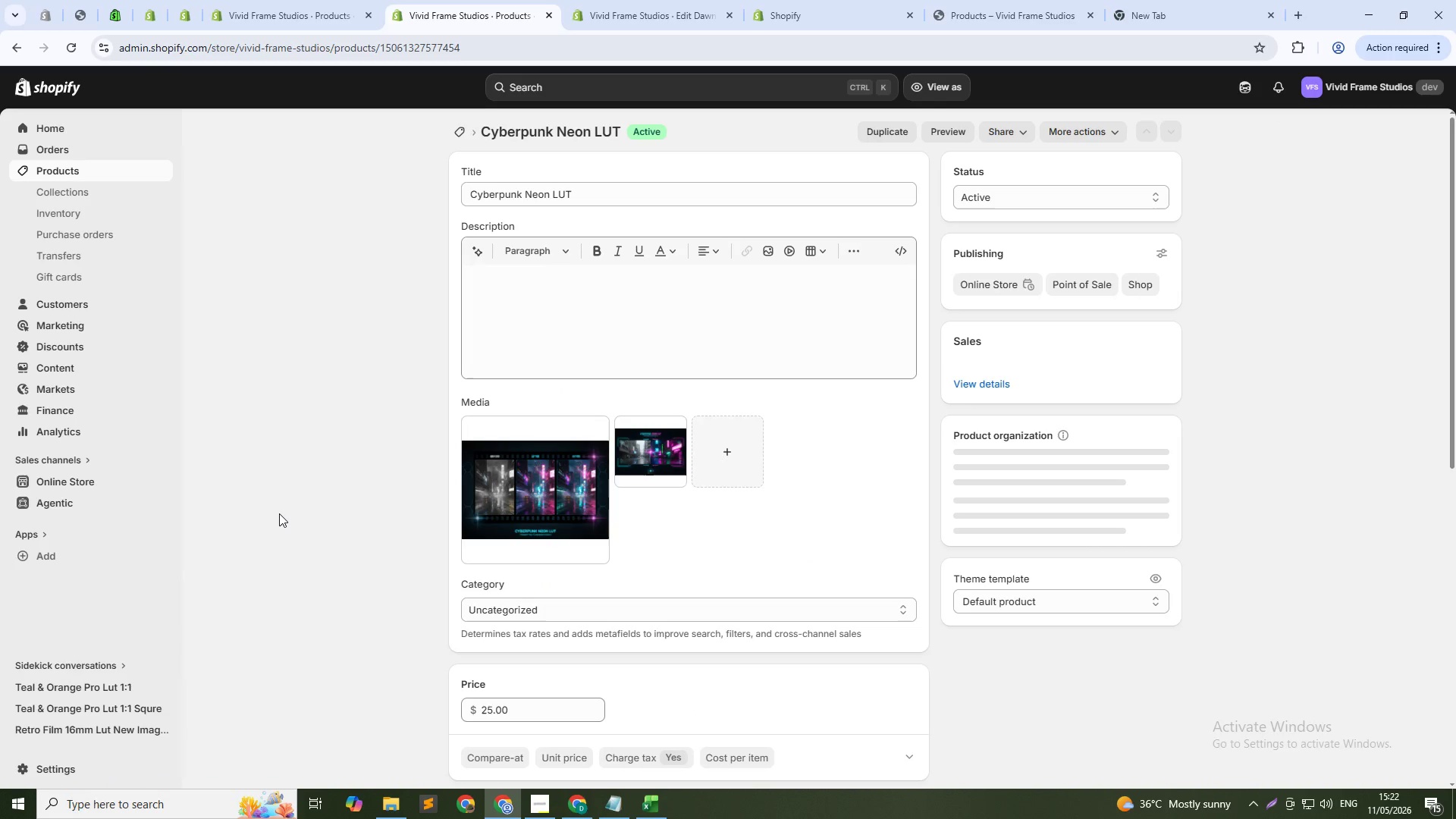 
left_click([977, 486])
 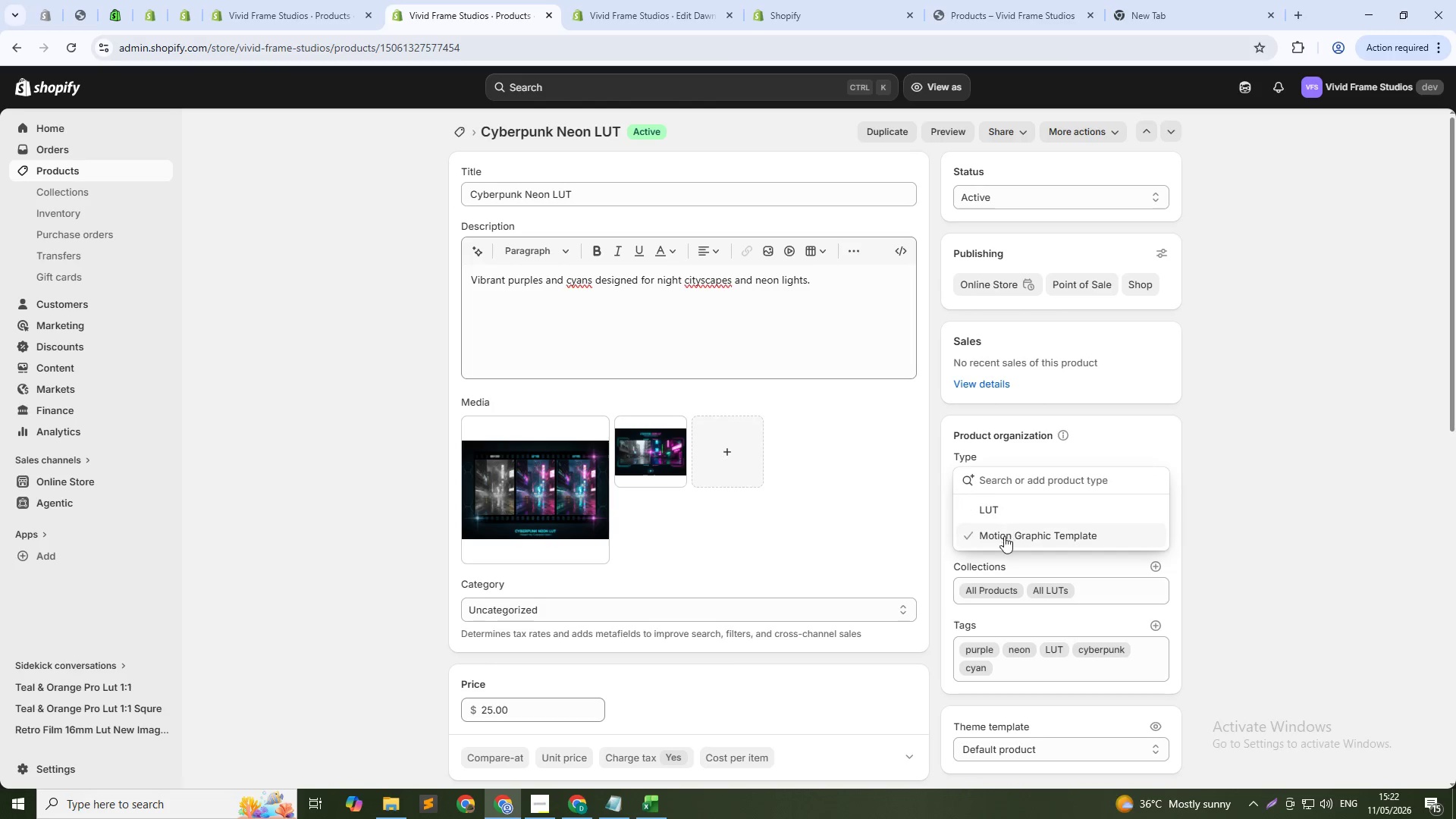 
left_click([1003, 537])
 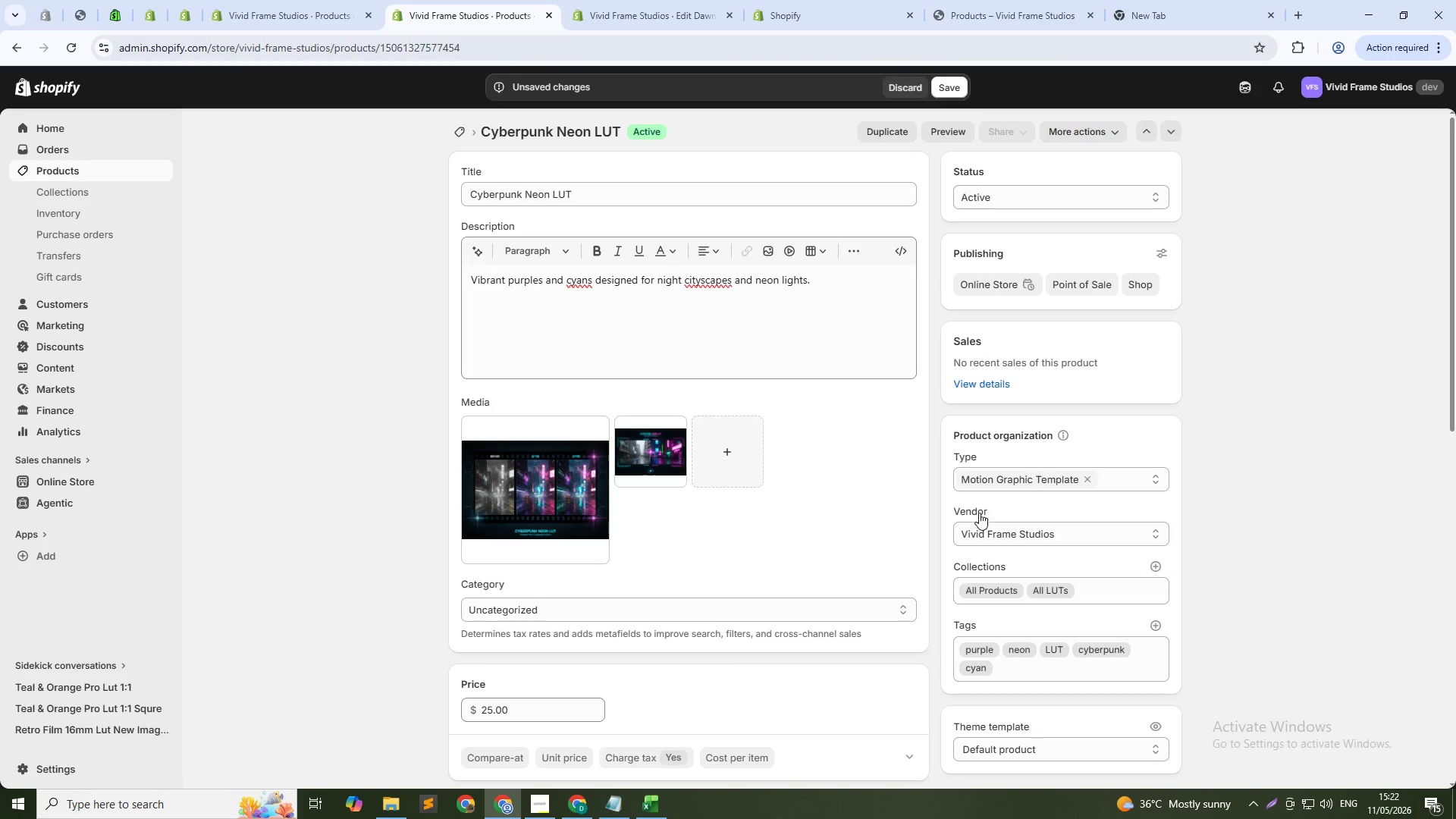 
left_click([995, 478])
 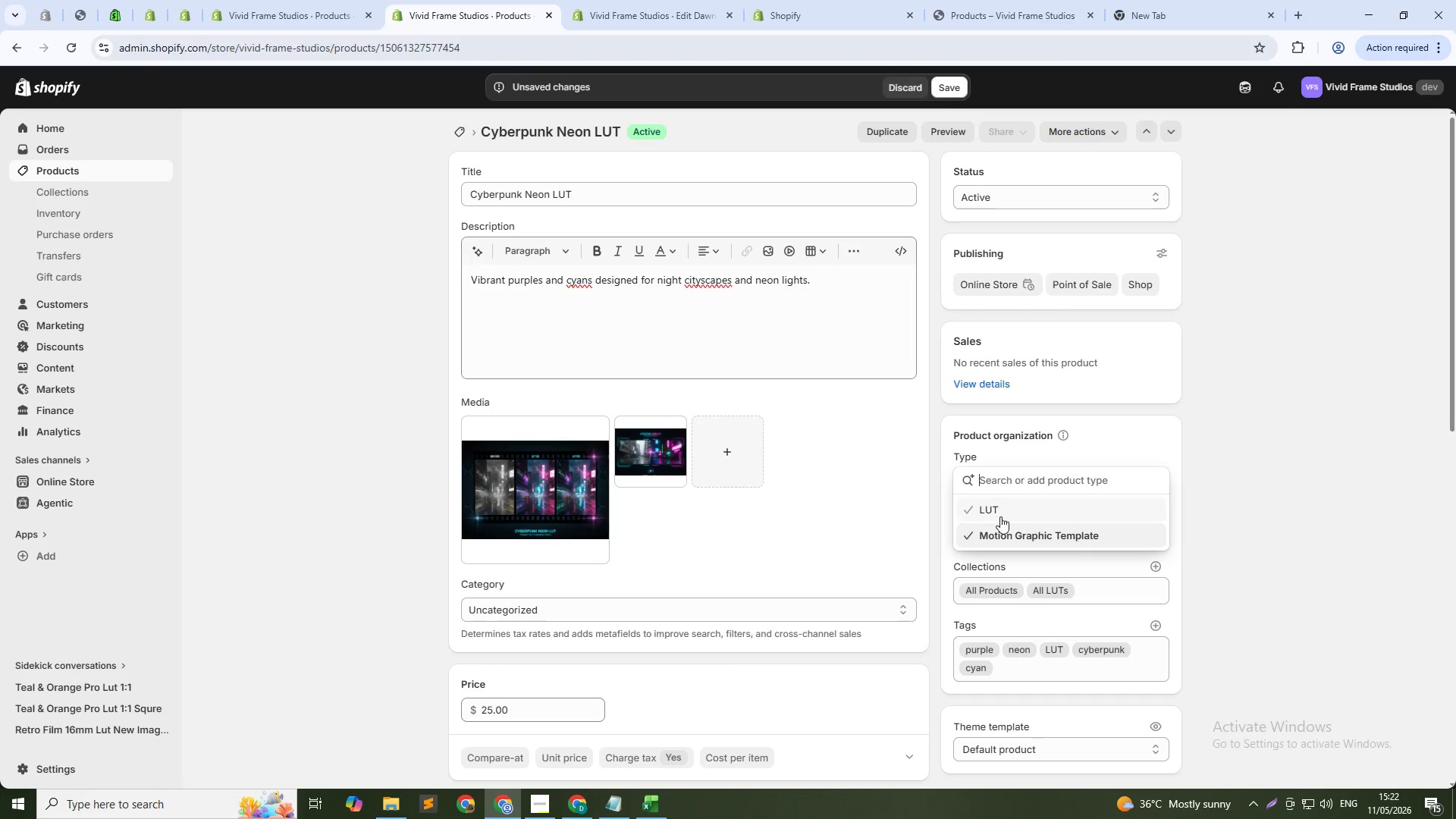 
left_click([1000, 516])
 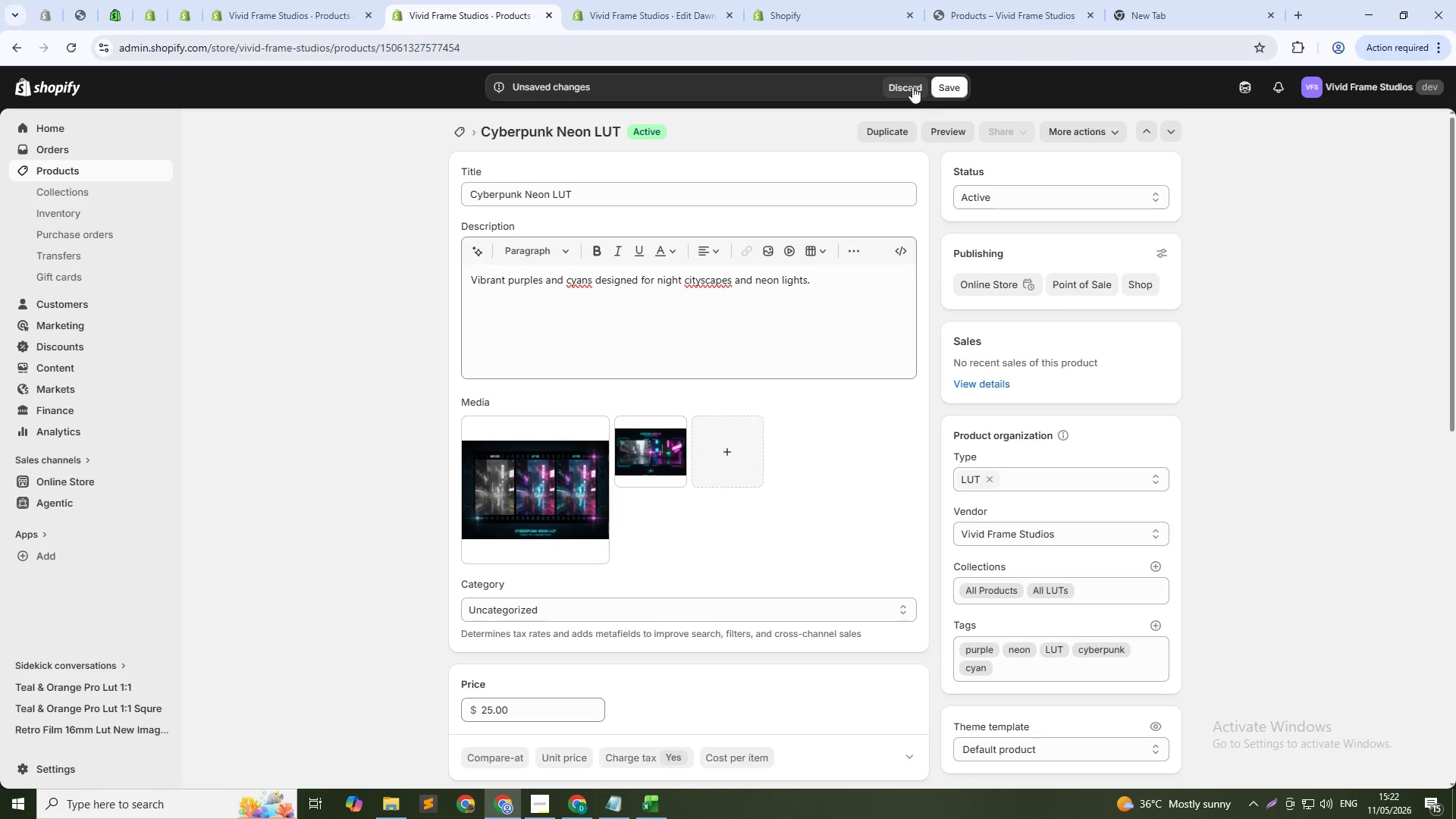 
left_click([947, 89])
 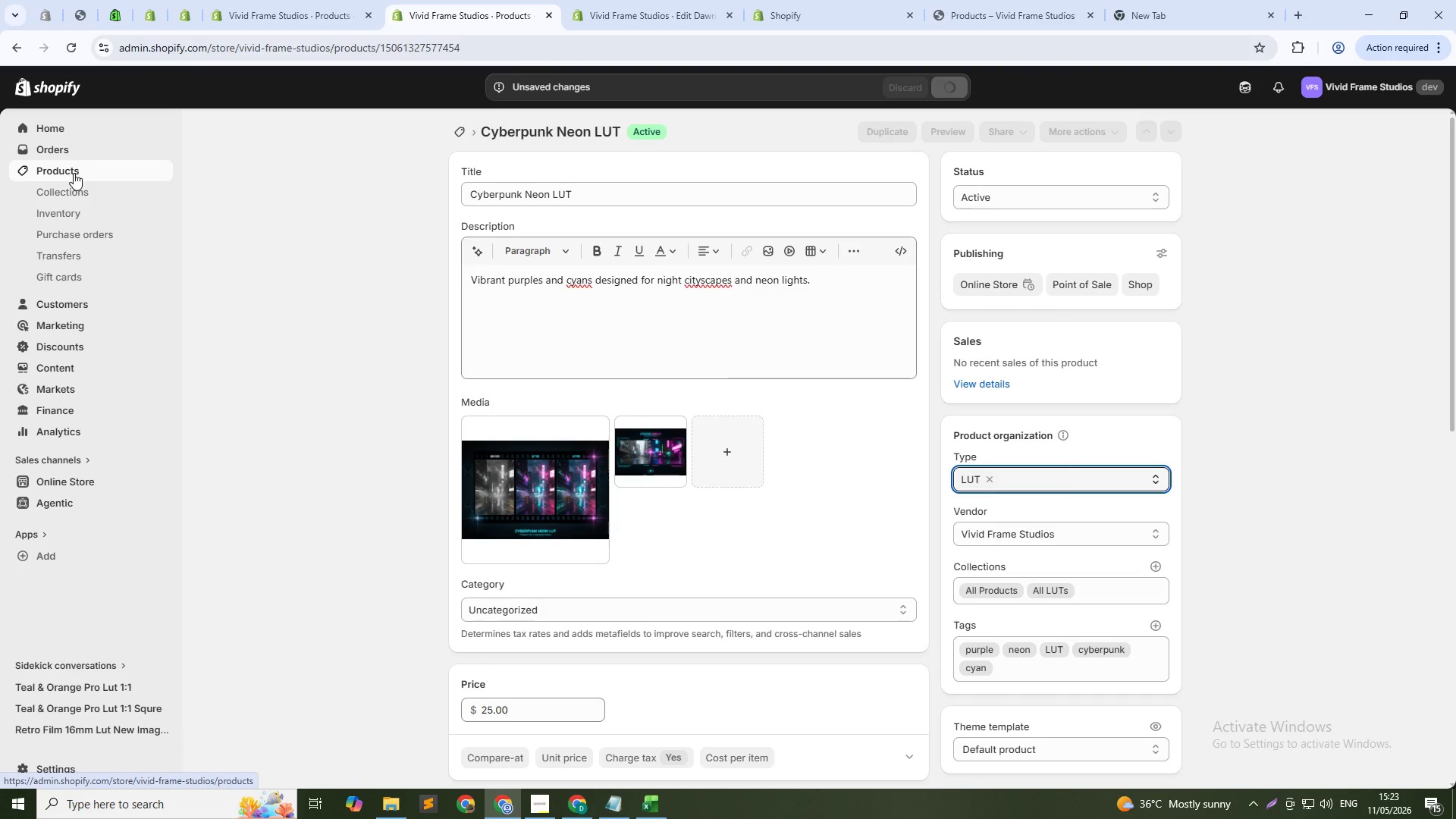 
left_click([74, 173])
 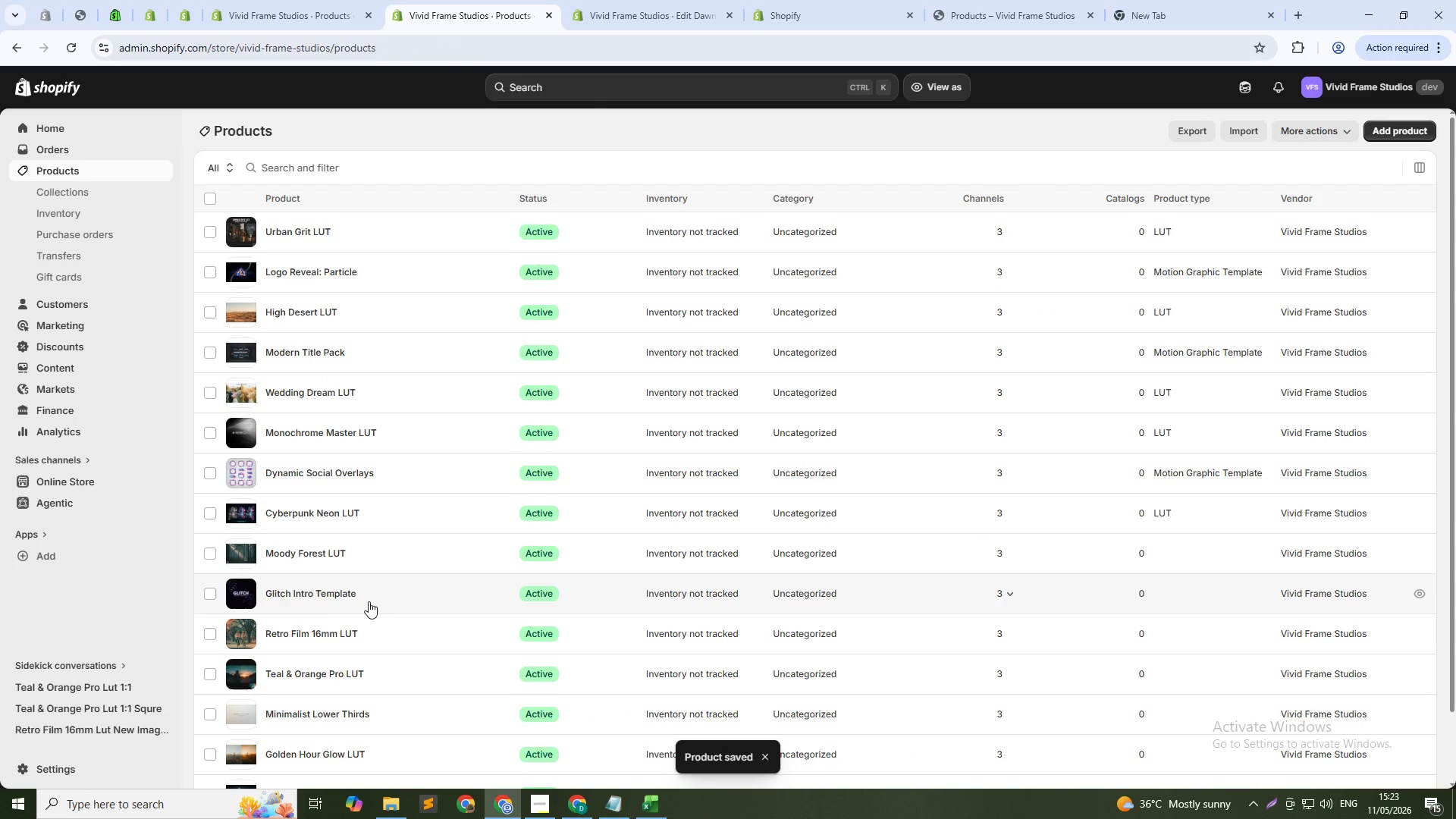 
left_click([302, 554])
 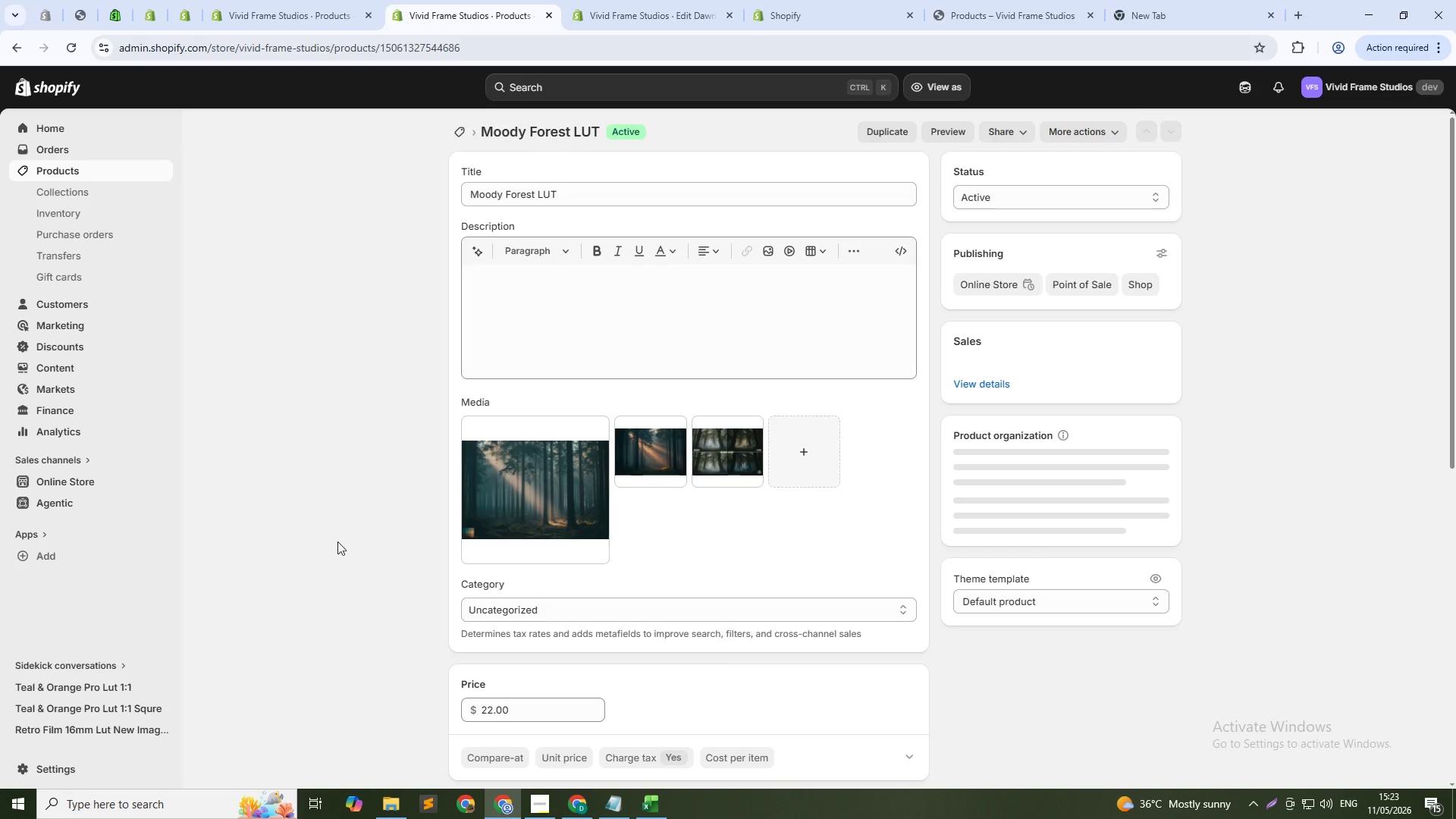 
mouse_move([1037, 519])
 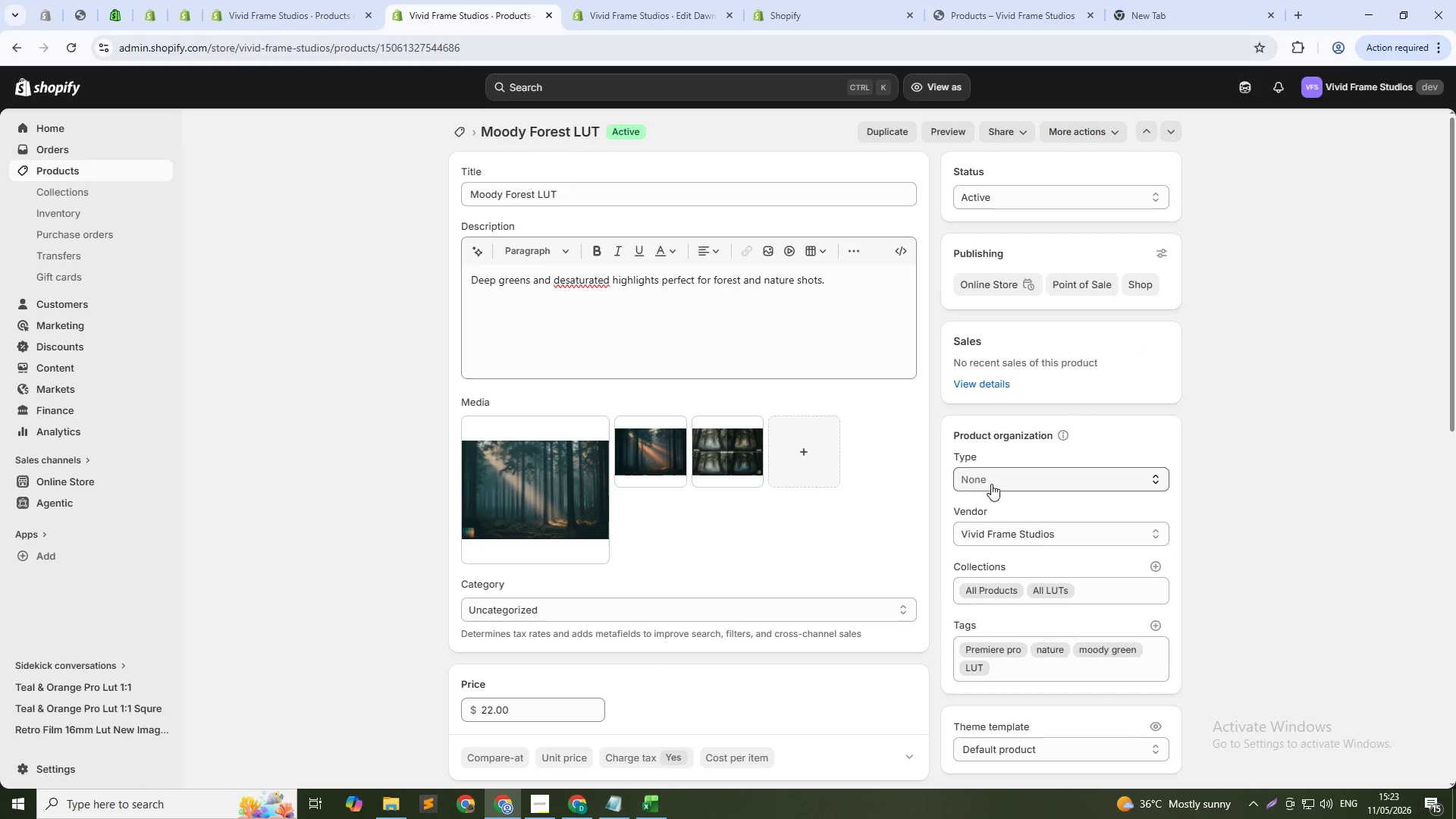 
left_click([987, 504])
 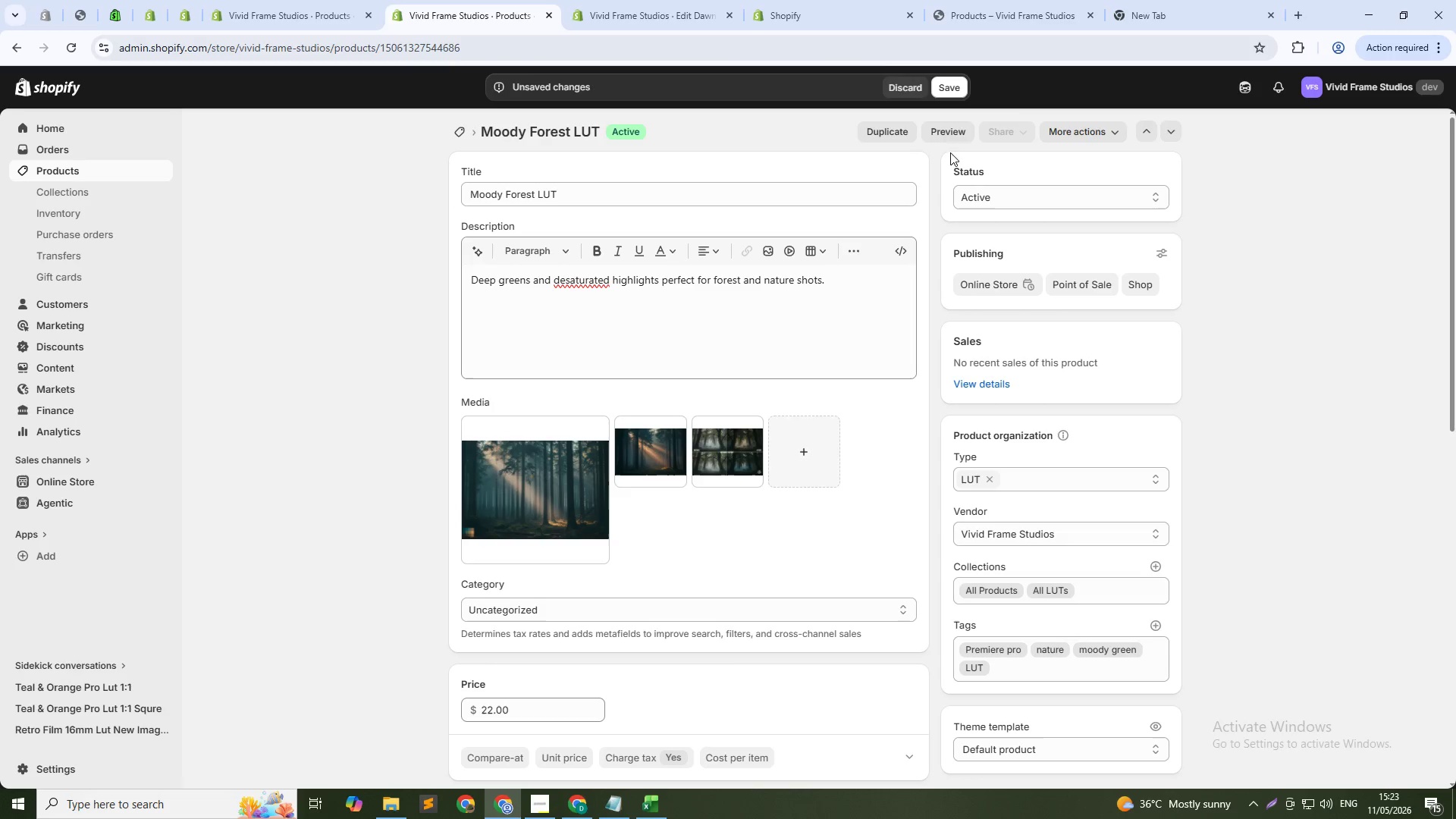 
left_click([944, 61])
 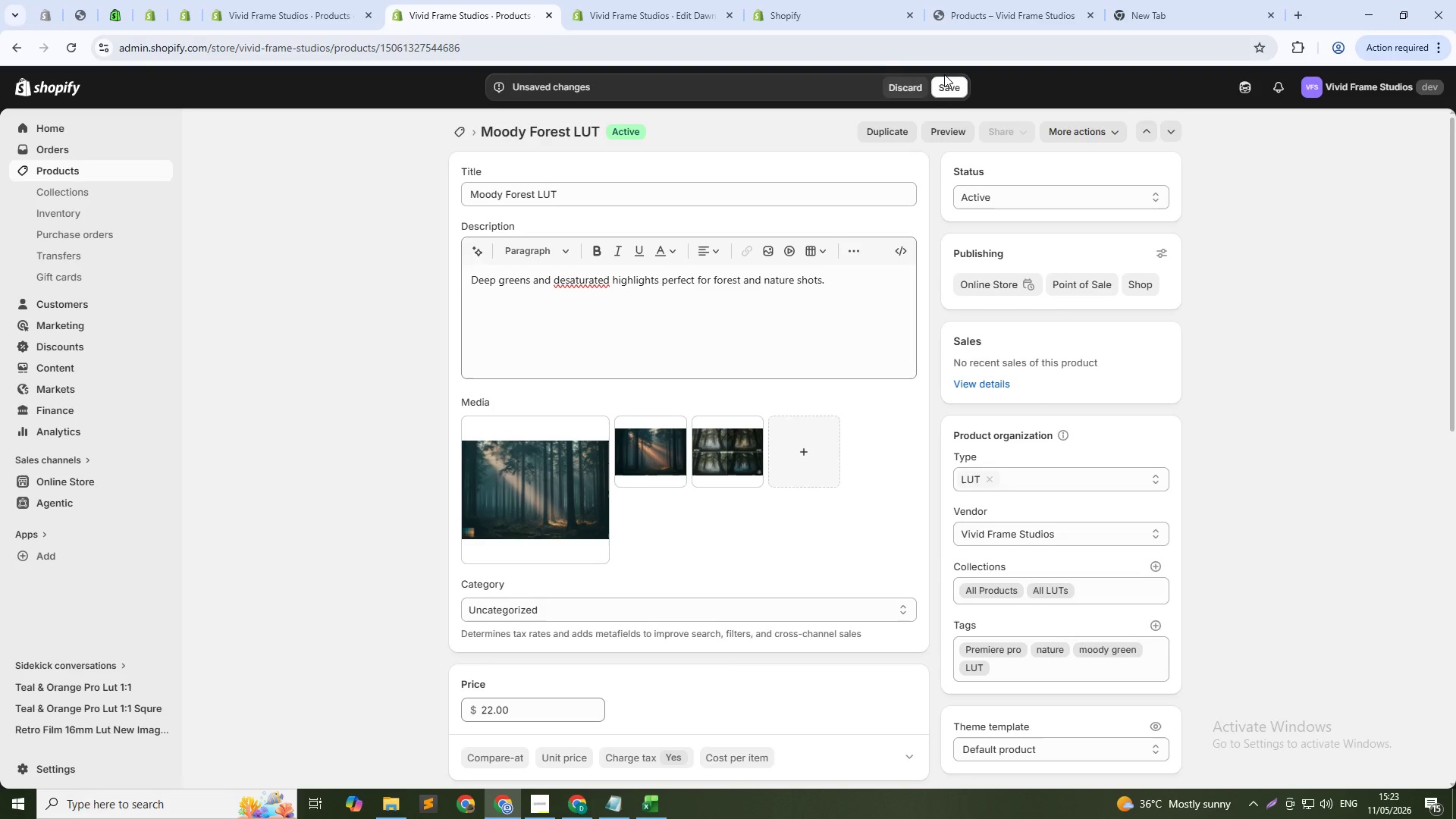 
double_click([945, 83])
 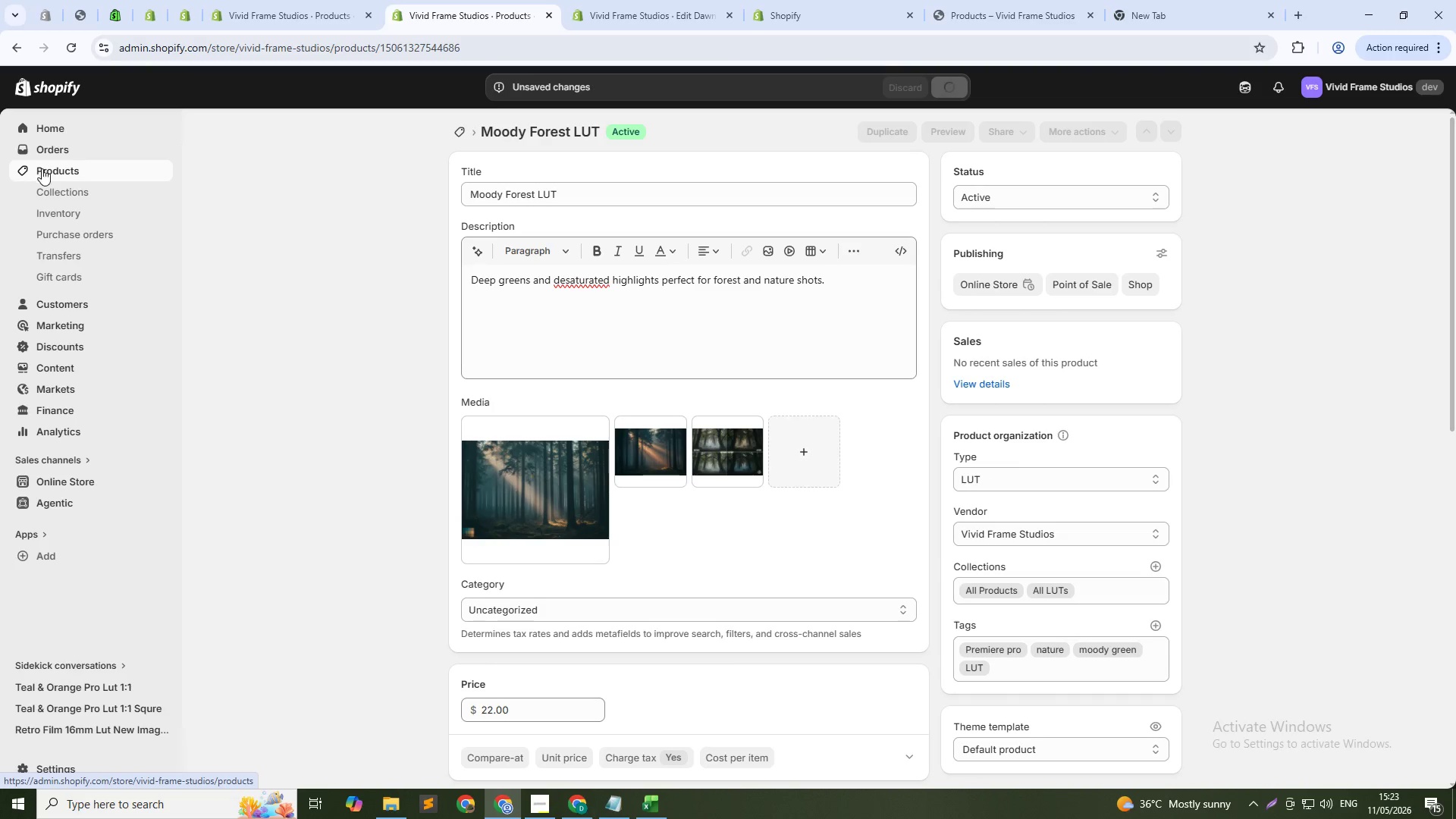 
left_click([71, 175])
 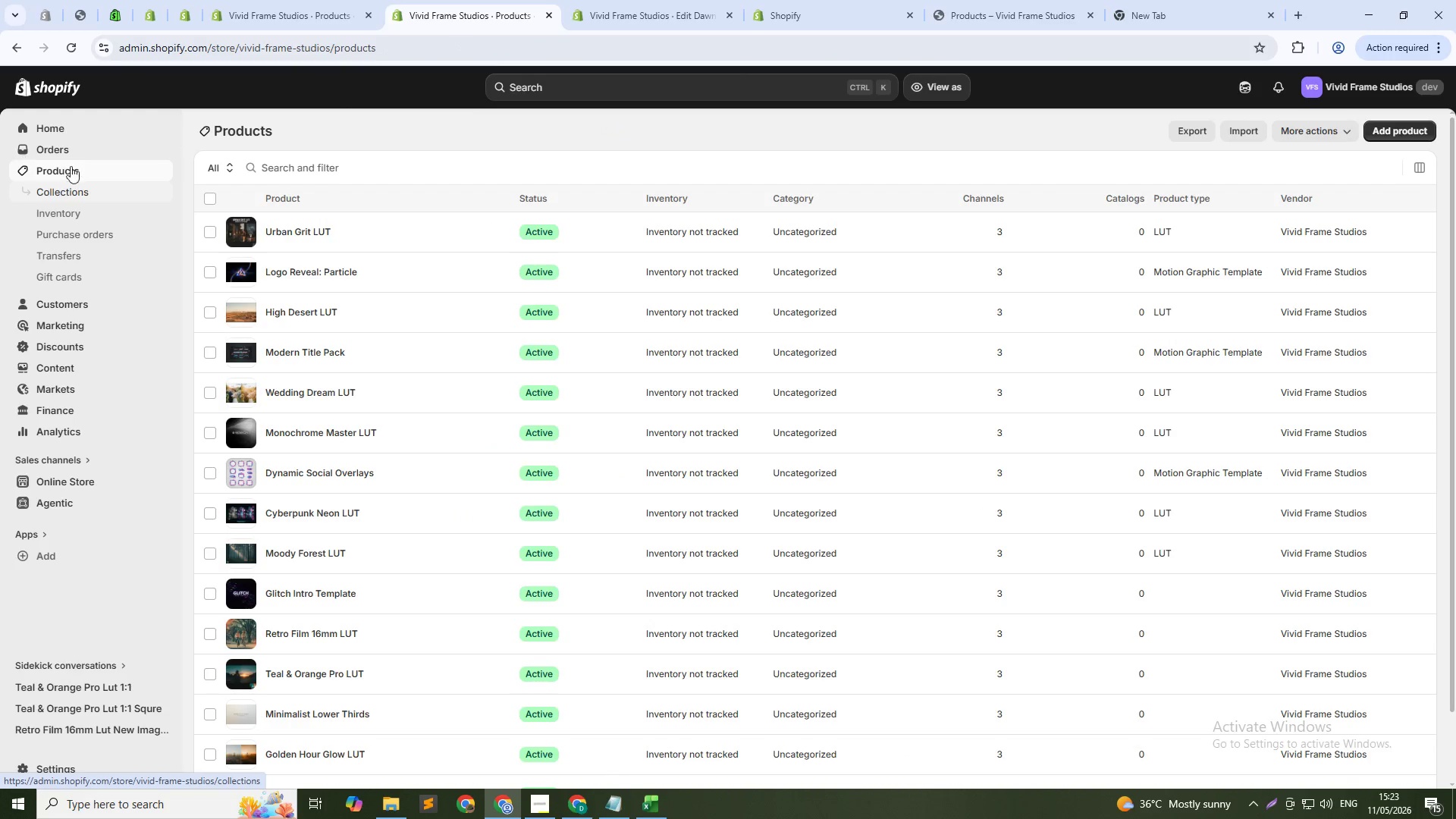 
scroll: coordinate [535, 530], scroll_direction: down, amount: 2.0
 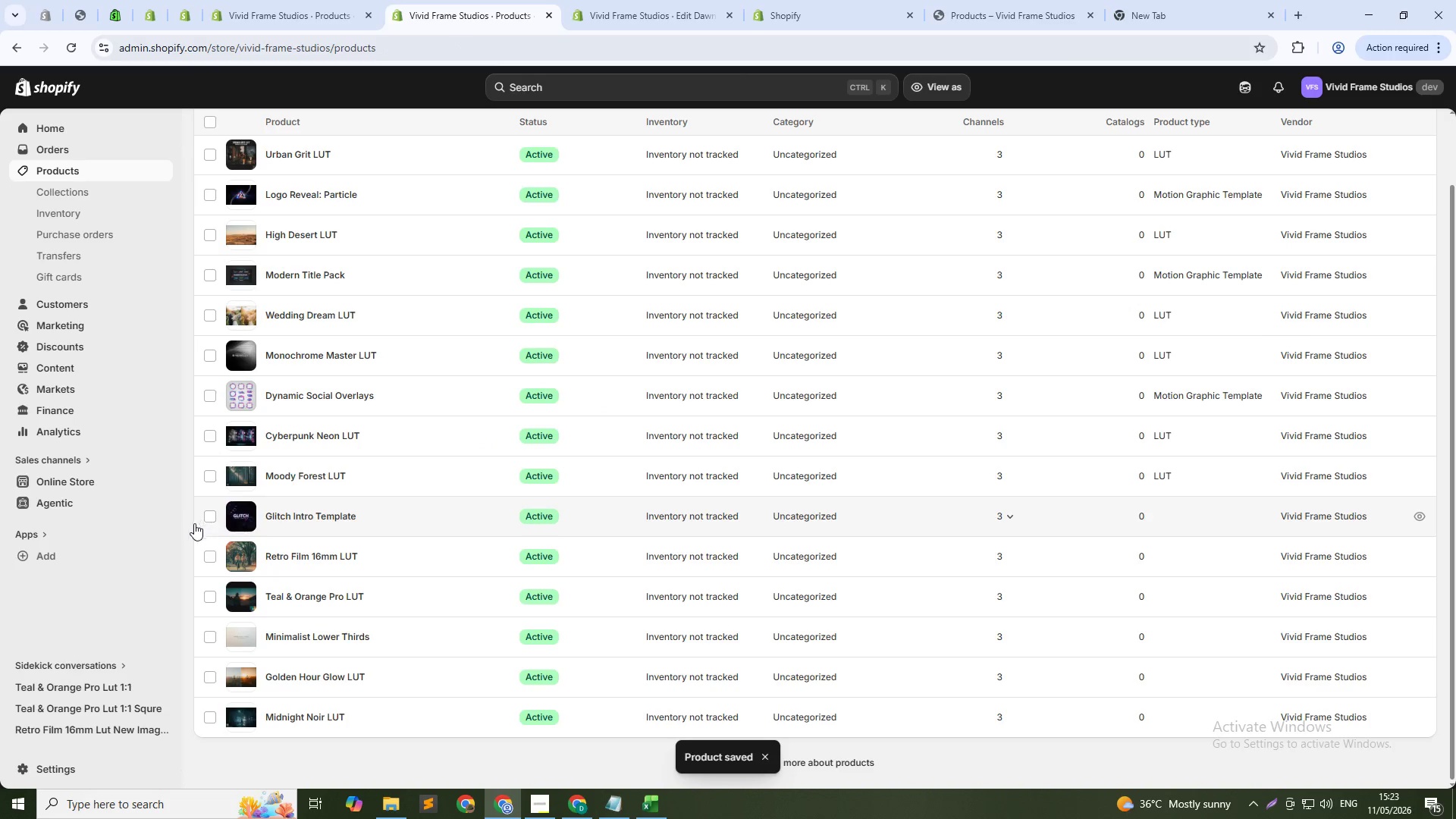 
left_click([331, 516])
 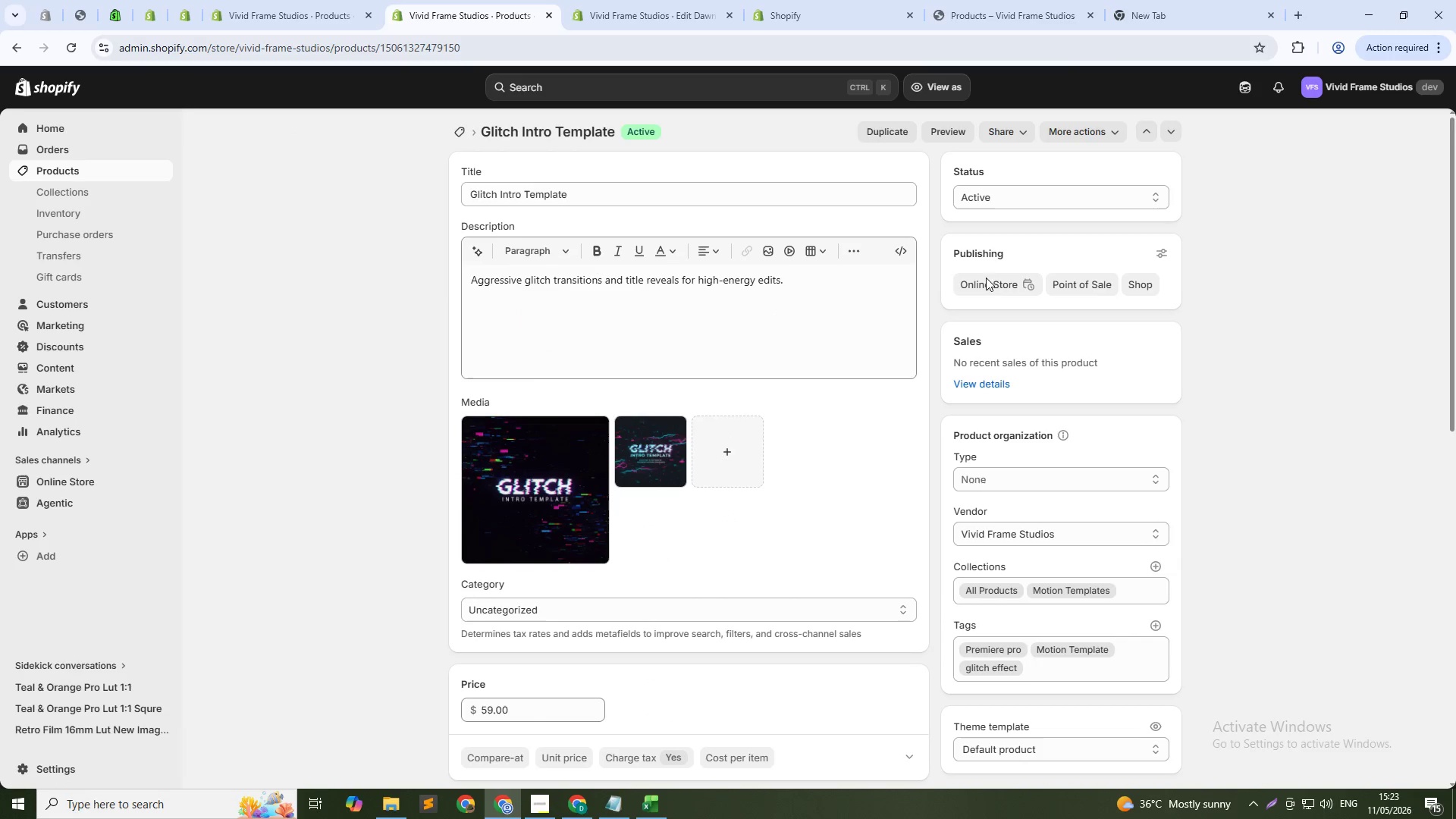 
wait(6.2)
 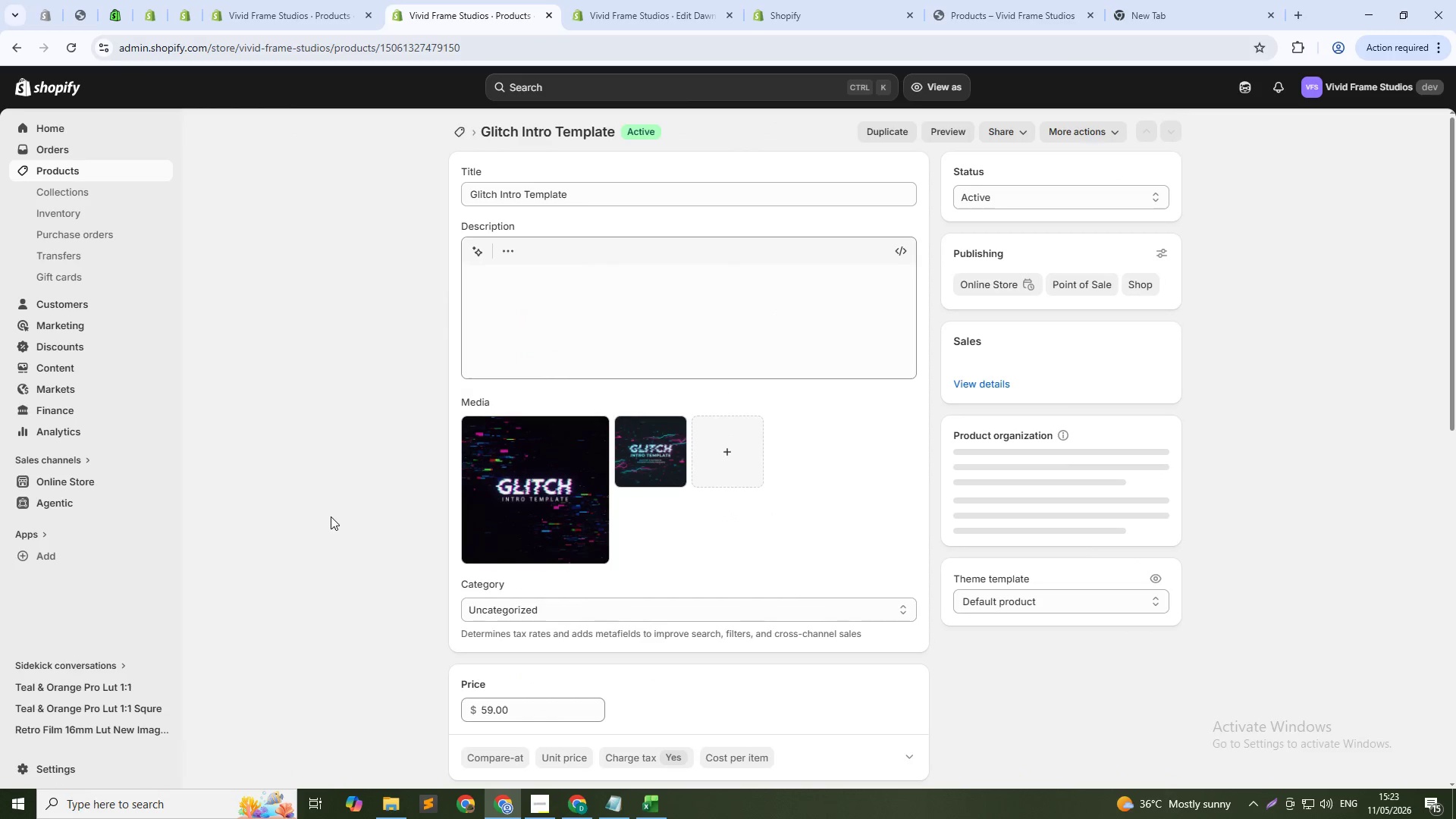 
left_click([1003, 473])
 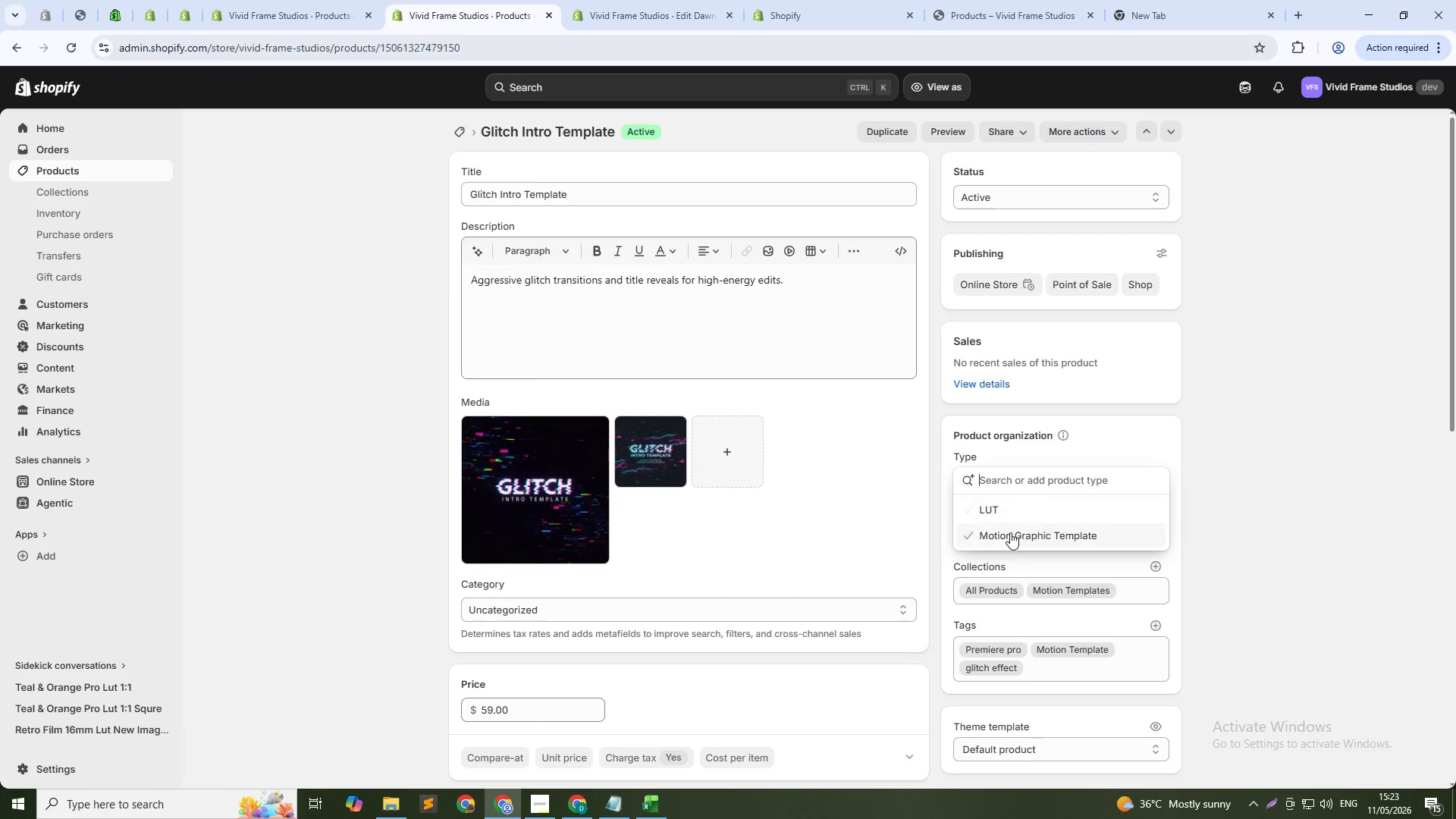 
left_click([1010, 532])
 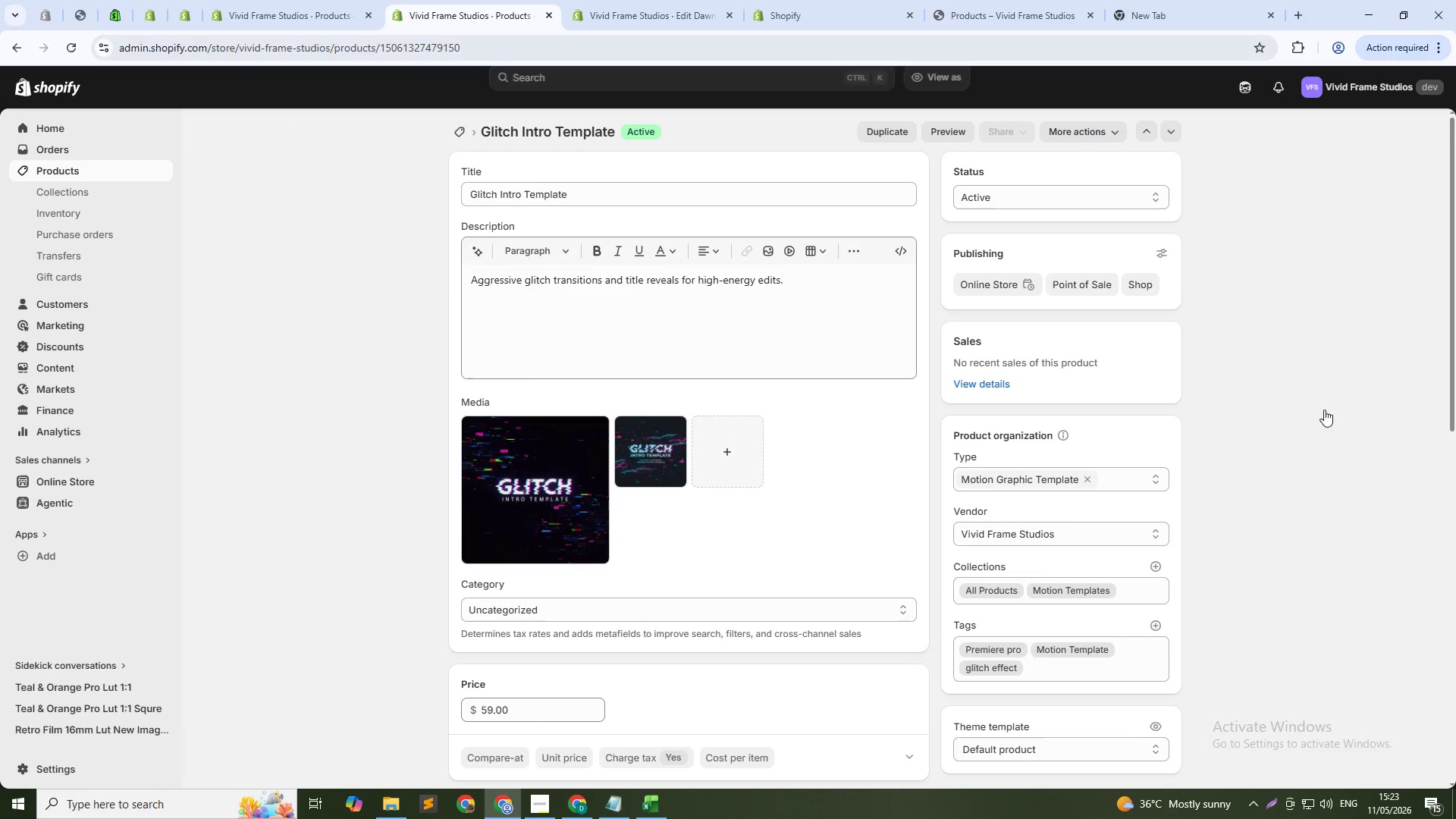 
left_click([1386, 344])
 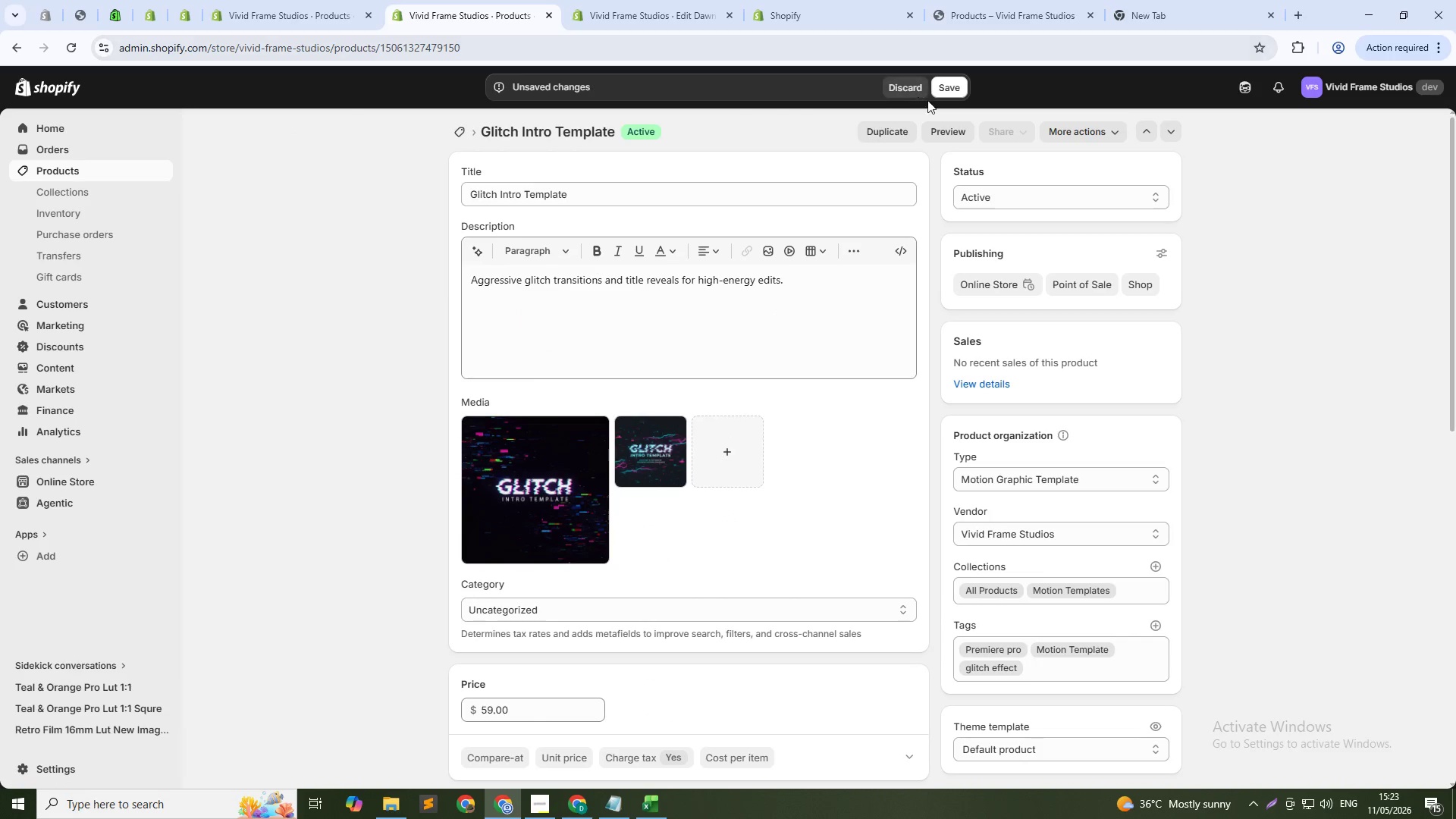 
left_click([948, 98])
 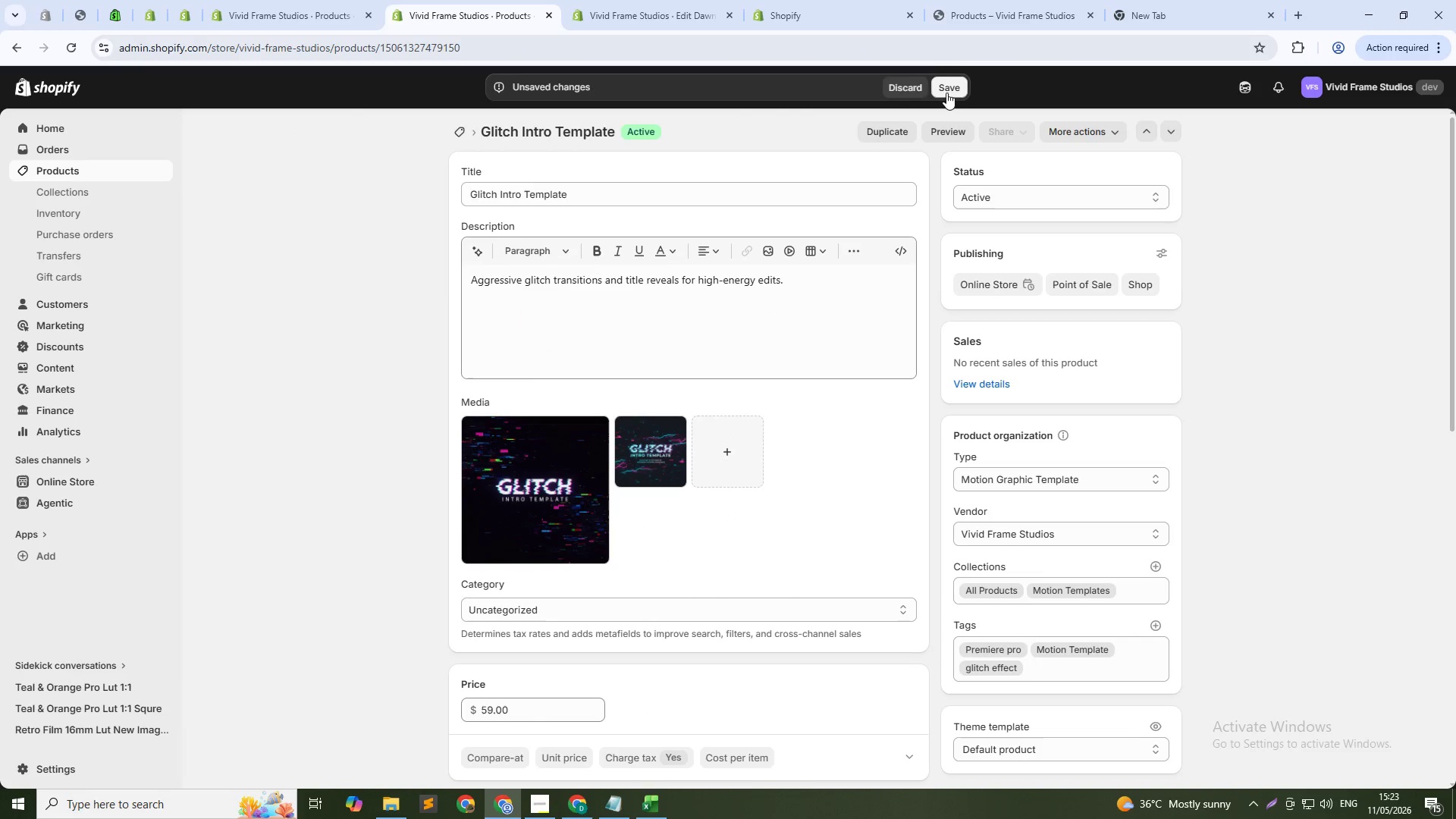 
left_click([946, 93])
 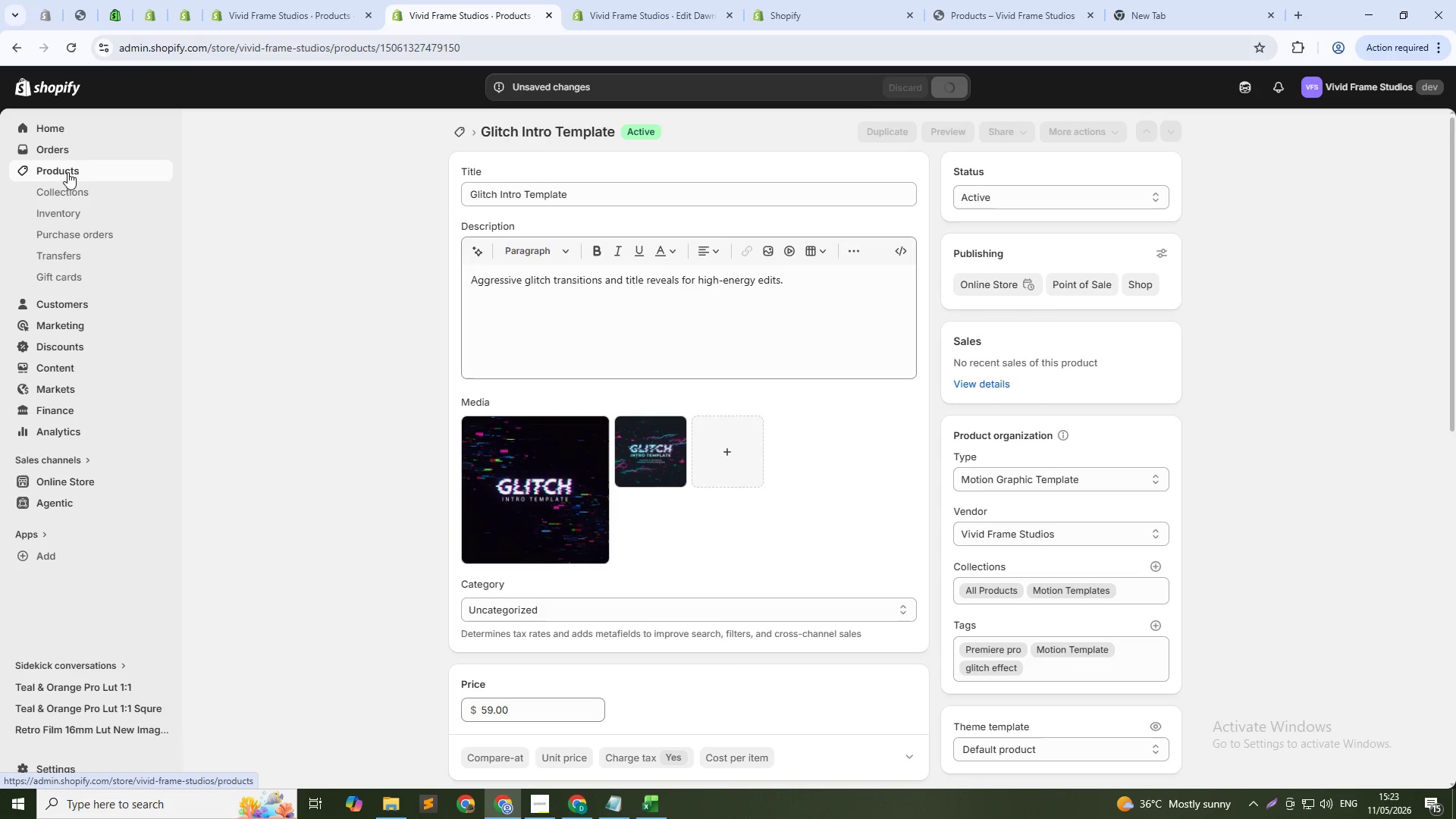 
left_click([67, 172])
 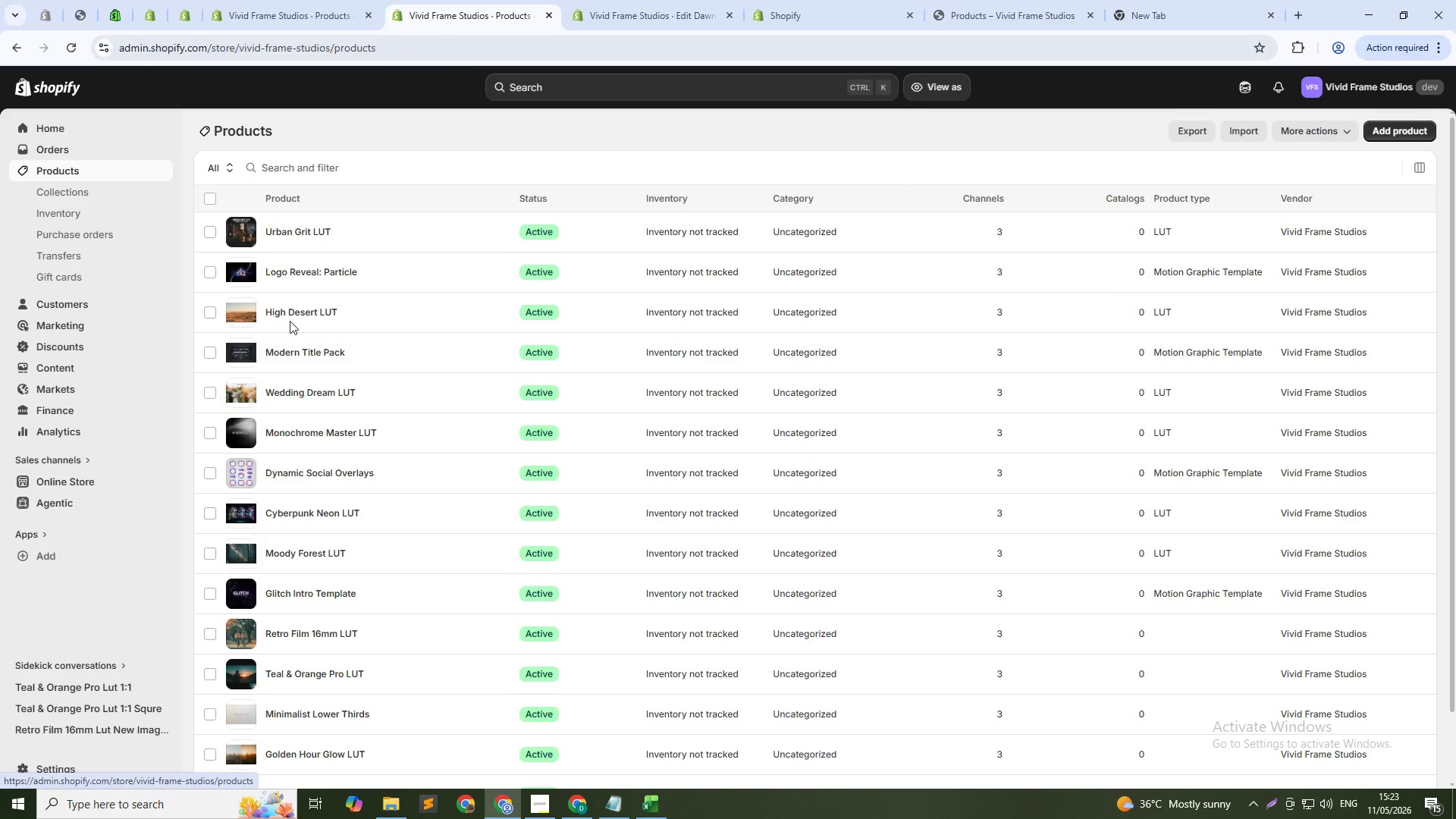 
scroll: coordinate [533, 404], scroll_direction: down, amount: 2.0
 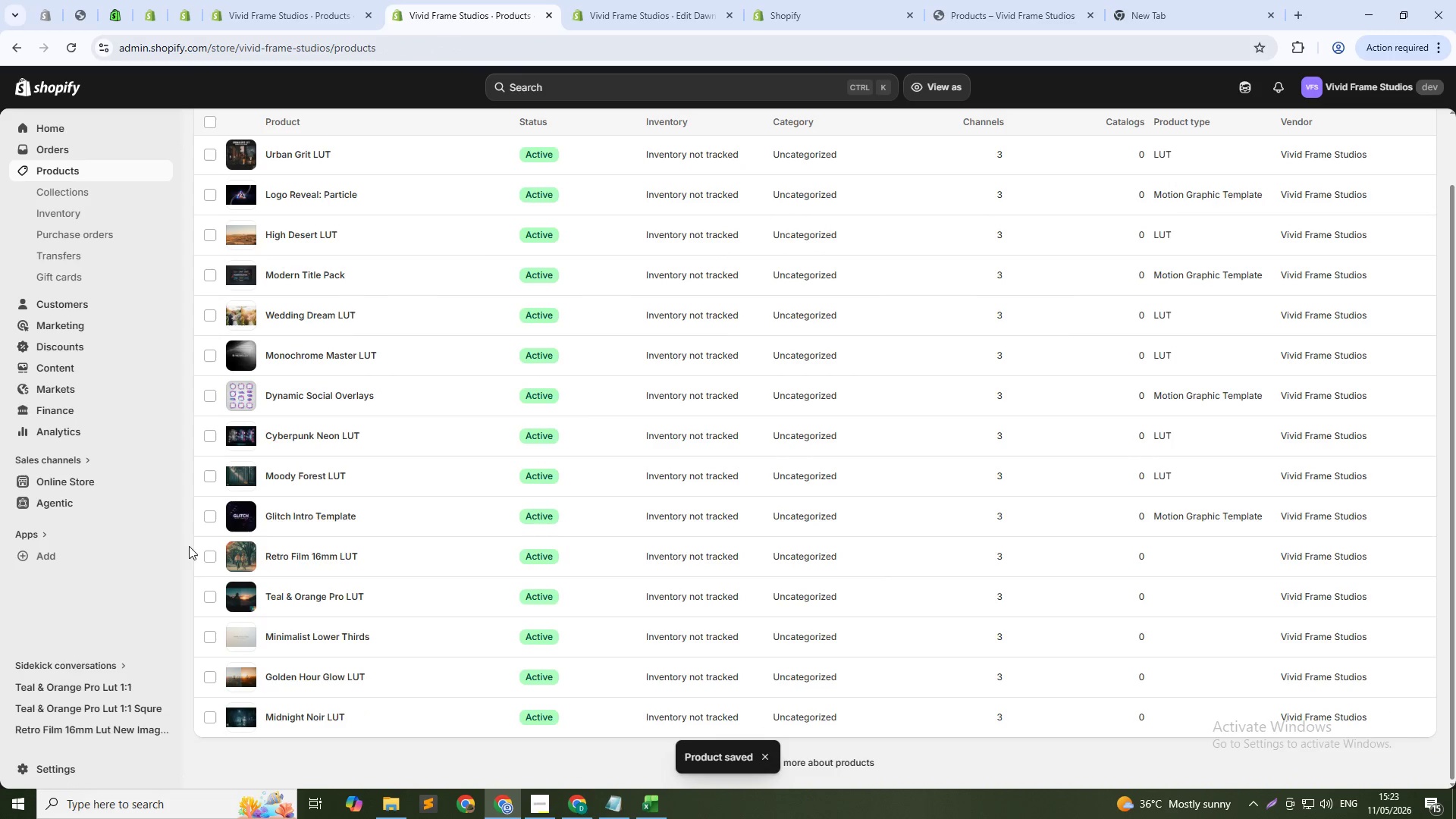 
left_click([265, 550])
 